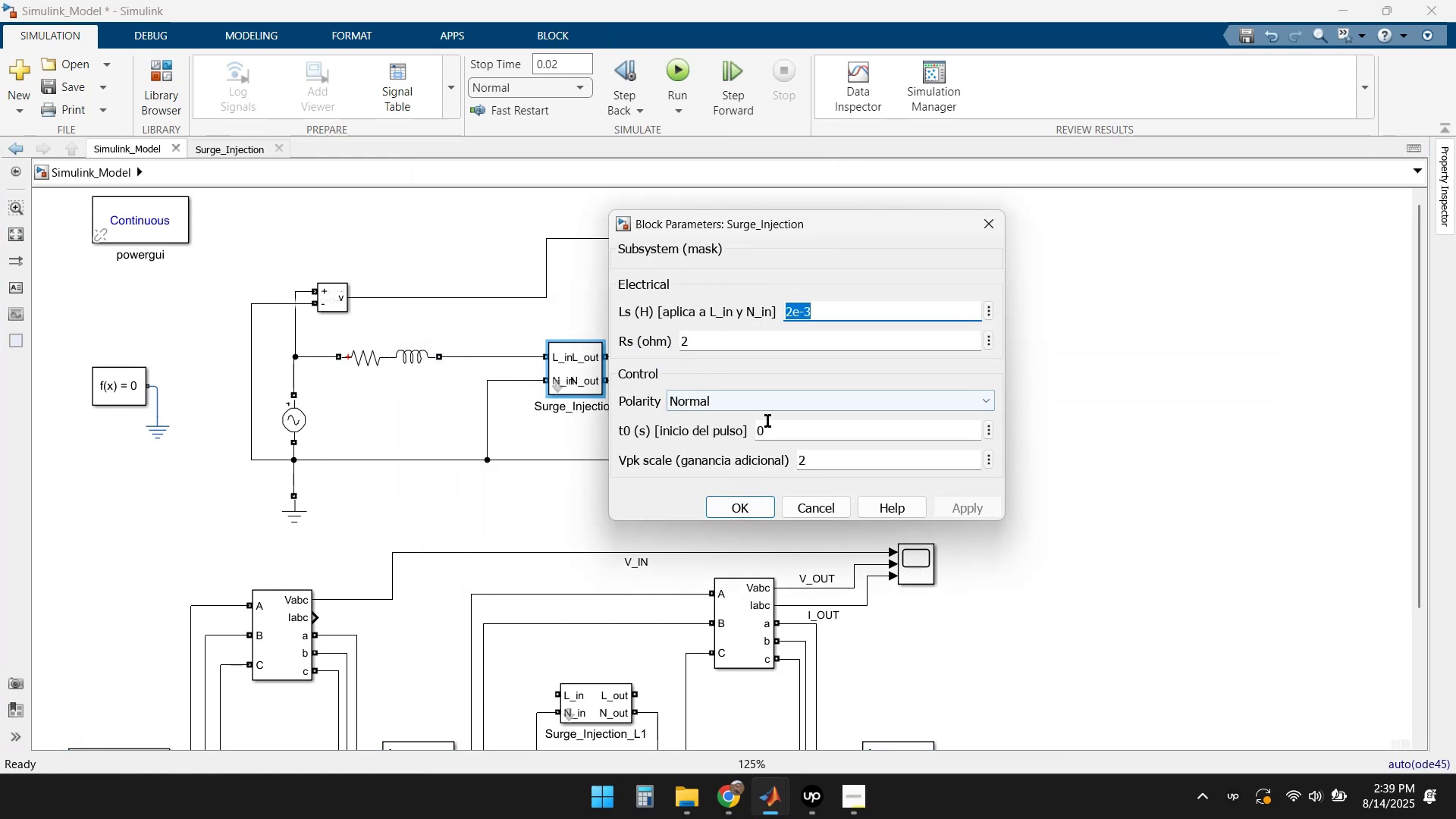 
left_click([793, 429])
 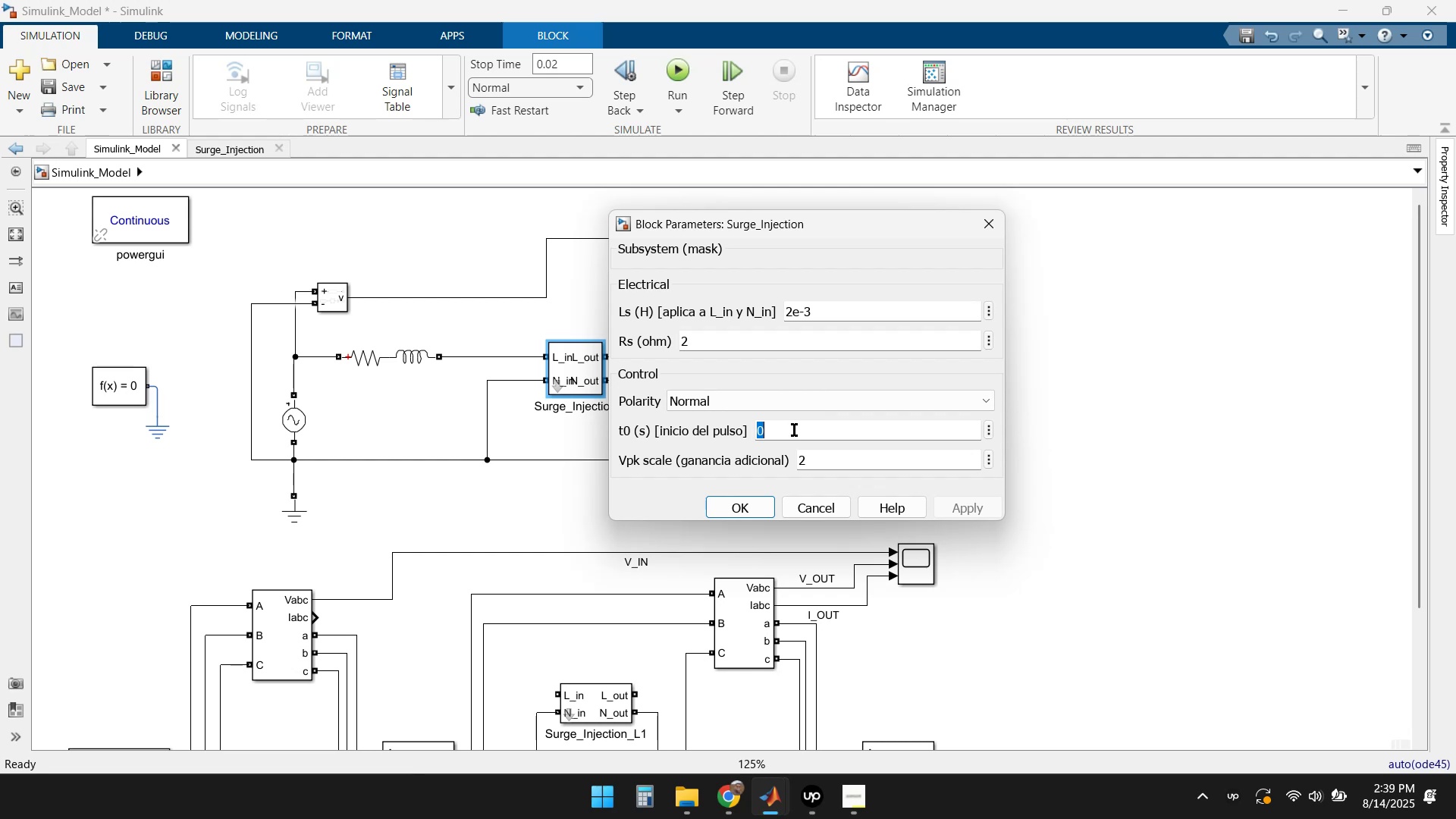 
key(Numpad0)
 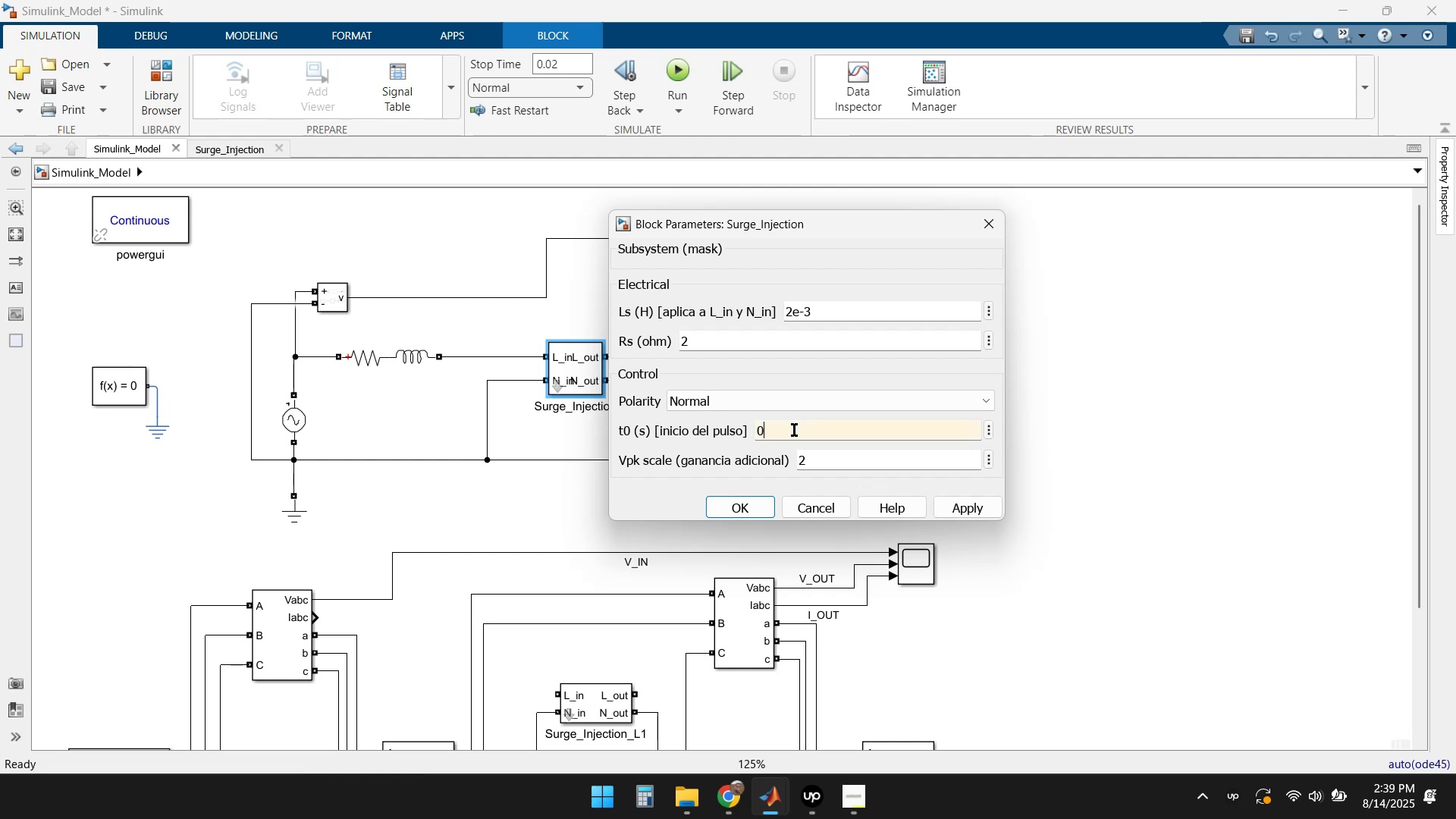 
key(NumpadDecimal)
 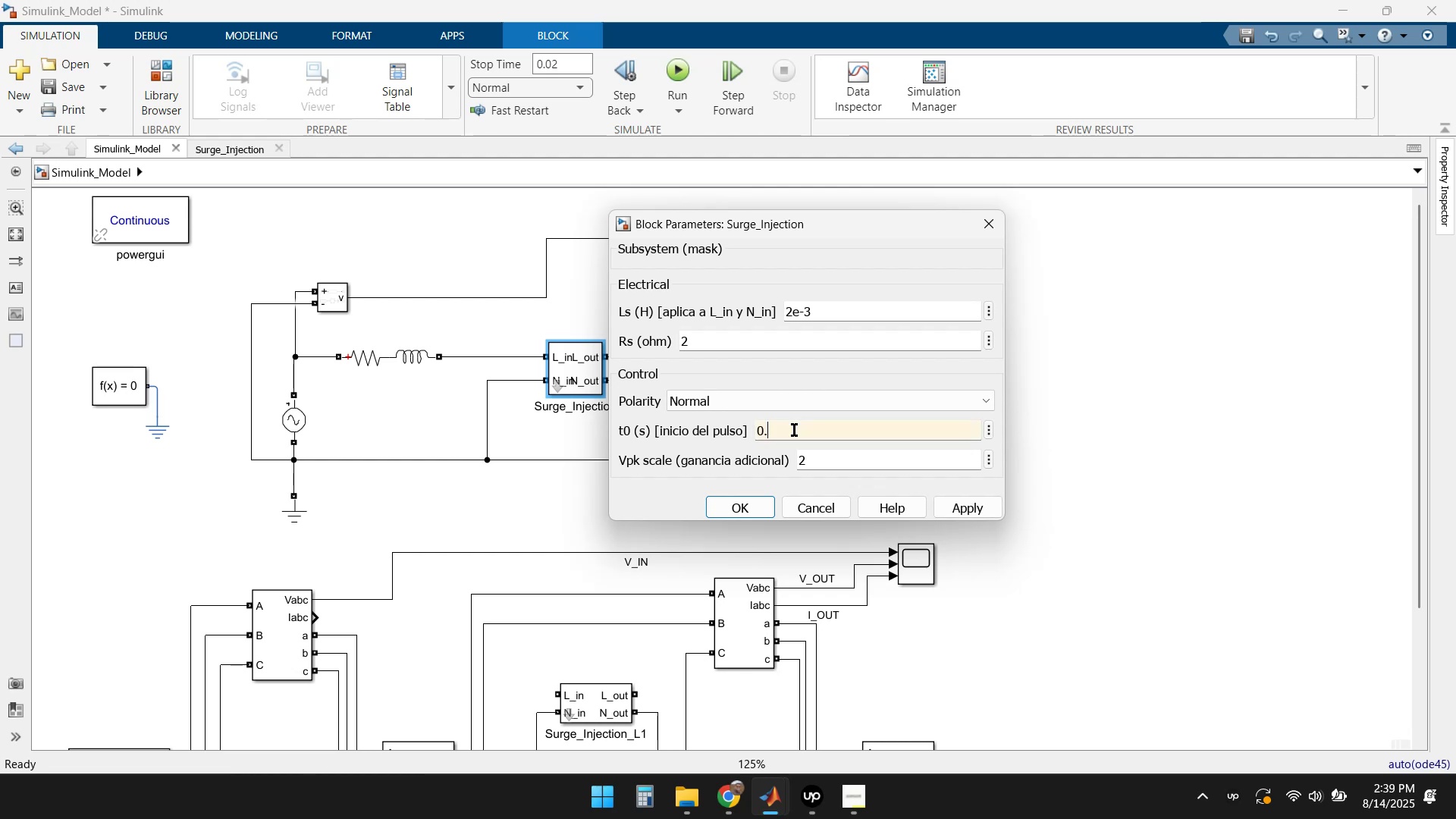 
key(Numpad0)
 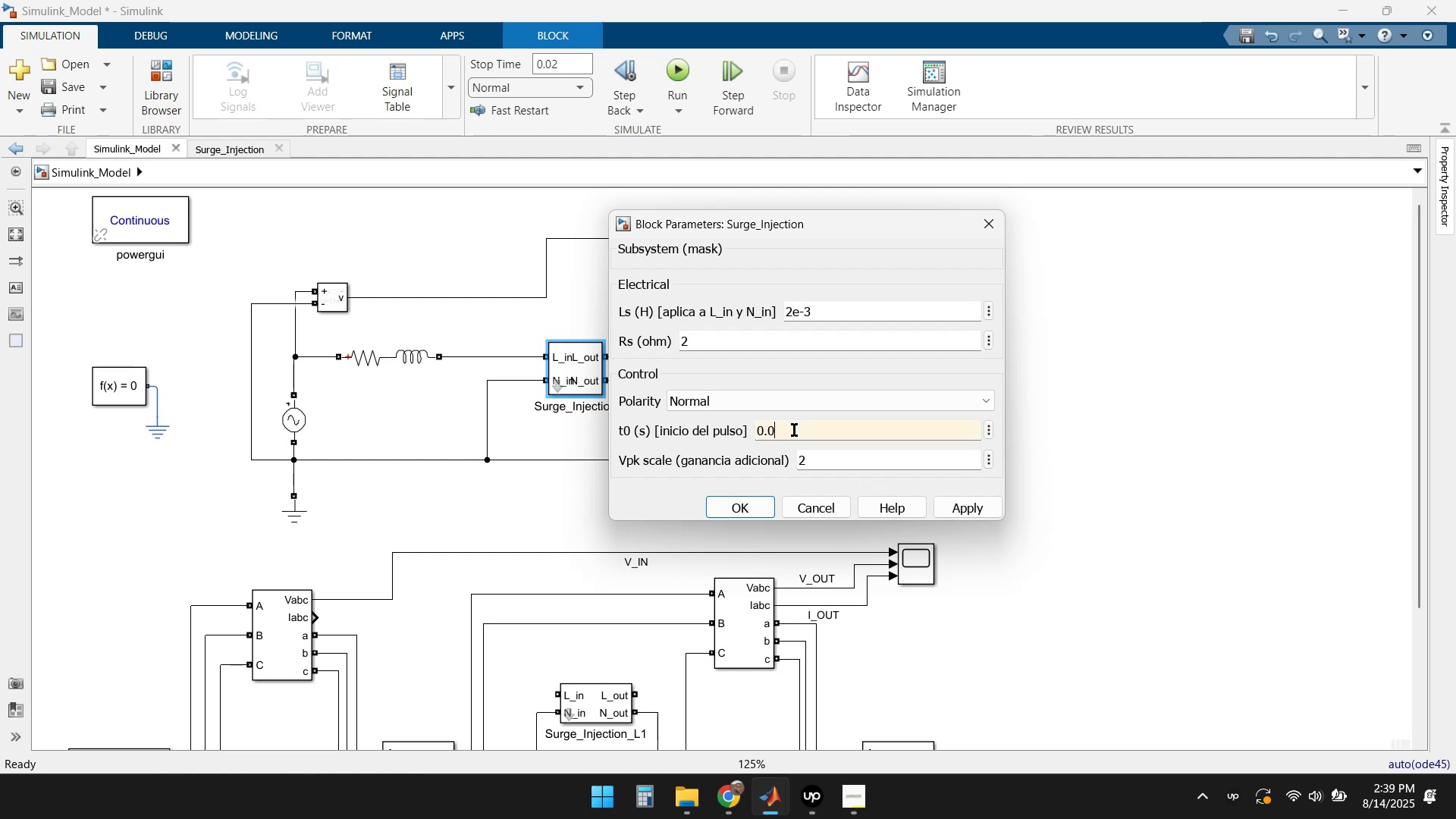 
key(Numpad1)
 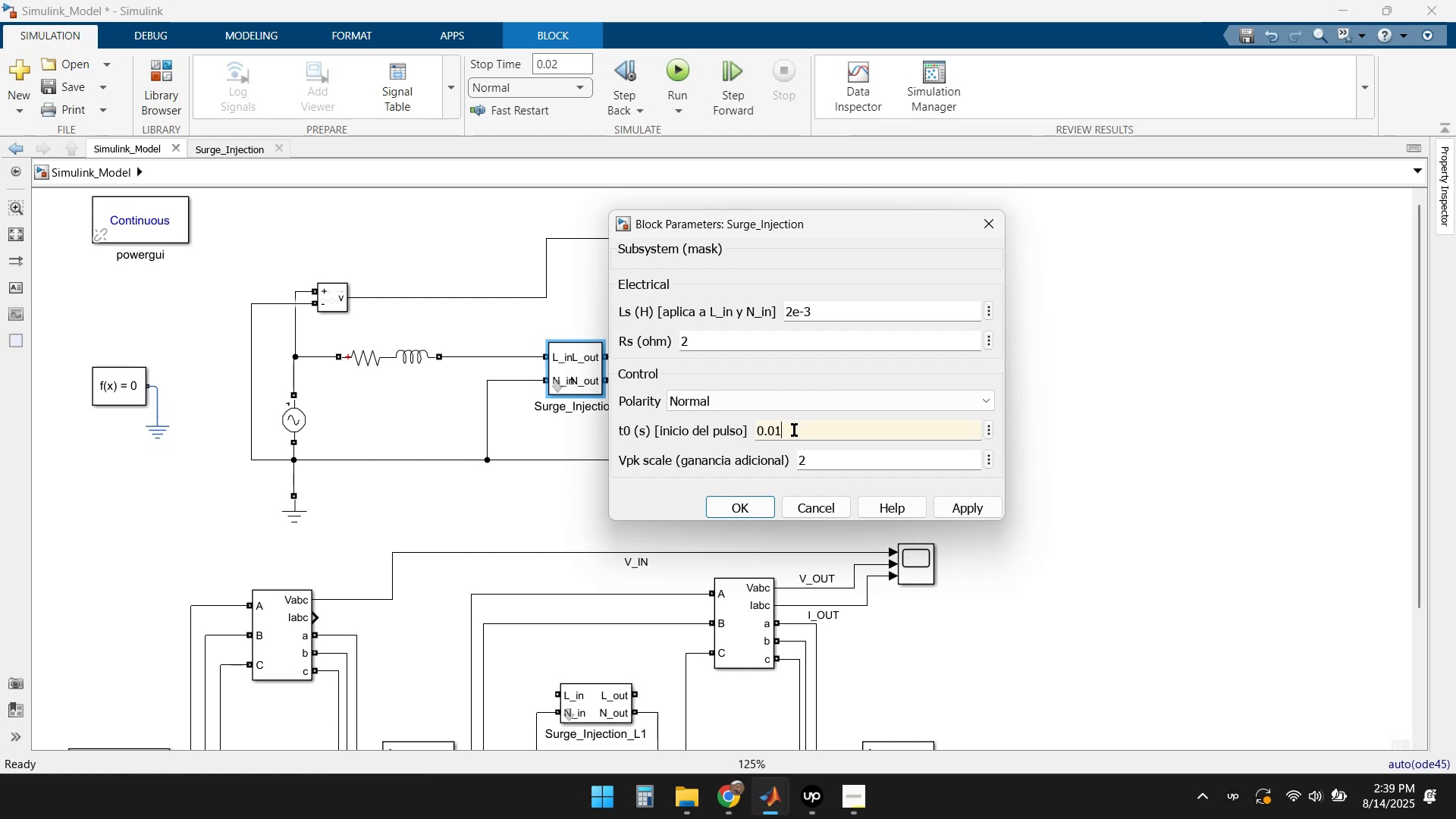 
key(Enter)
 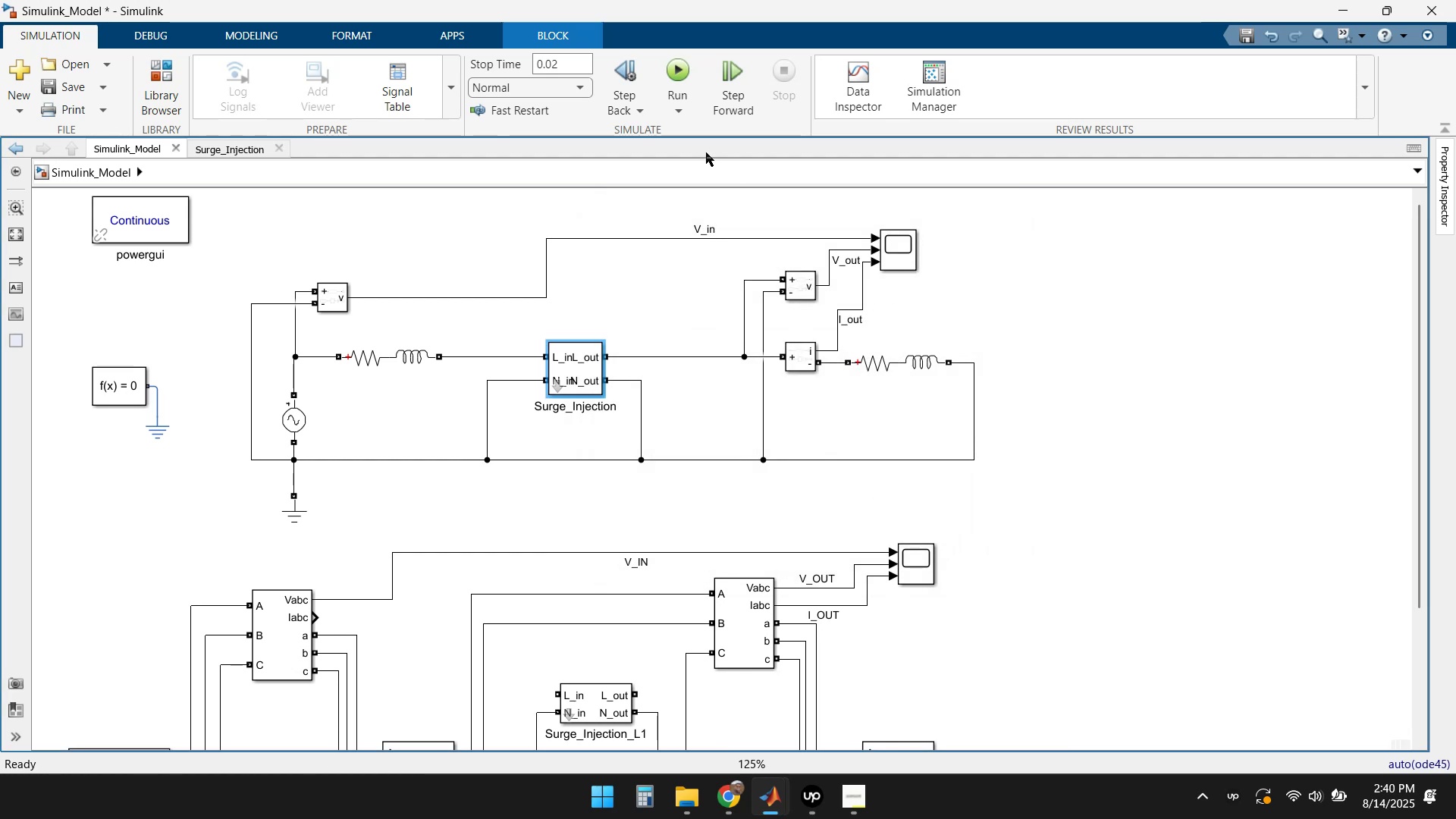 
double_click([912, 251])
 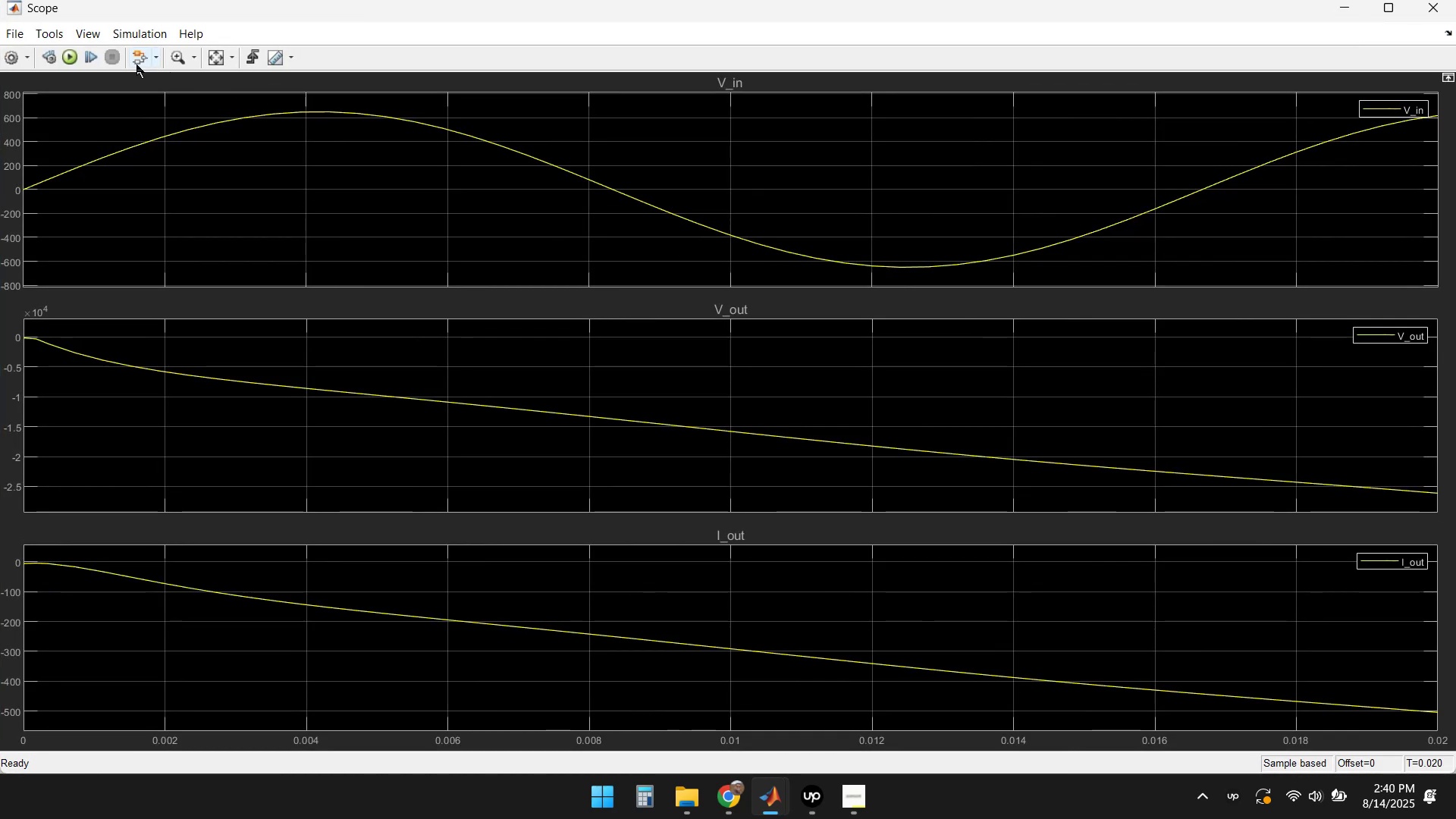 
left_click([73, 56])
 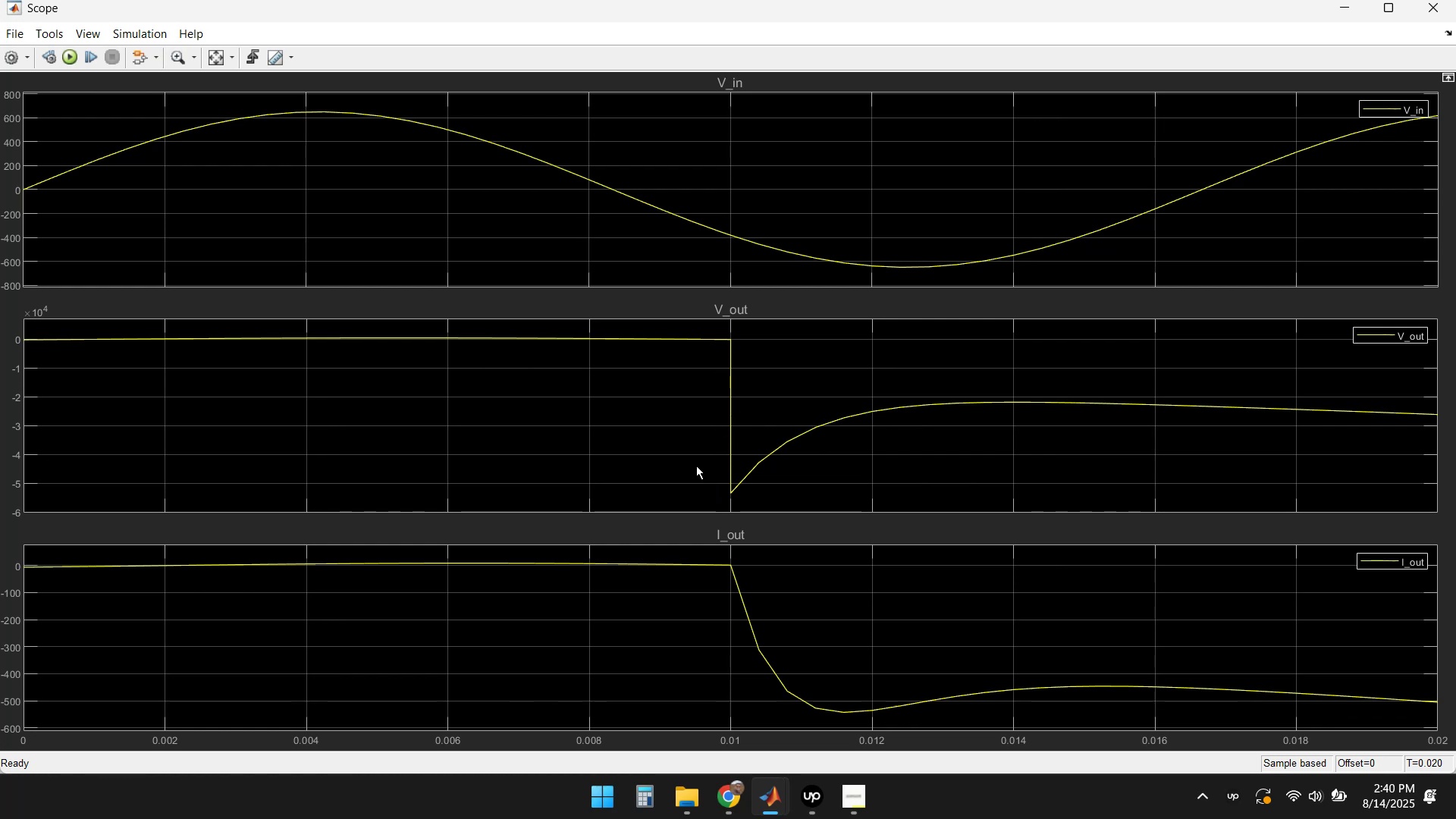 
wait(21.2)
 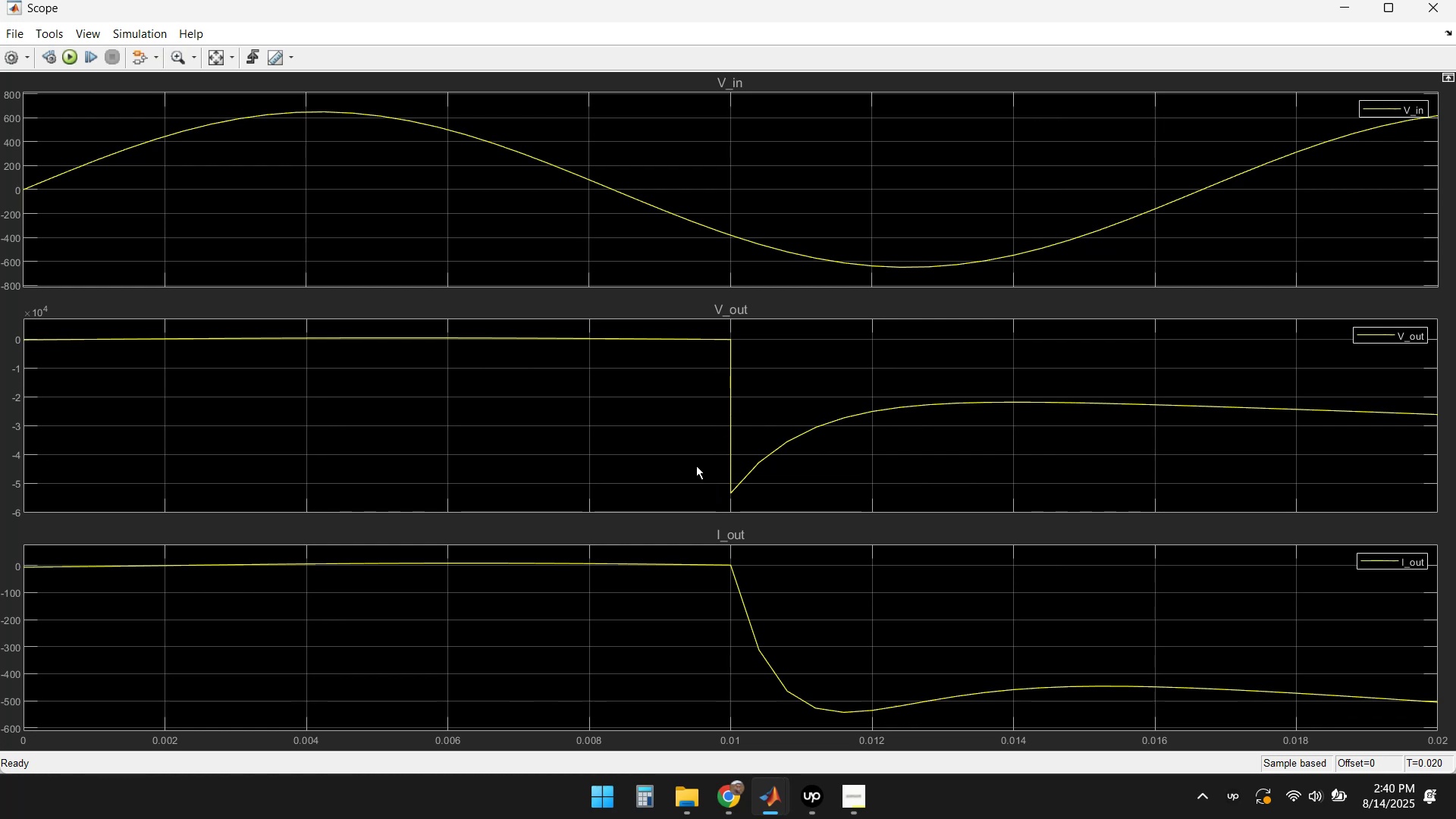 
left_click([1429, 13])
 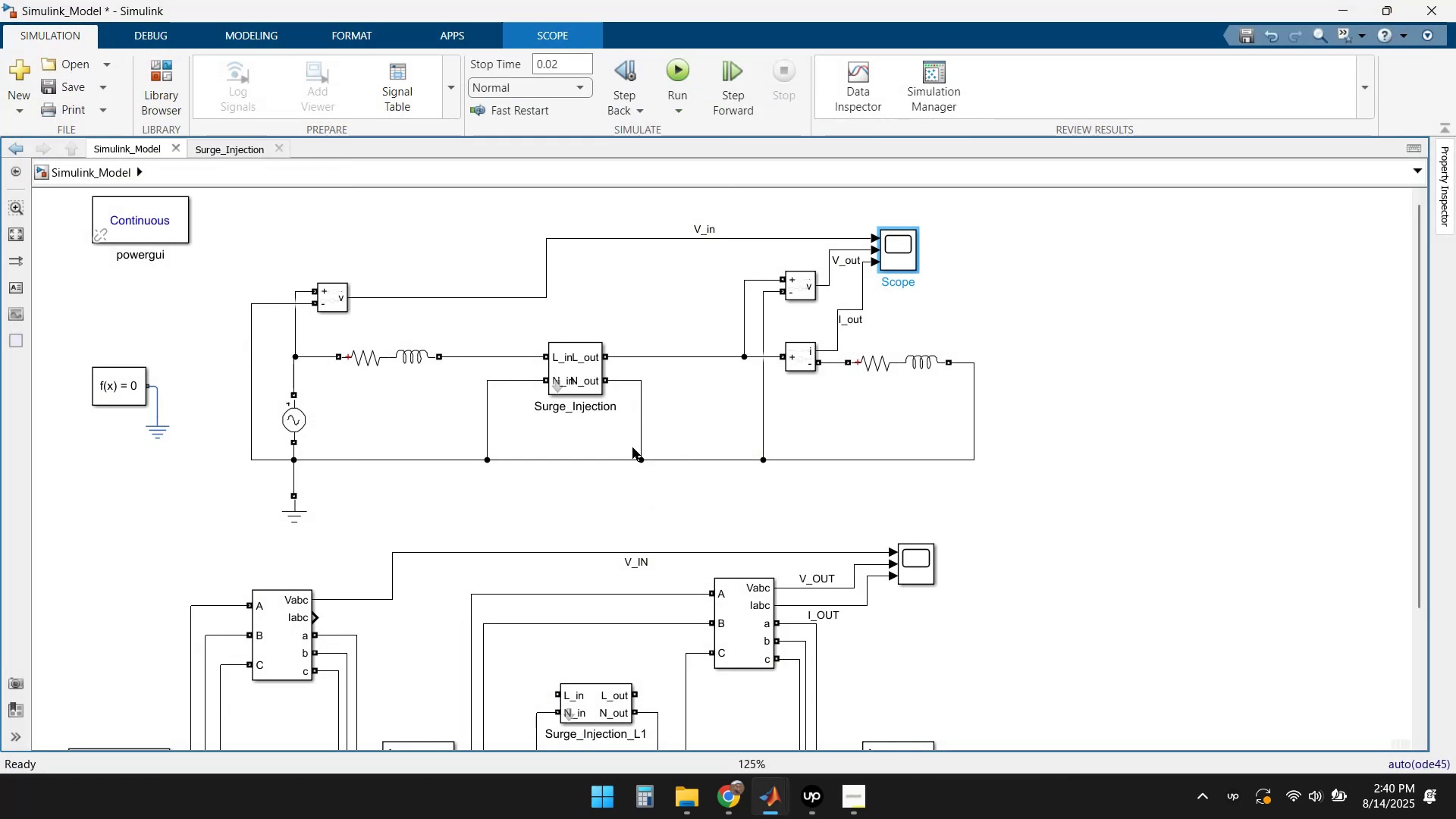 
left_click([642, 406])
 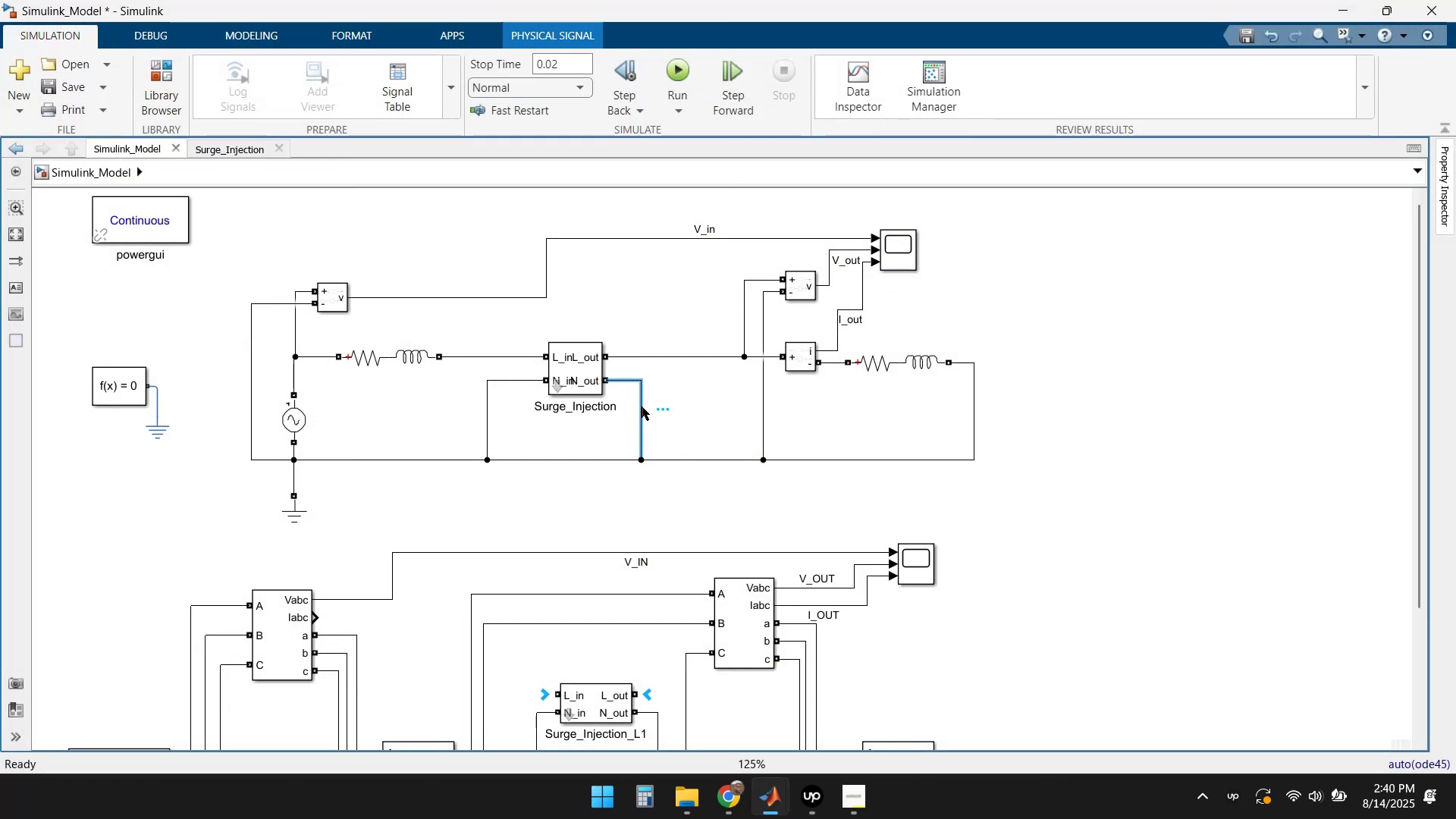 
key(Delete)
 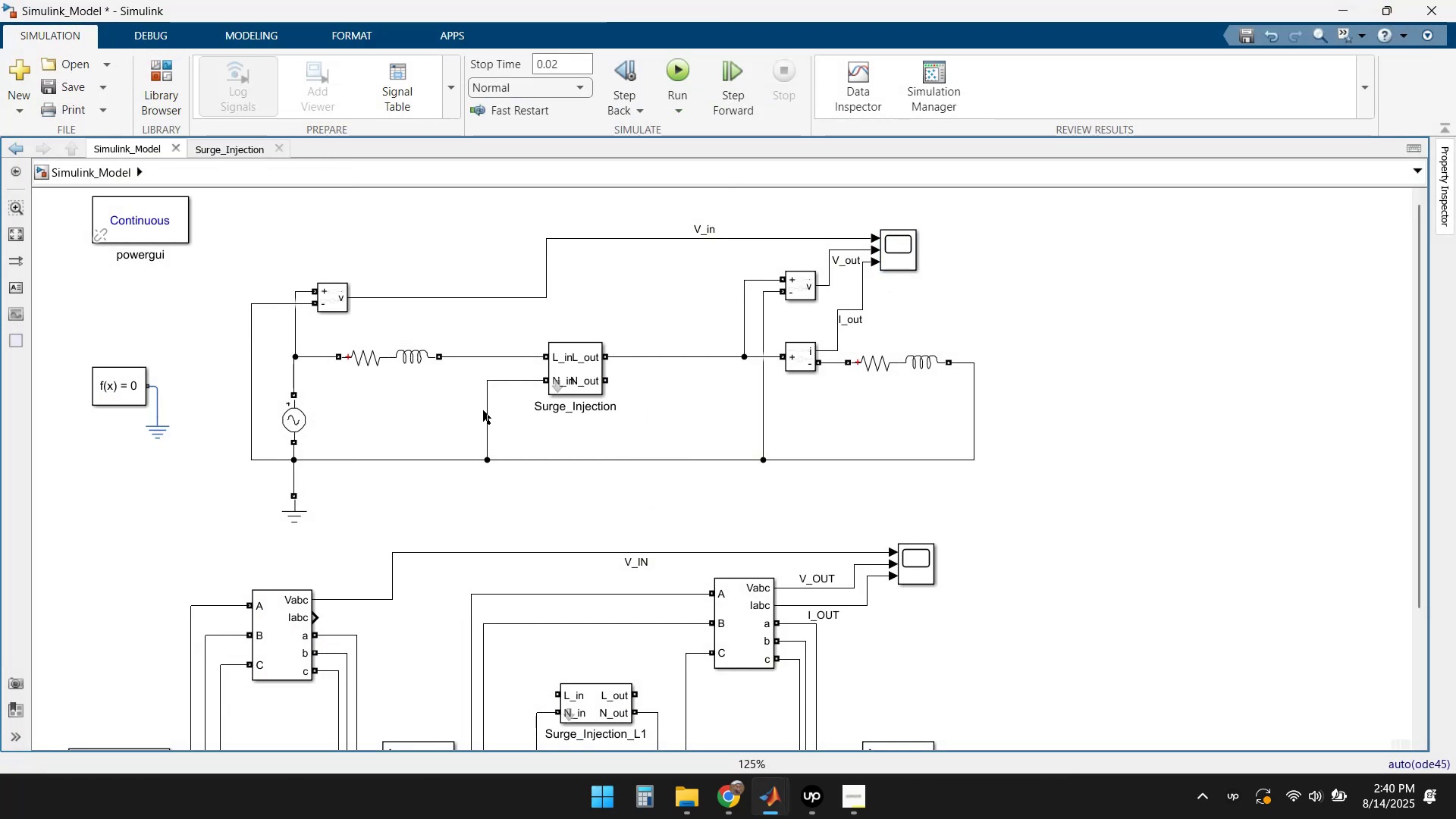 
double_click([483, 410])
 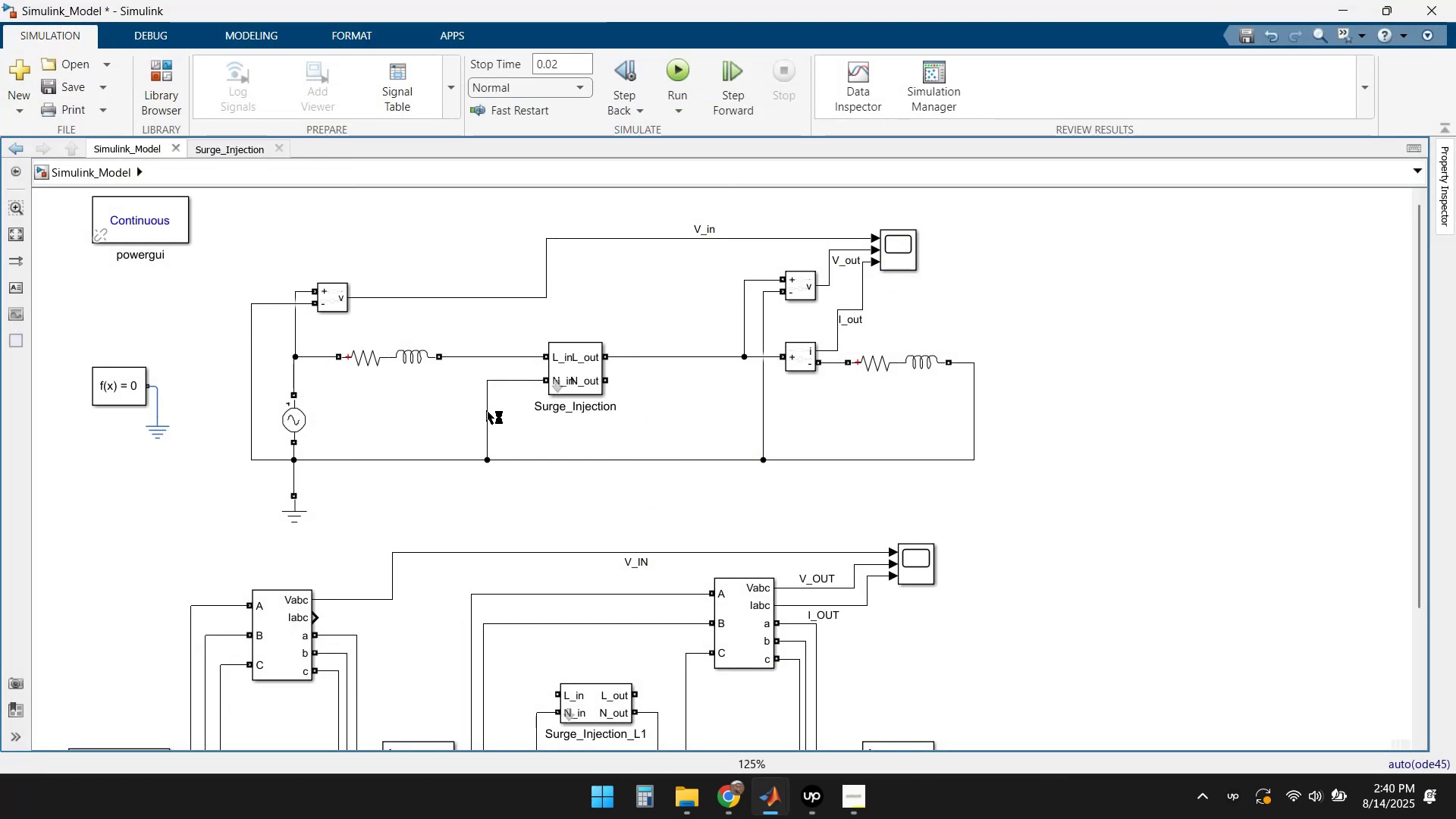 
triple_click([486, 410])
 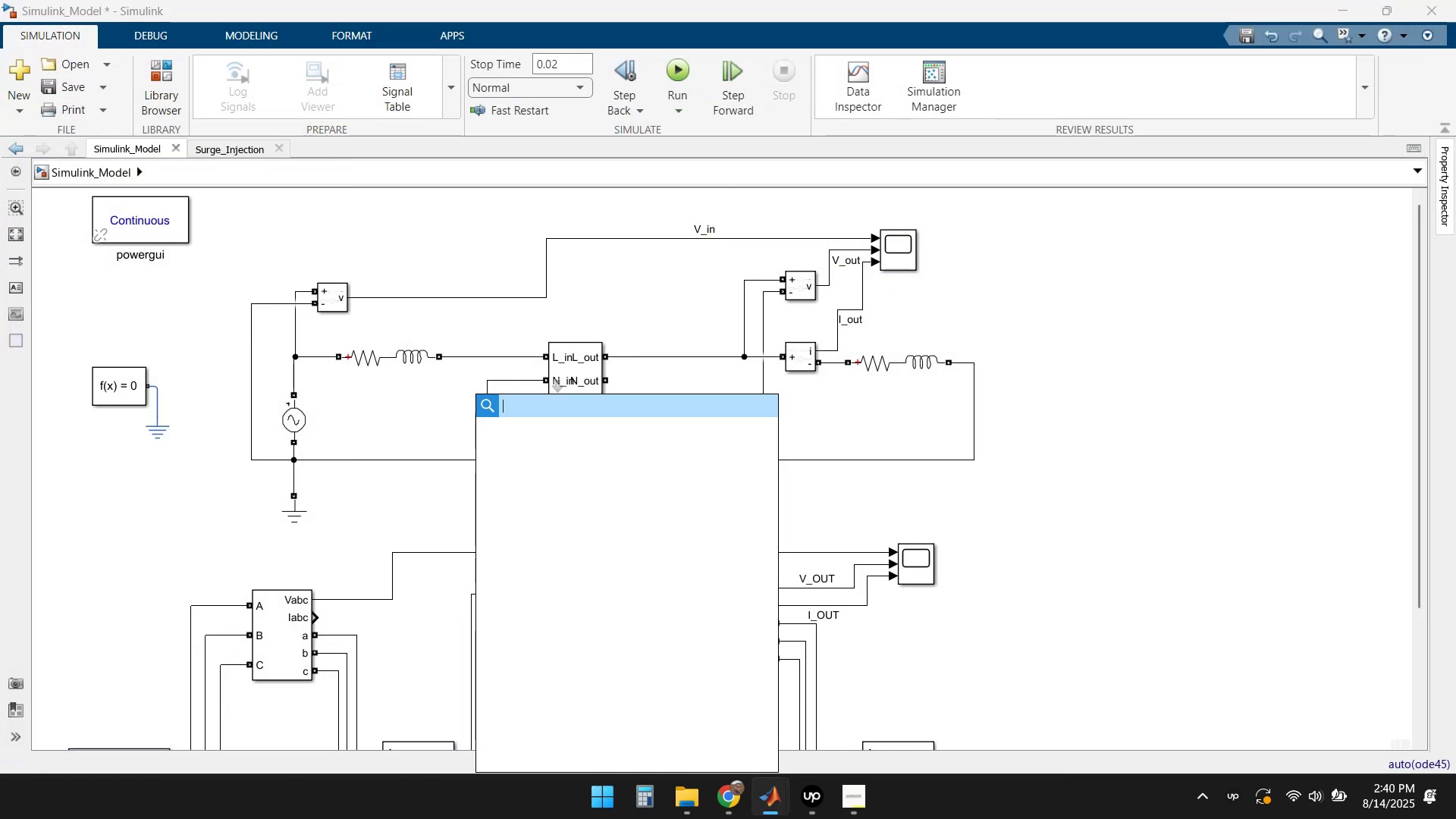 
triple_click([488, 410])
 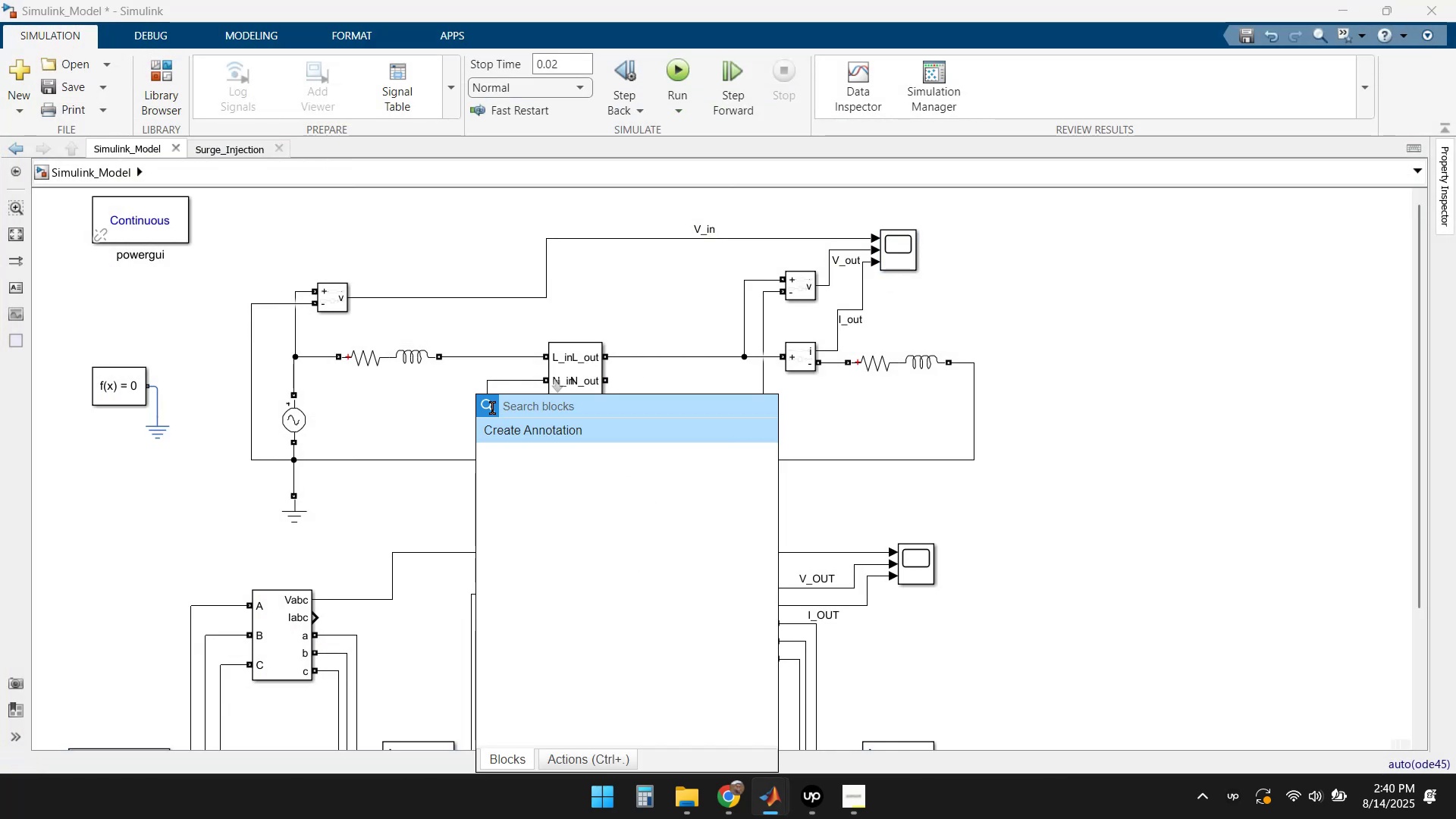 
left_click([402, 406])
 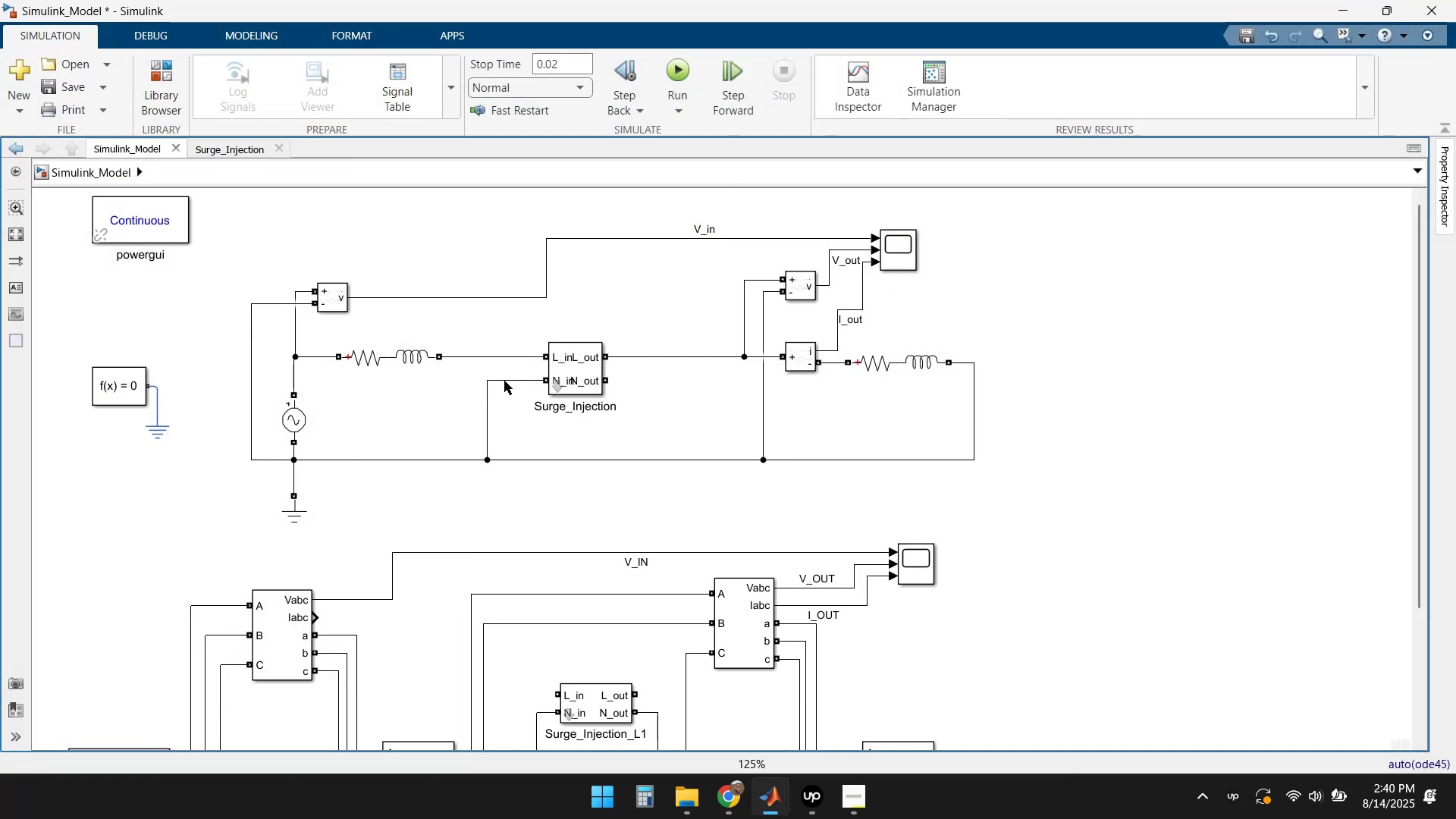 
left_click([505, 378])
 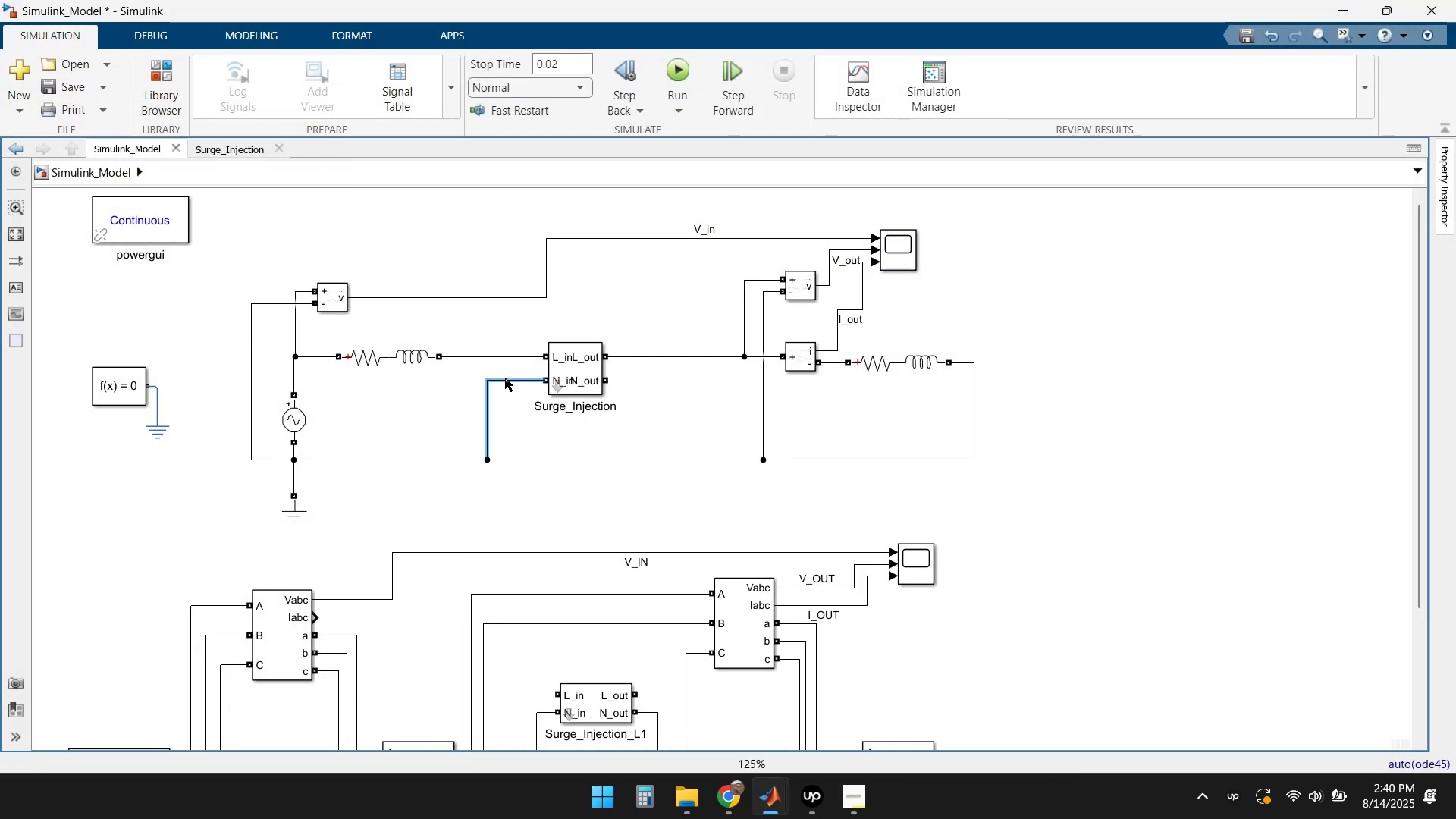 
key(Delete)
 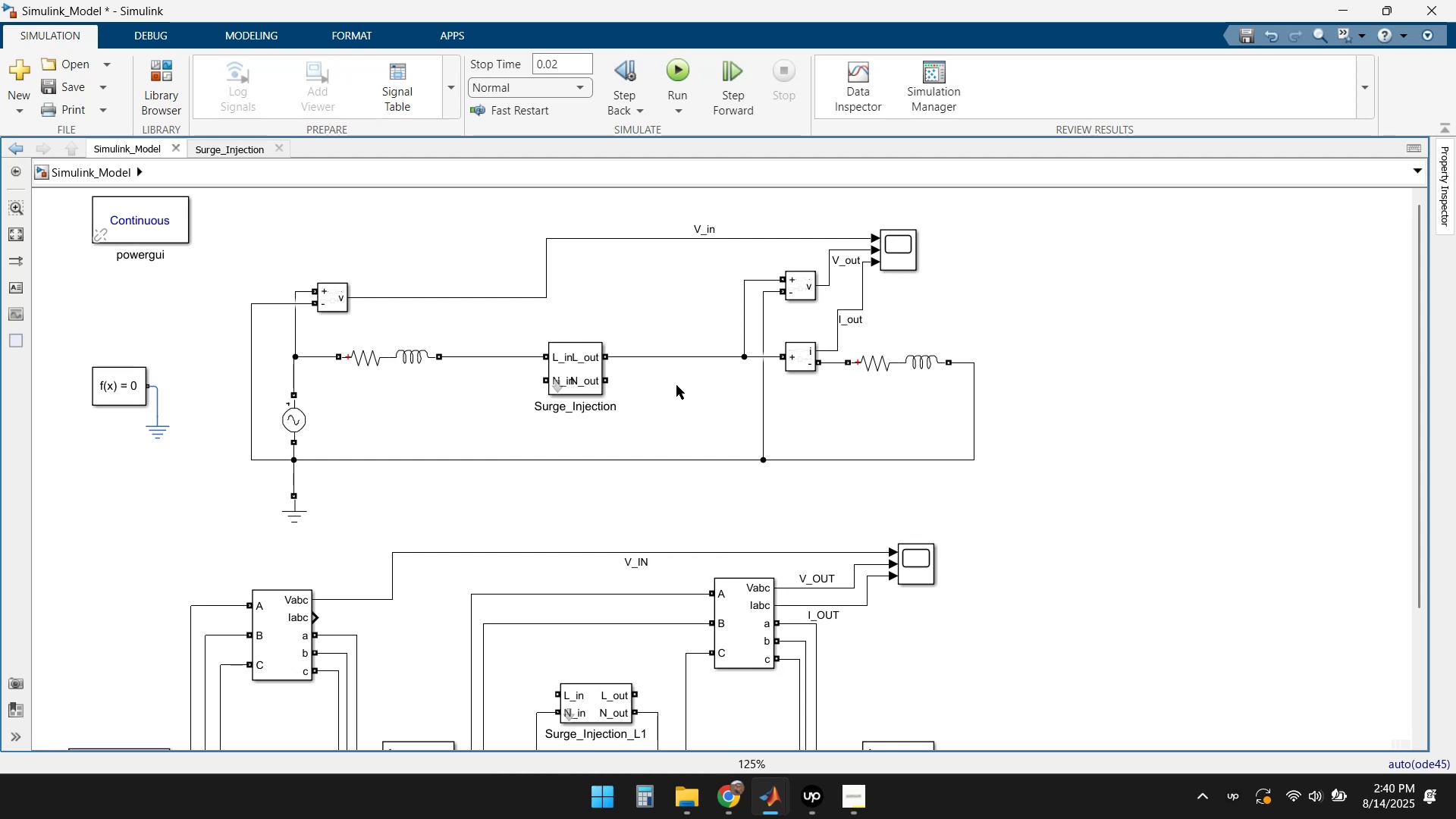 
double_click([579, 367])
 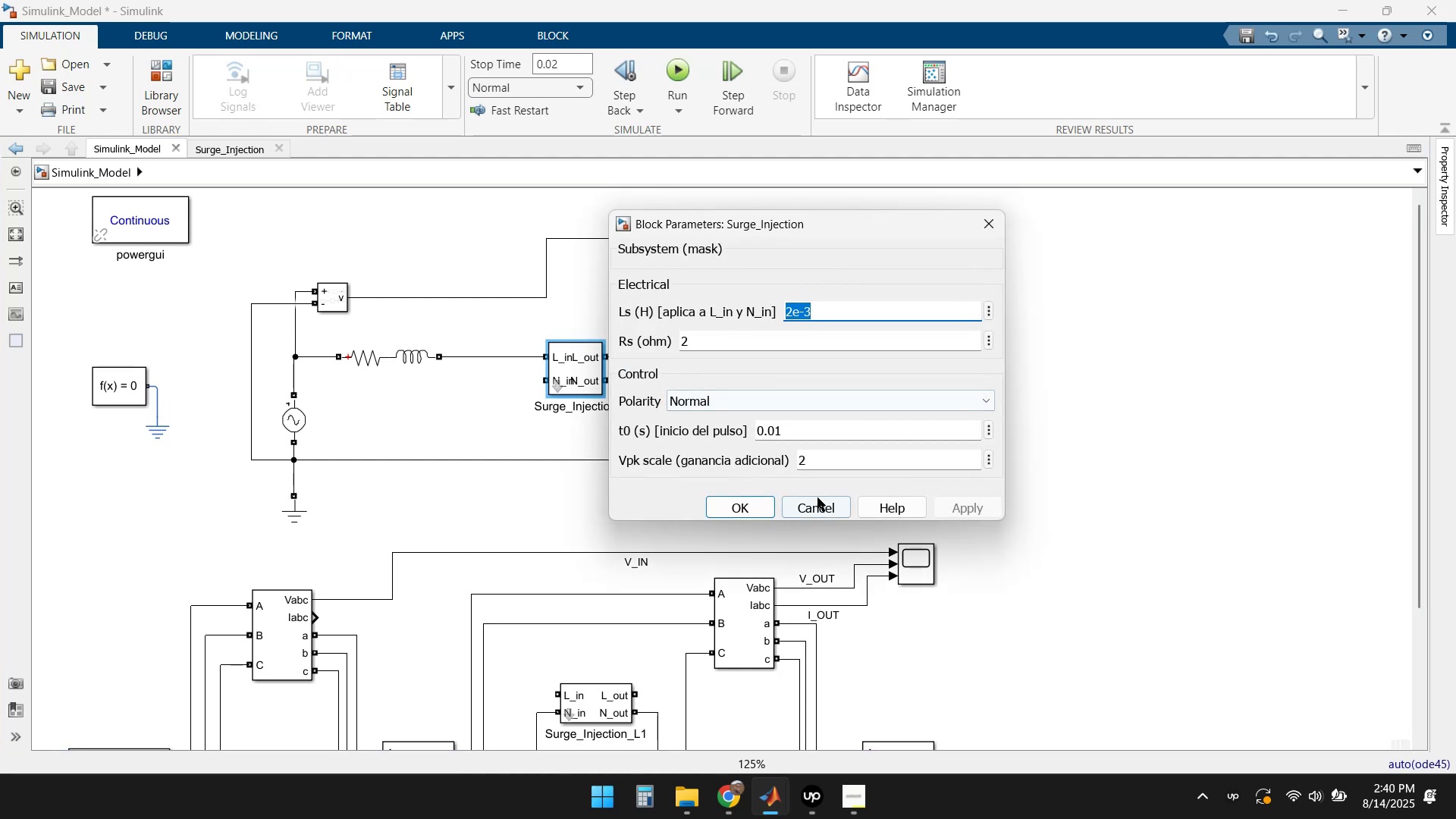 
left_click([818, 507])
 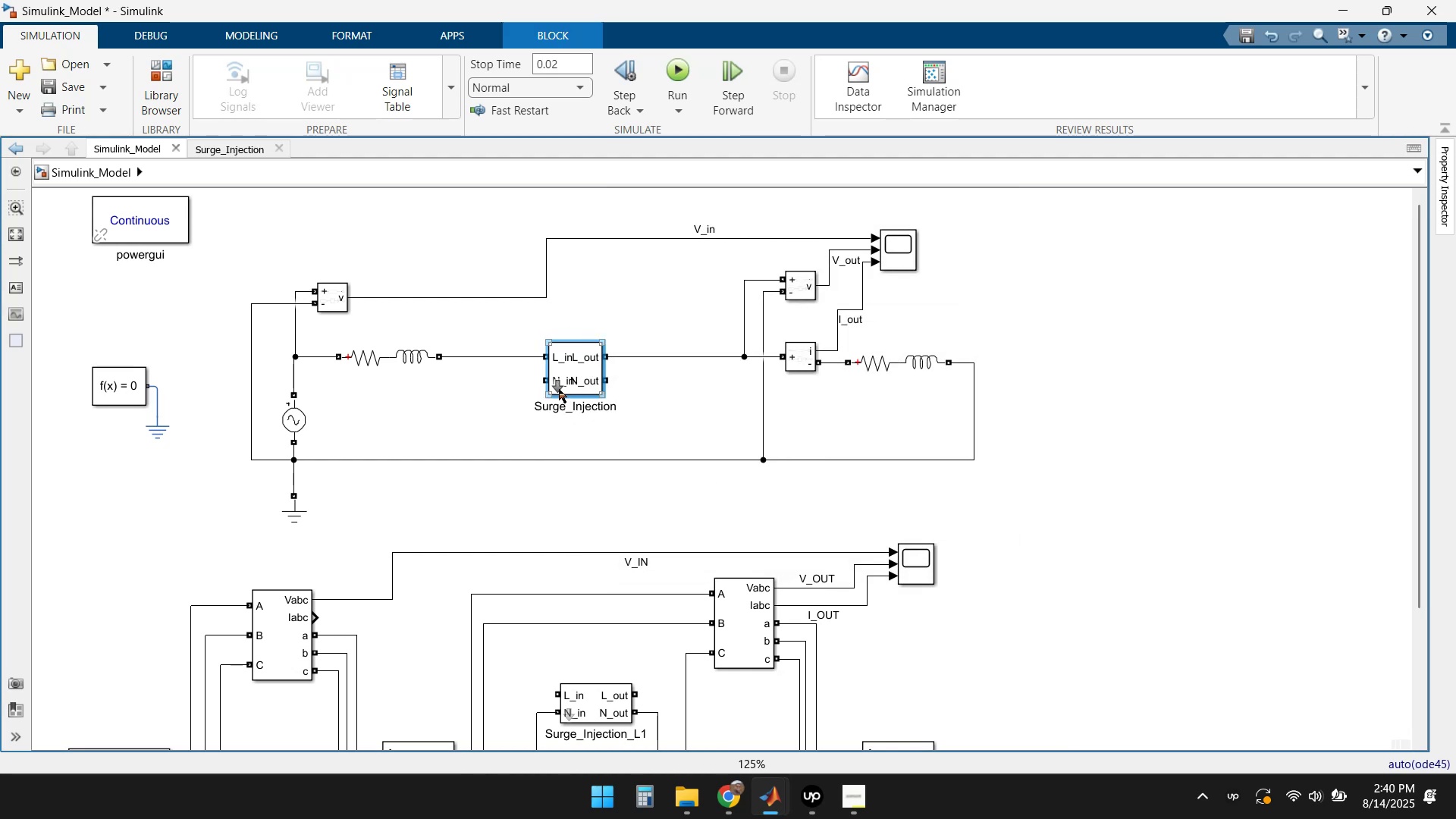 
left_click([559, 386])
 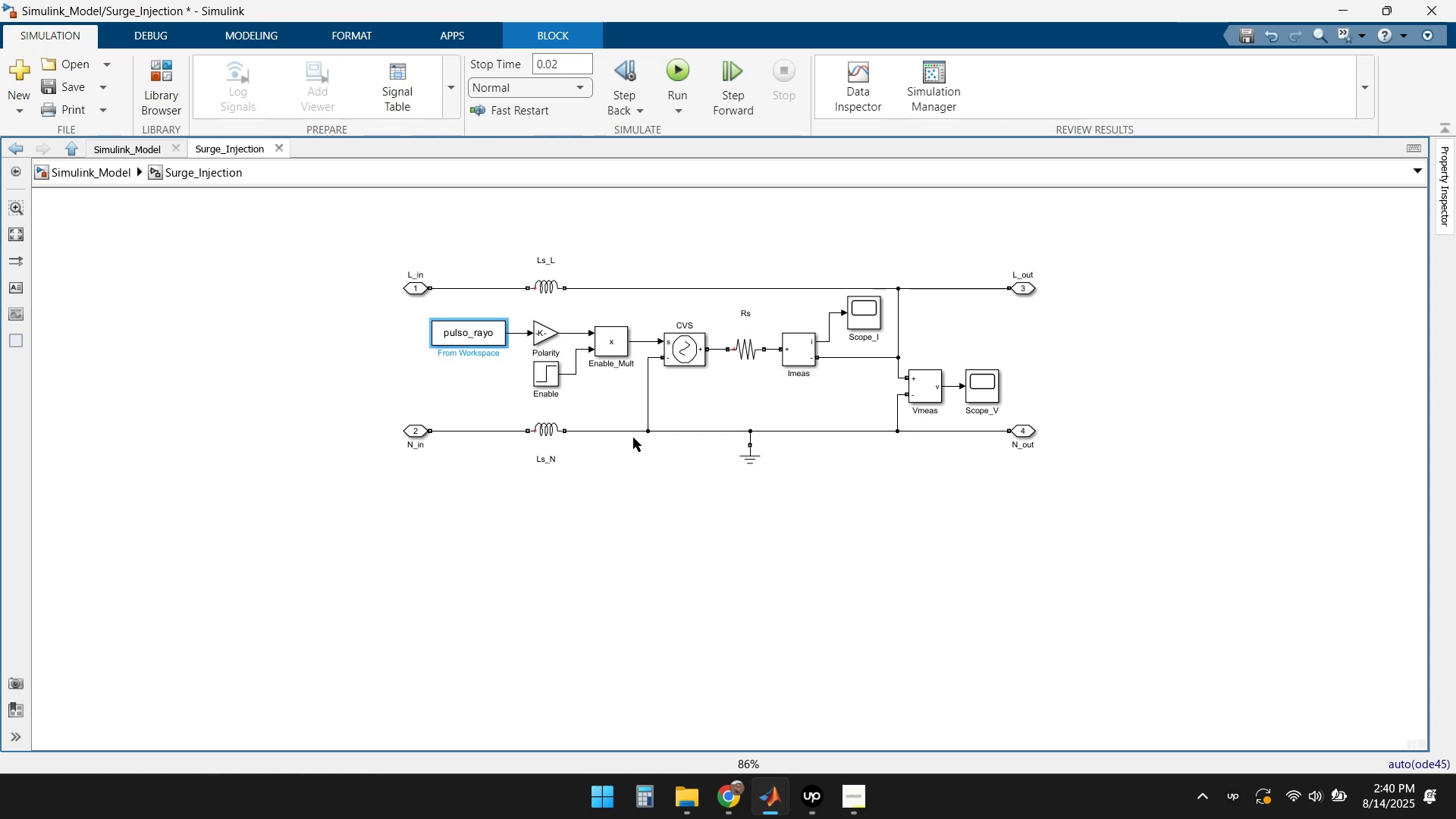 
wait(14.05)
 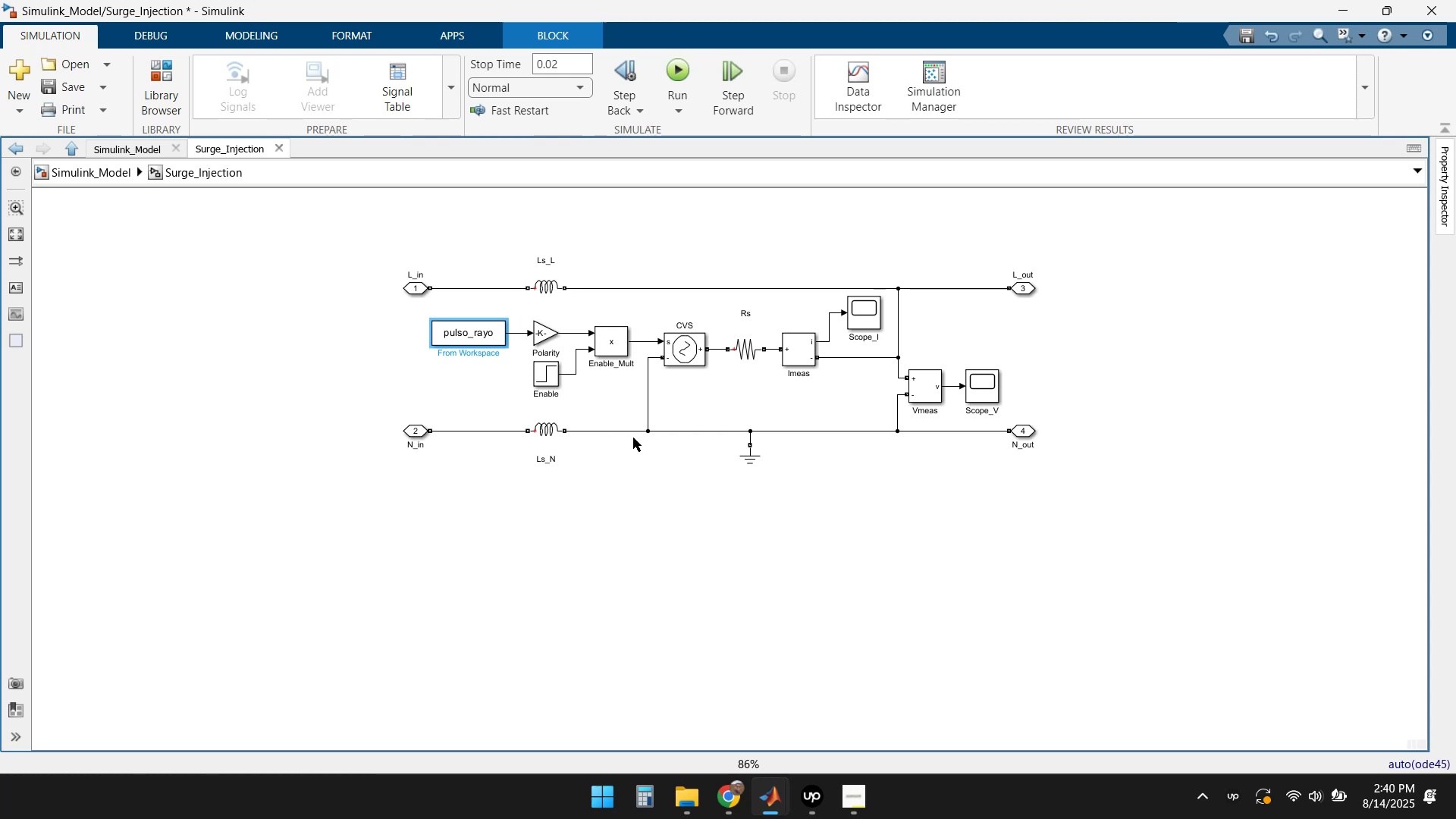 
left_click_drag(start_coordinate=[771, 471], to_coordinate=[752, 460])
 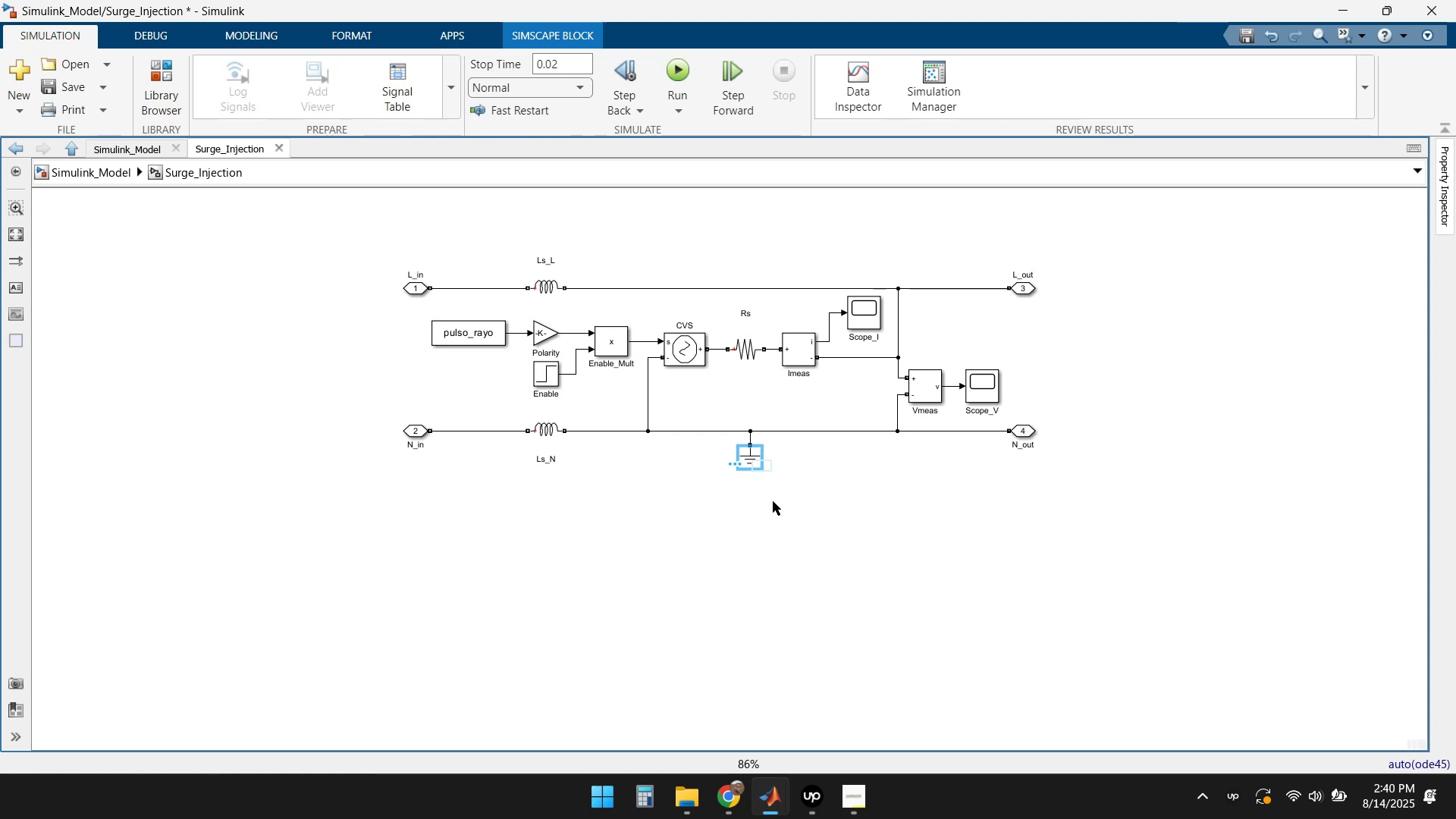 
key(Delete)
 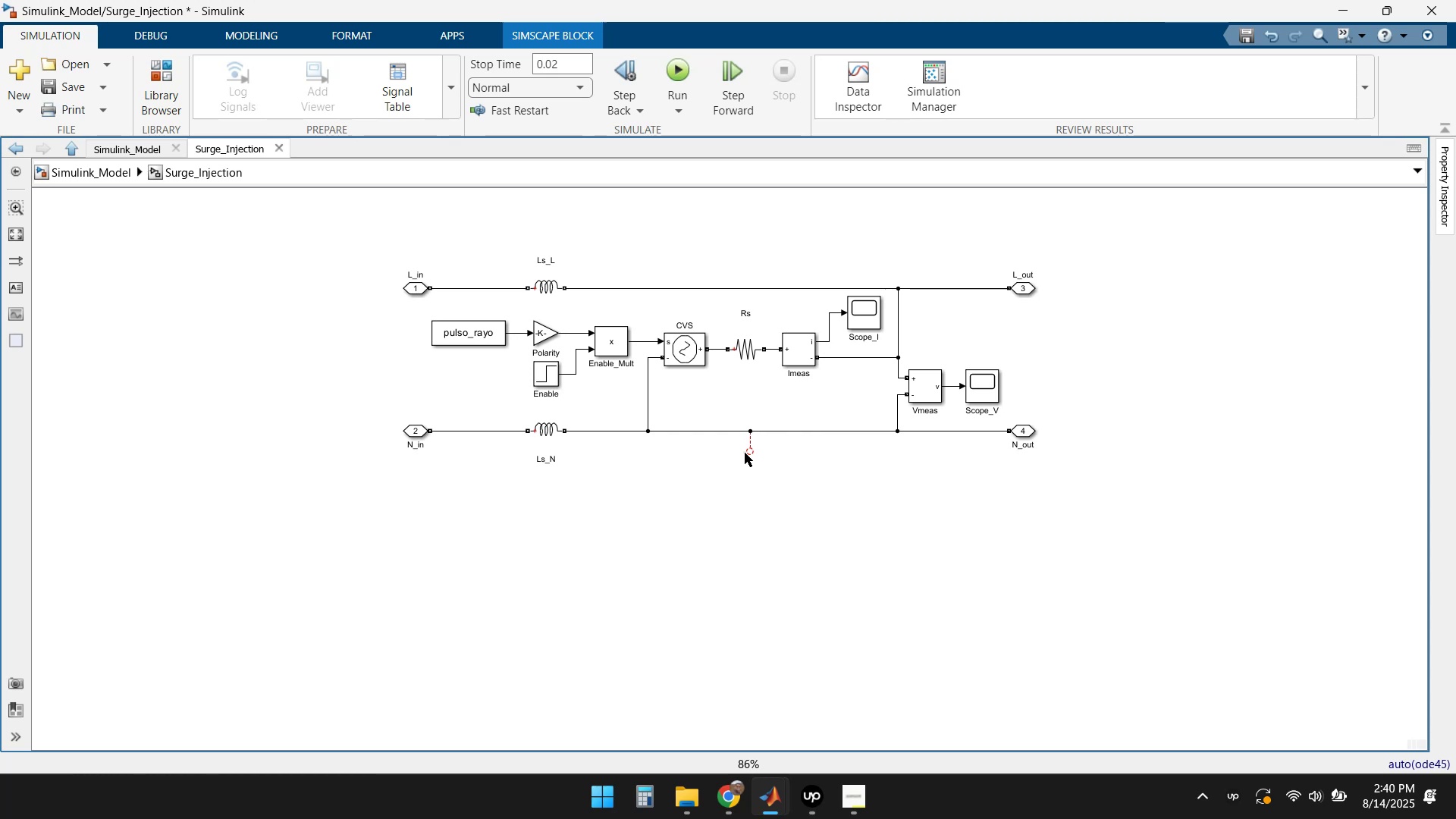 
double_click([752, 444])
 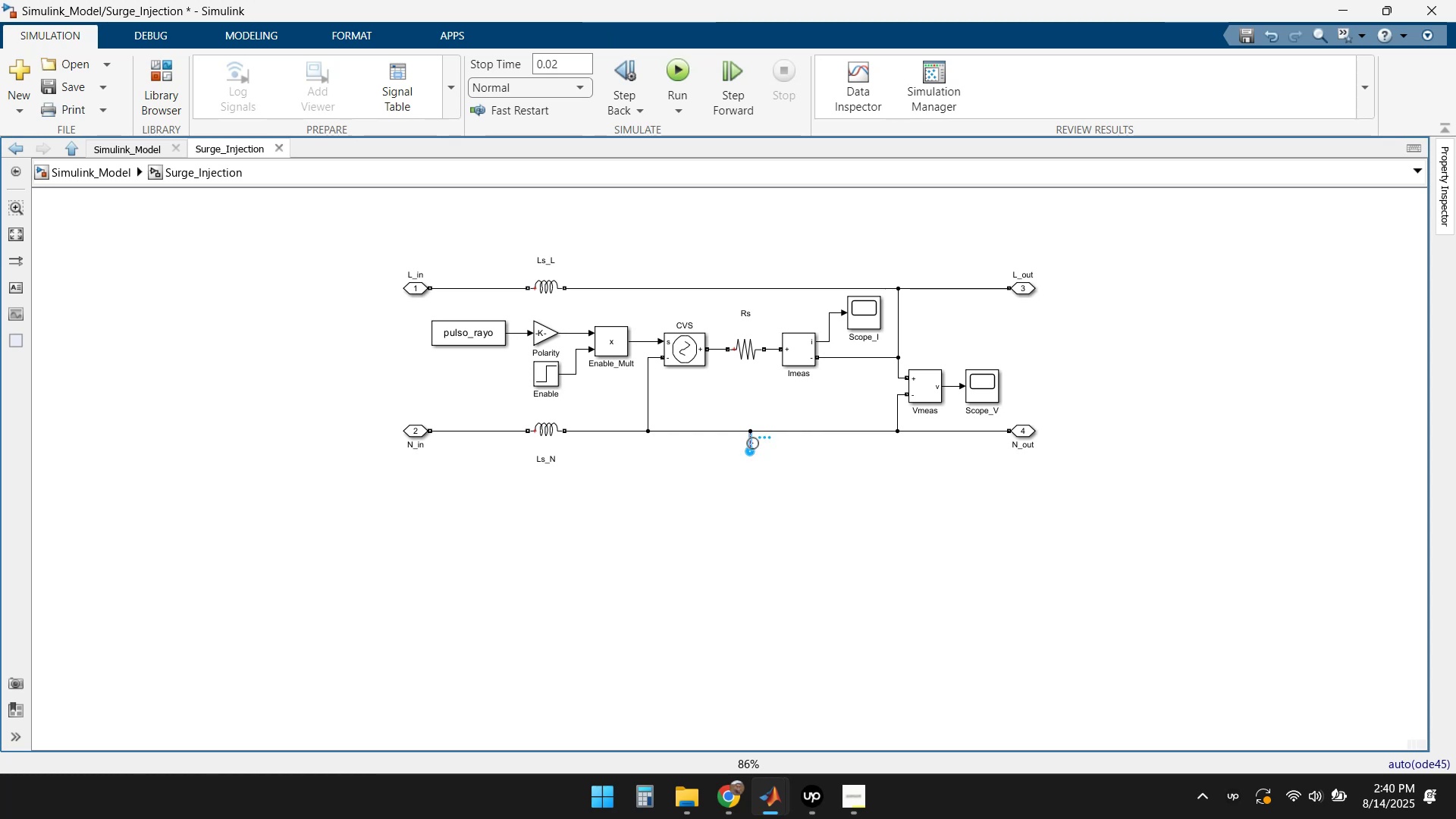 
key(Delete)
 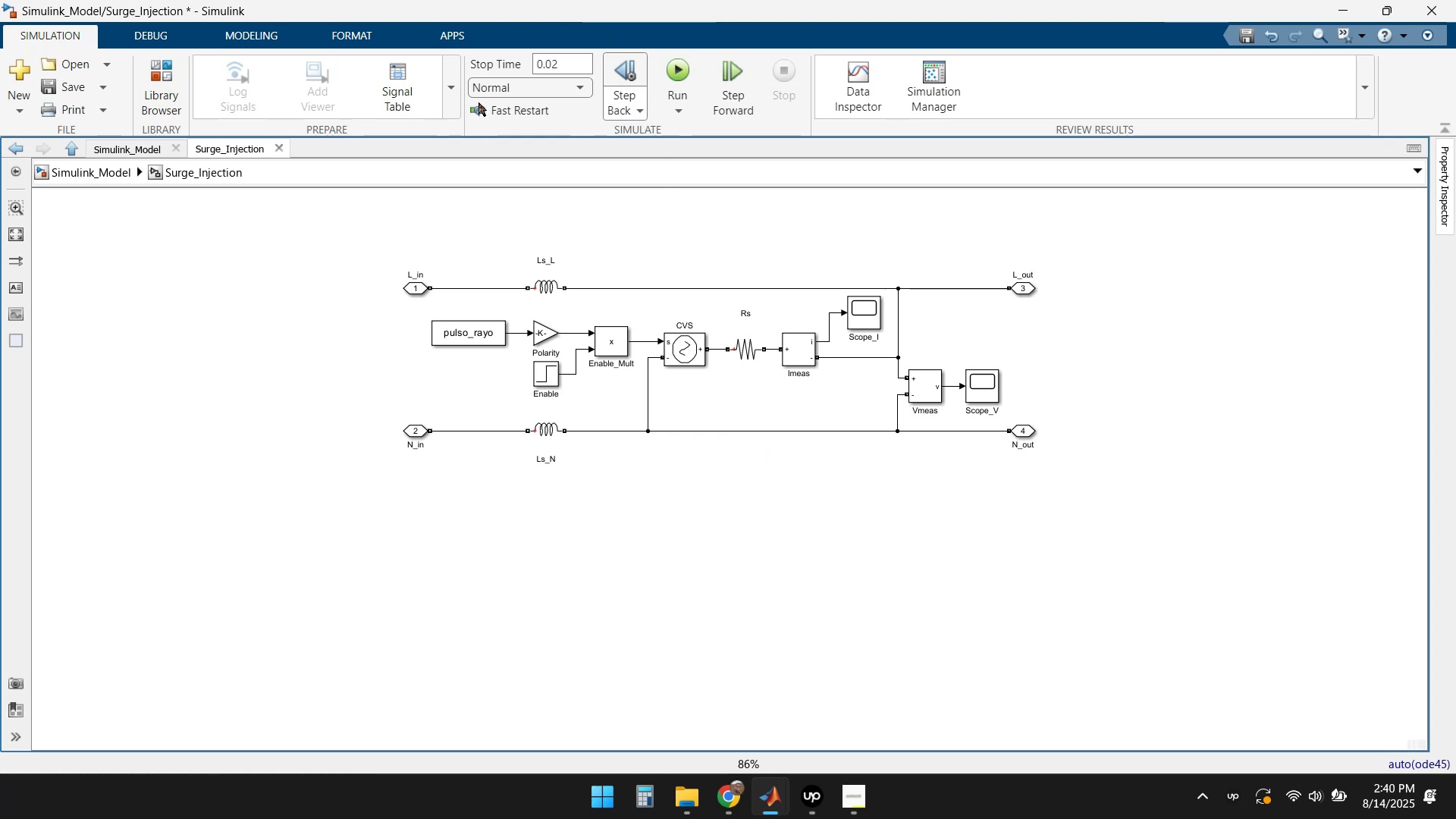 
left_click([61, 85])
 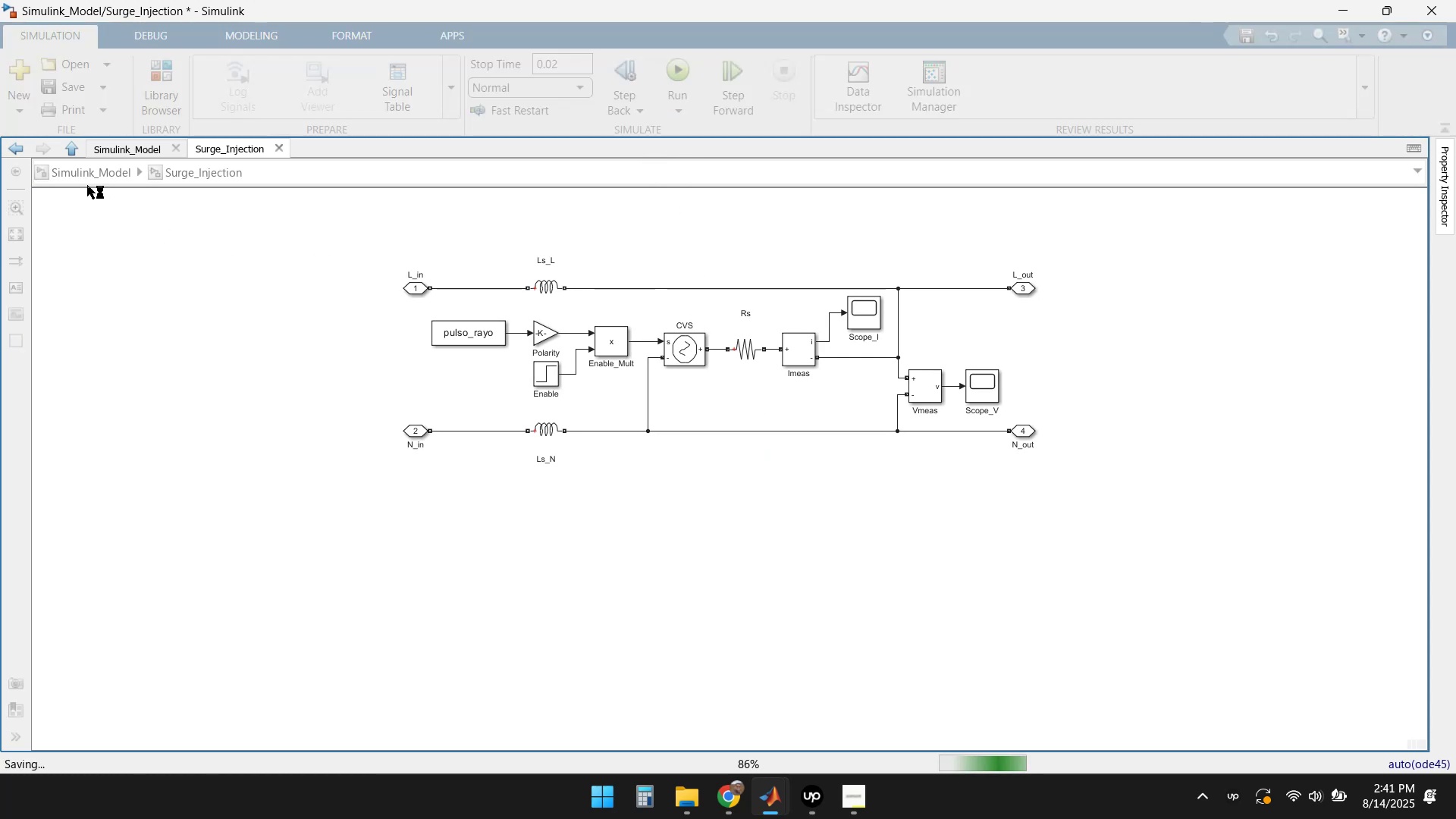 
left_click([86, 172])
 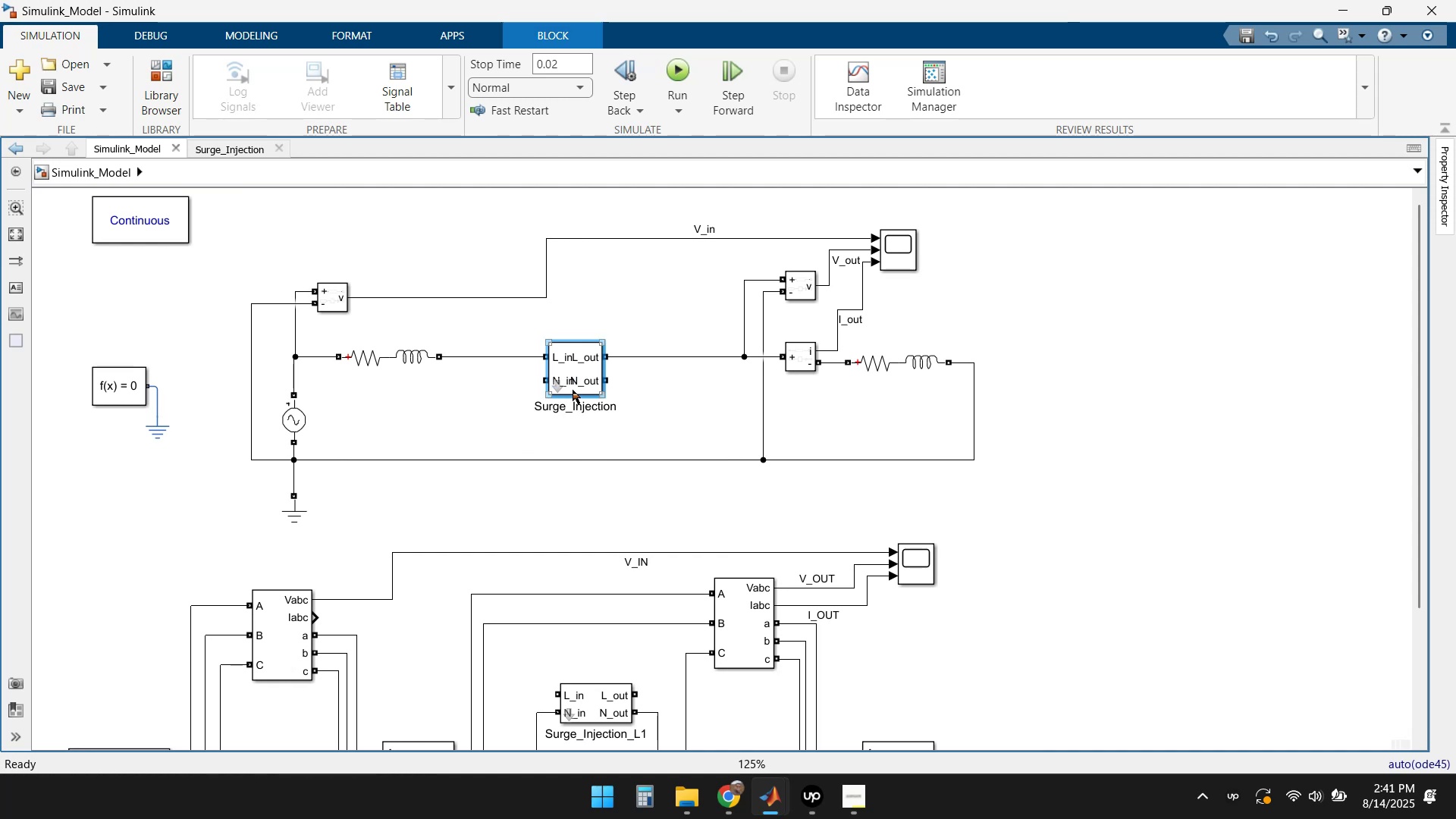 
wait(7.75)
 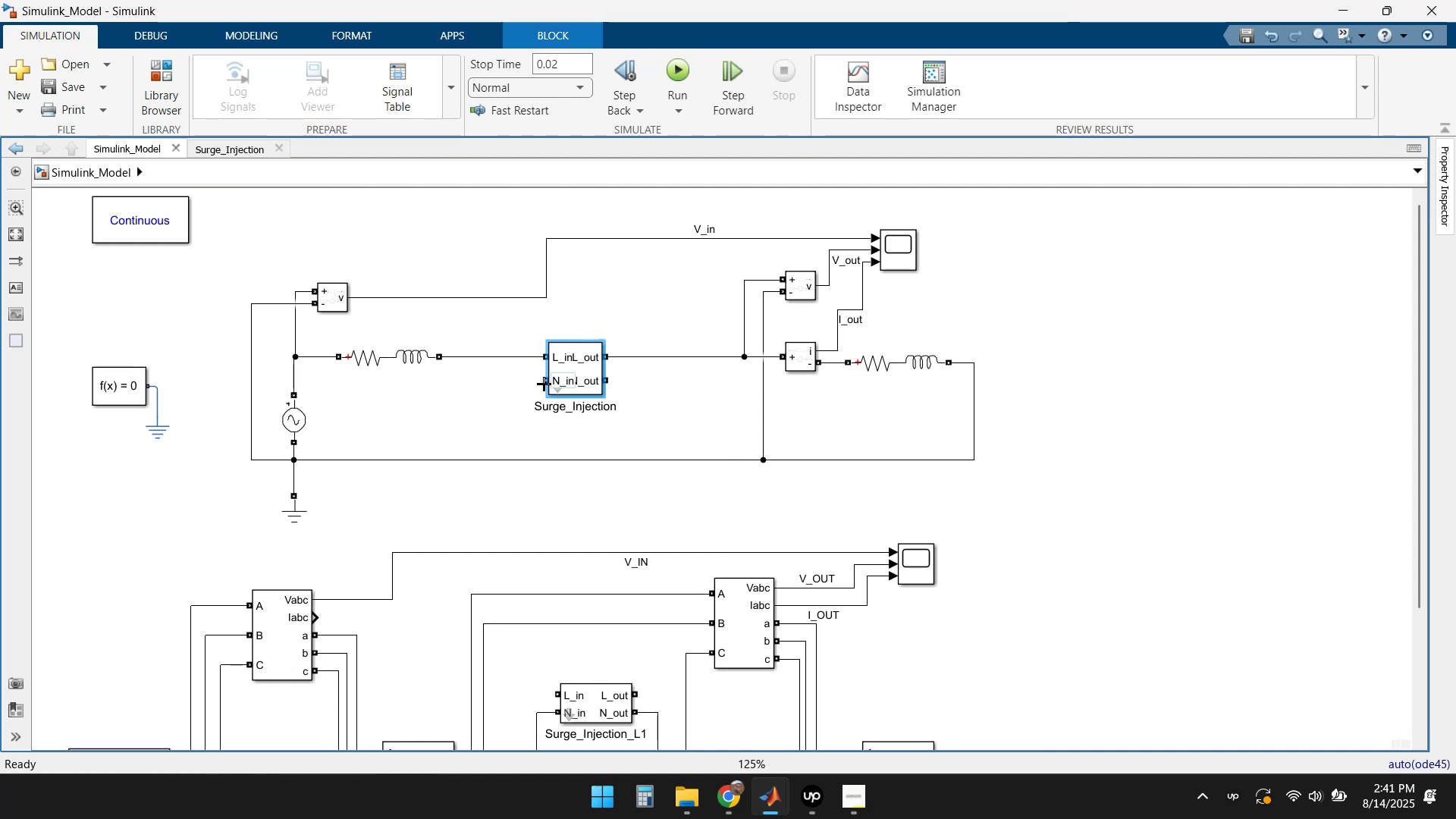 
left_click_drag(start_coordinate=[543, 379], to_coordinate=[502, 457])
 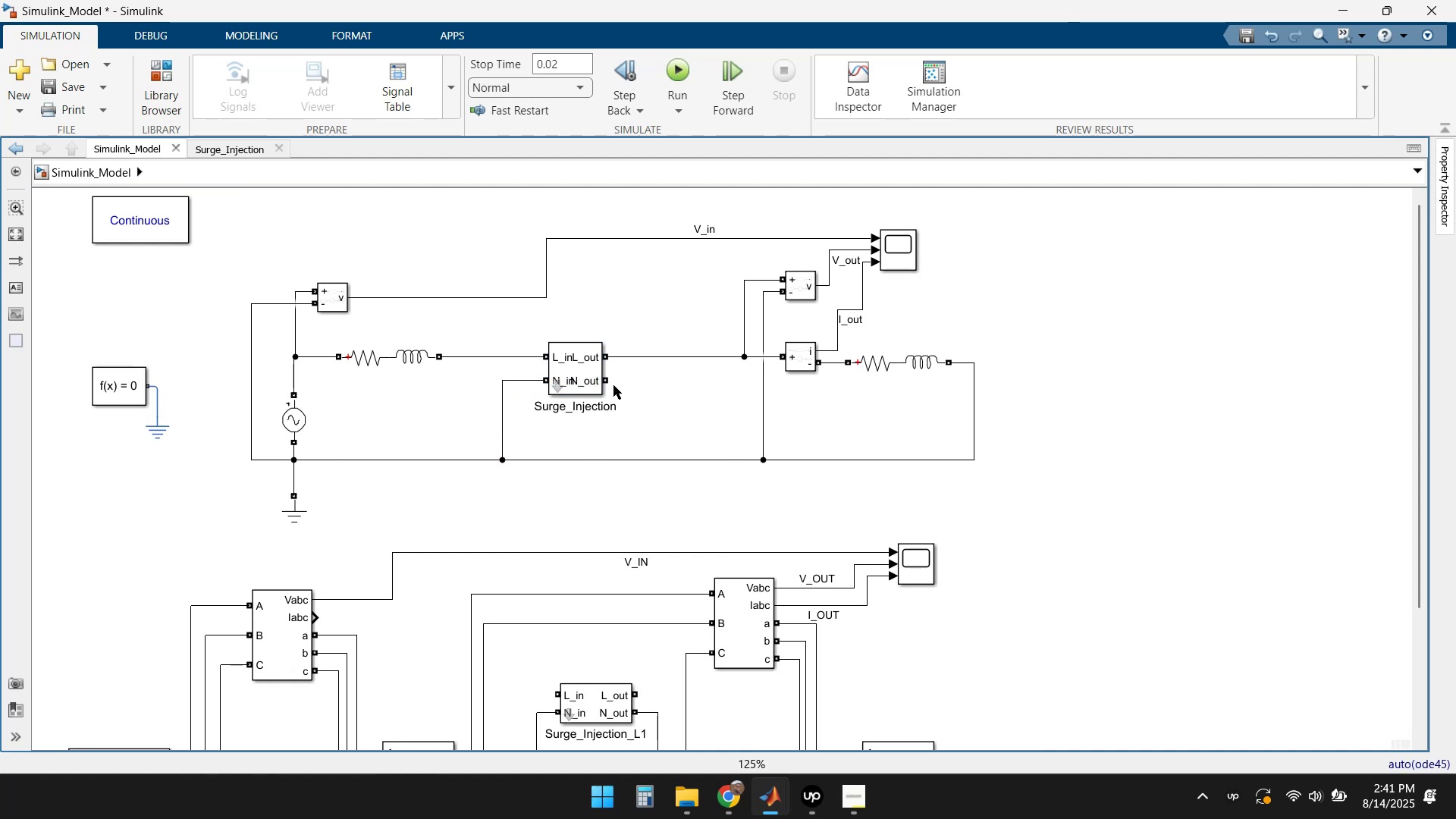 
left_click_drag(start_coordinate=[607, 382], to_coordinate=[651, 460])
 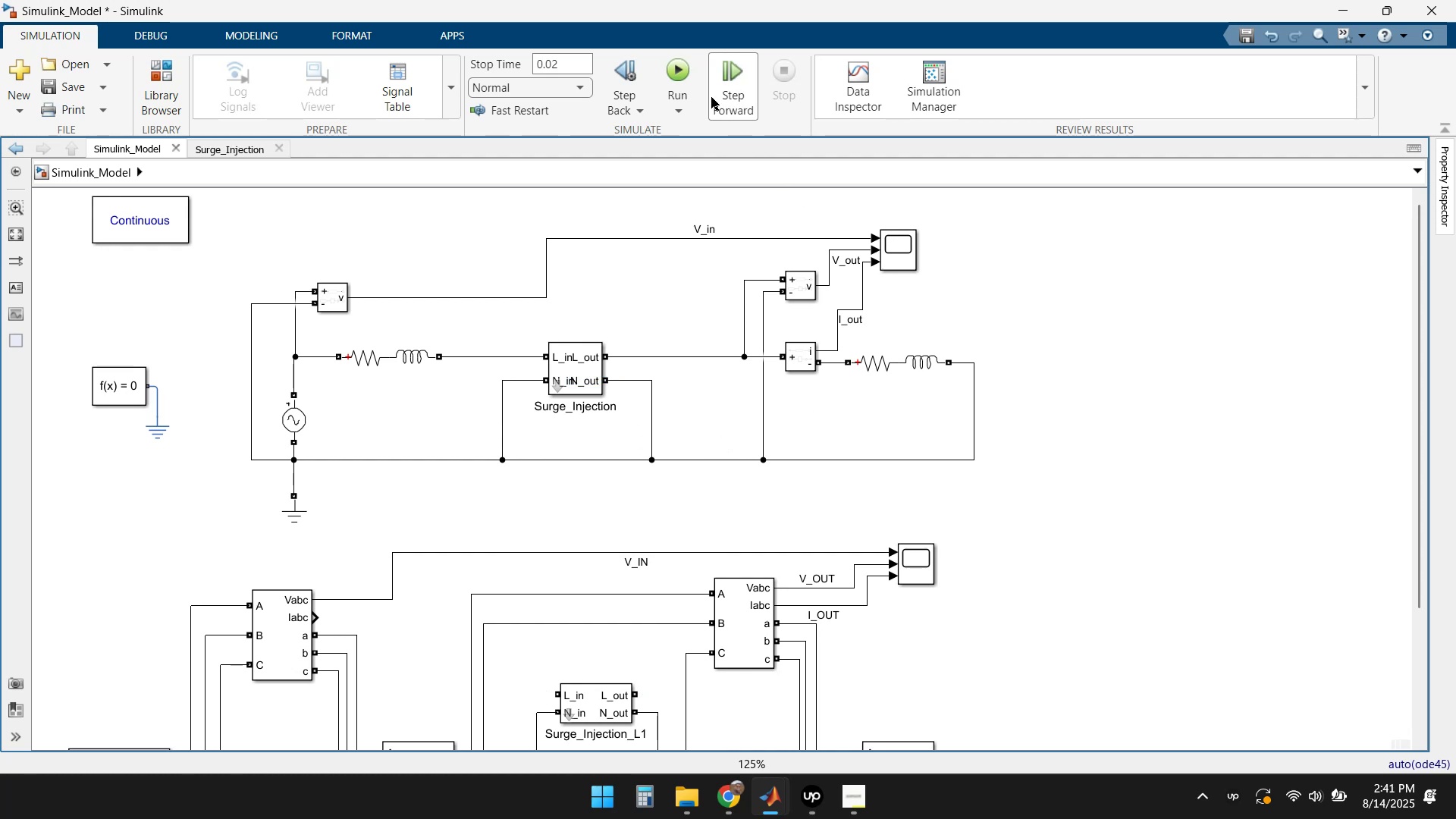 
double_click([913, 245])
 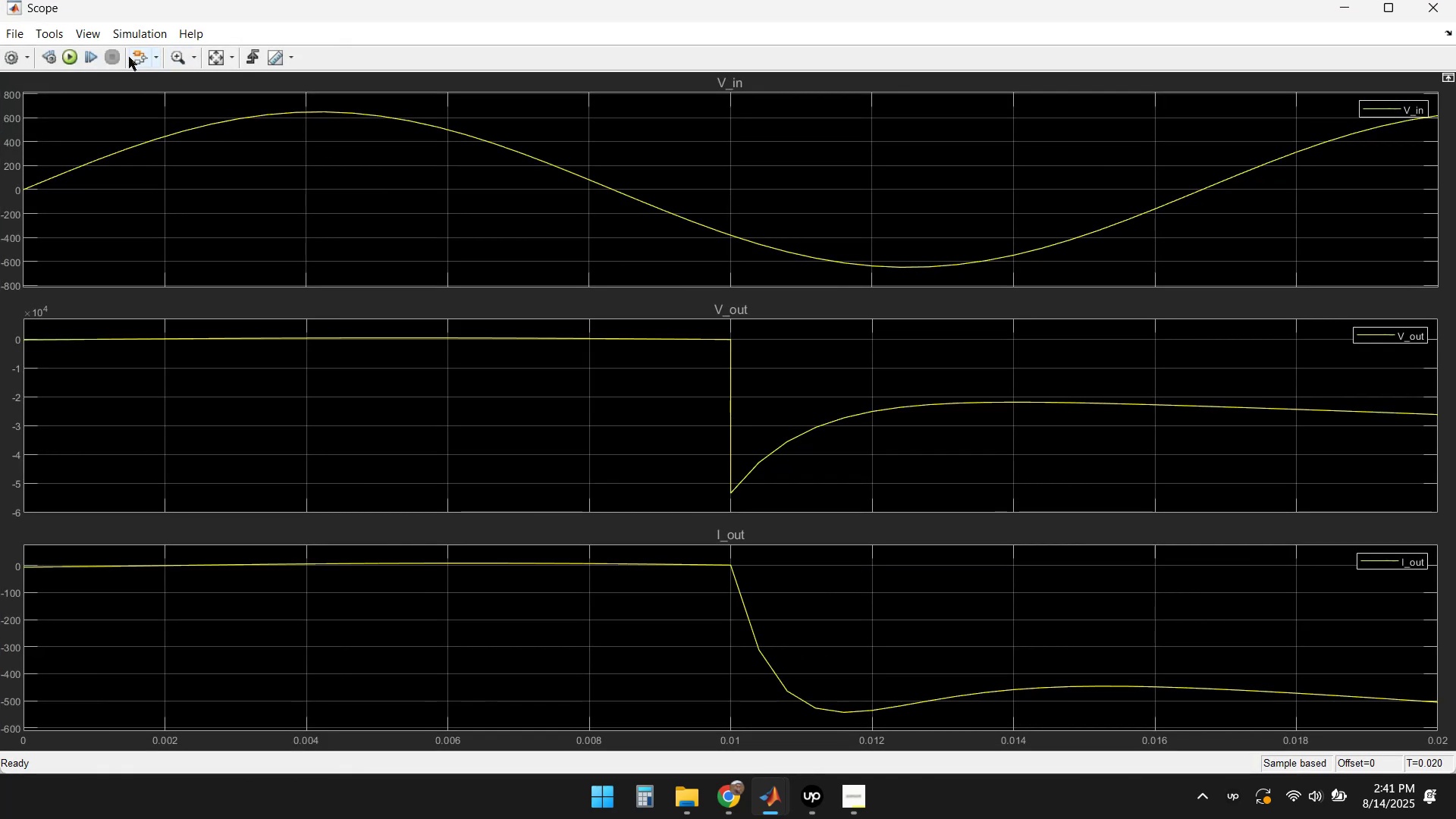 
left_click([71, 55])
 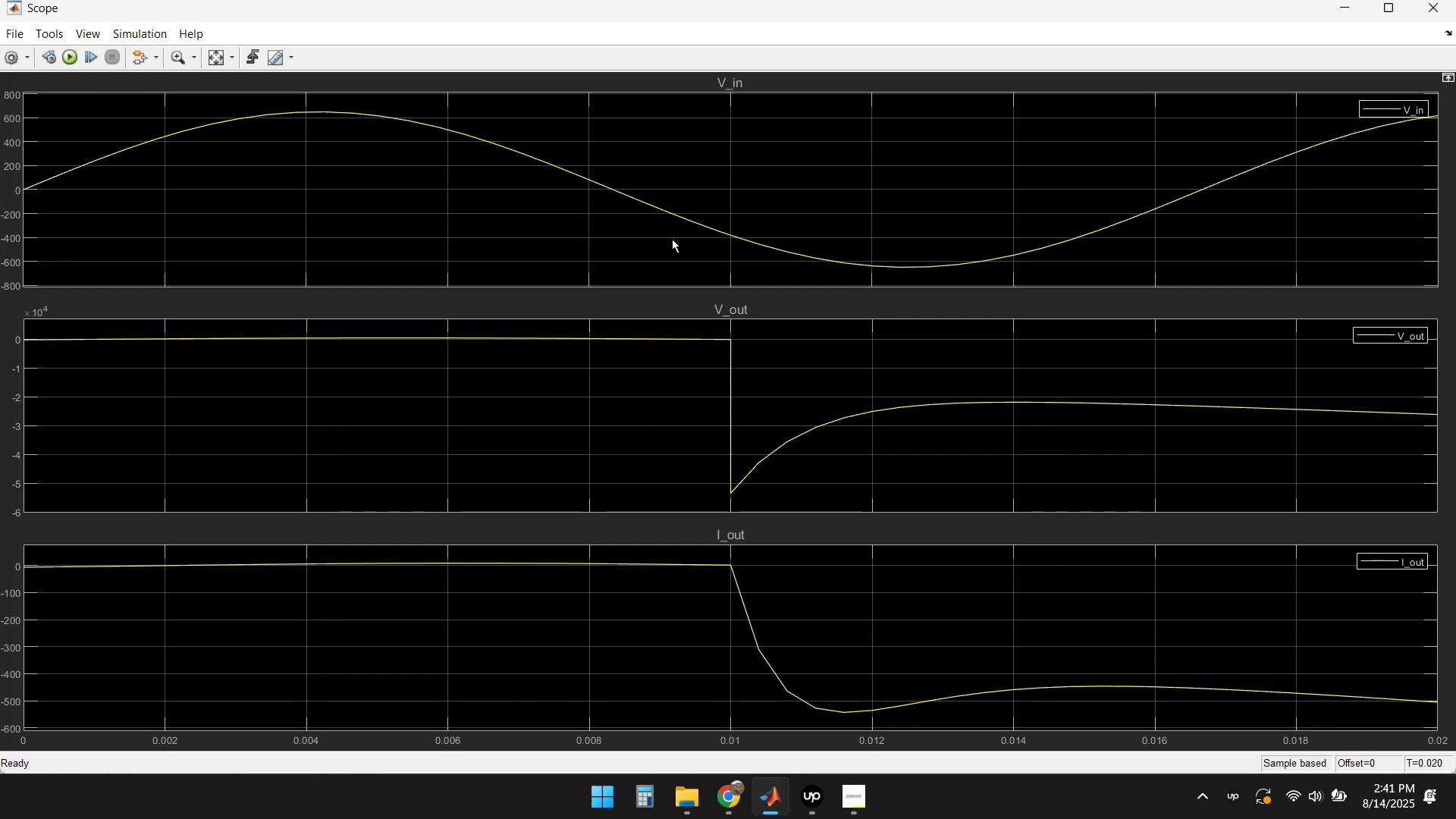 
wait(12.52)
 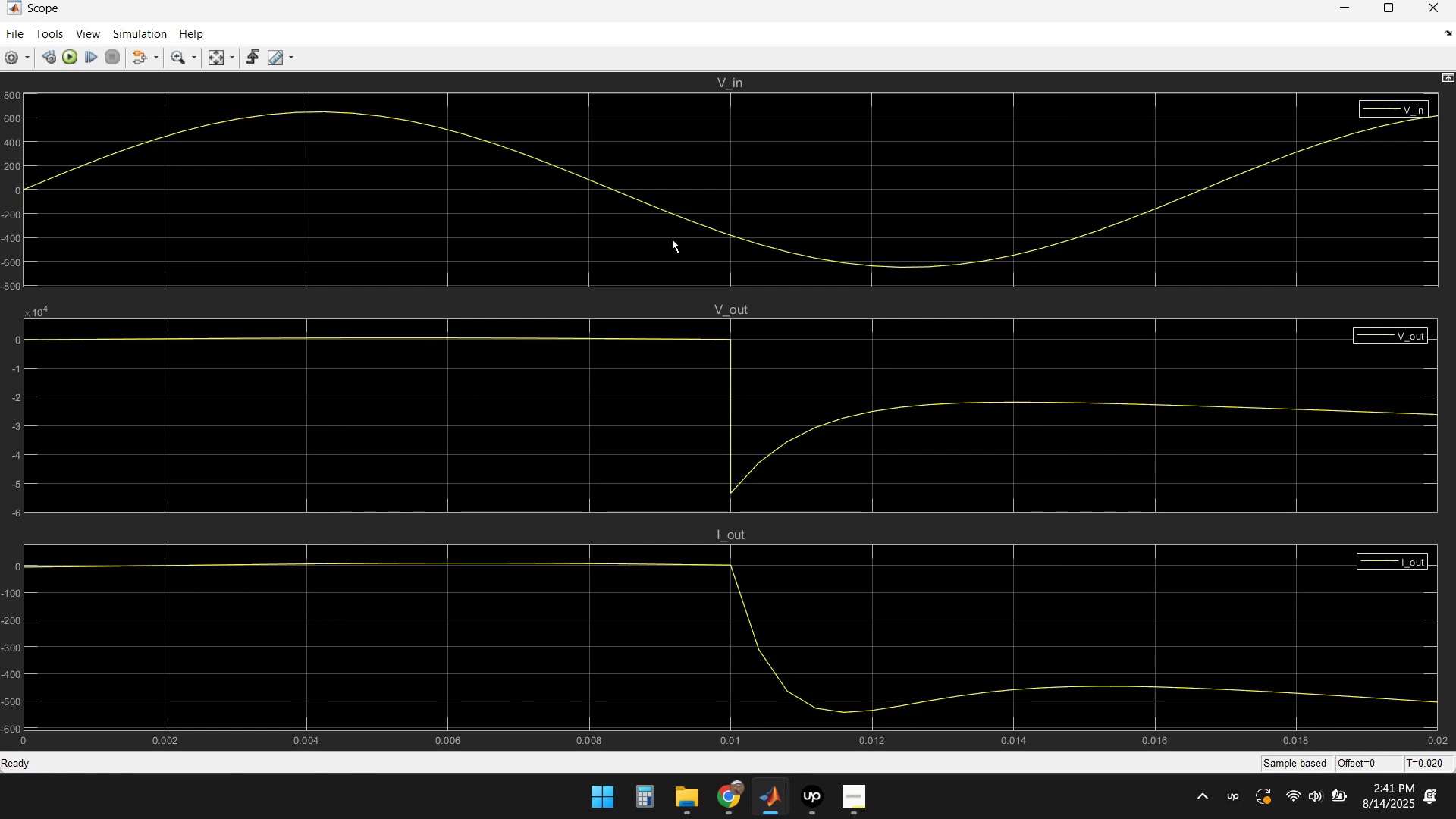 
left_click([1436, 14])
 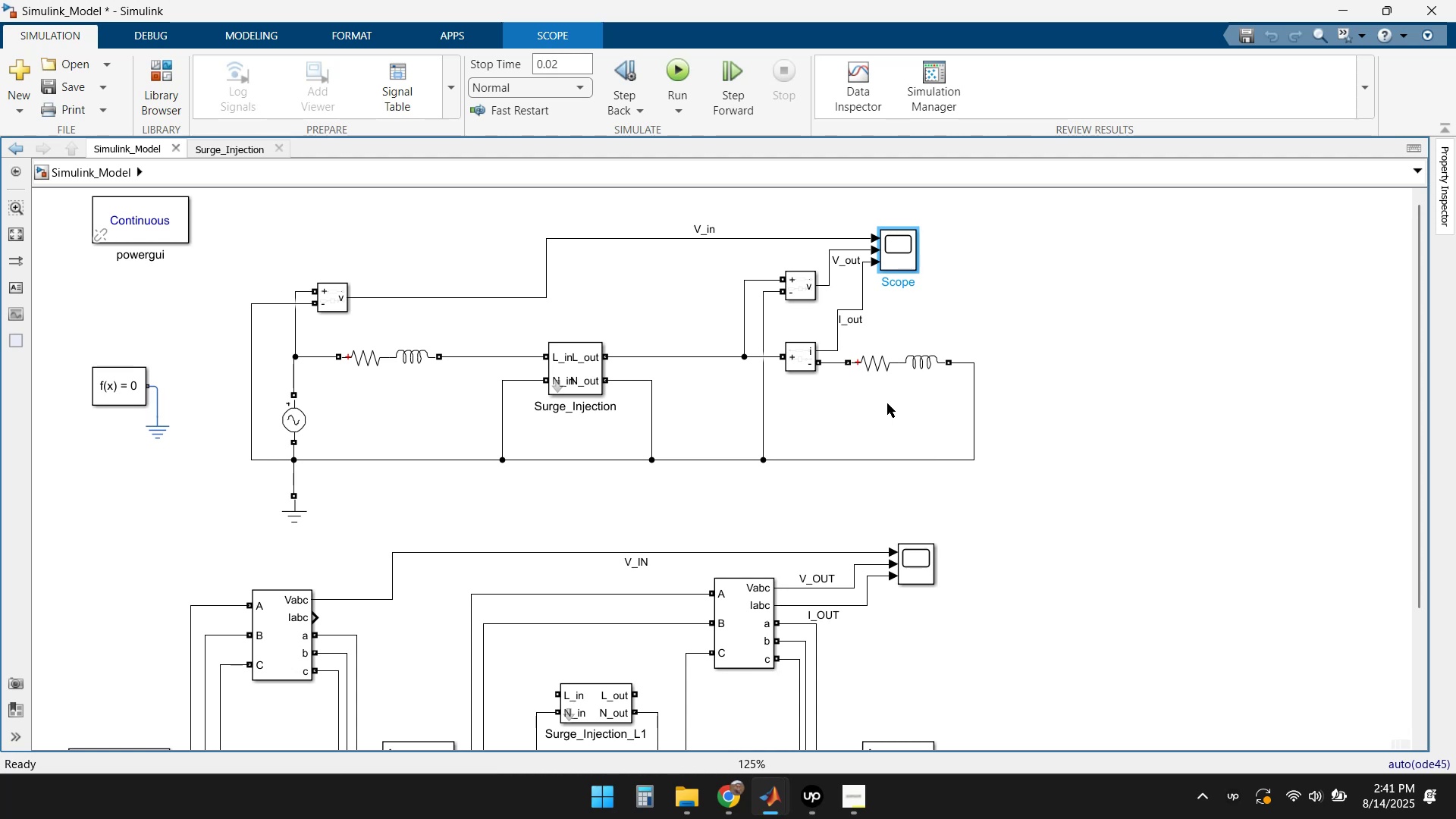 
mouse_move([871, 363])
 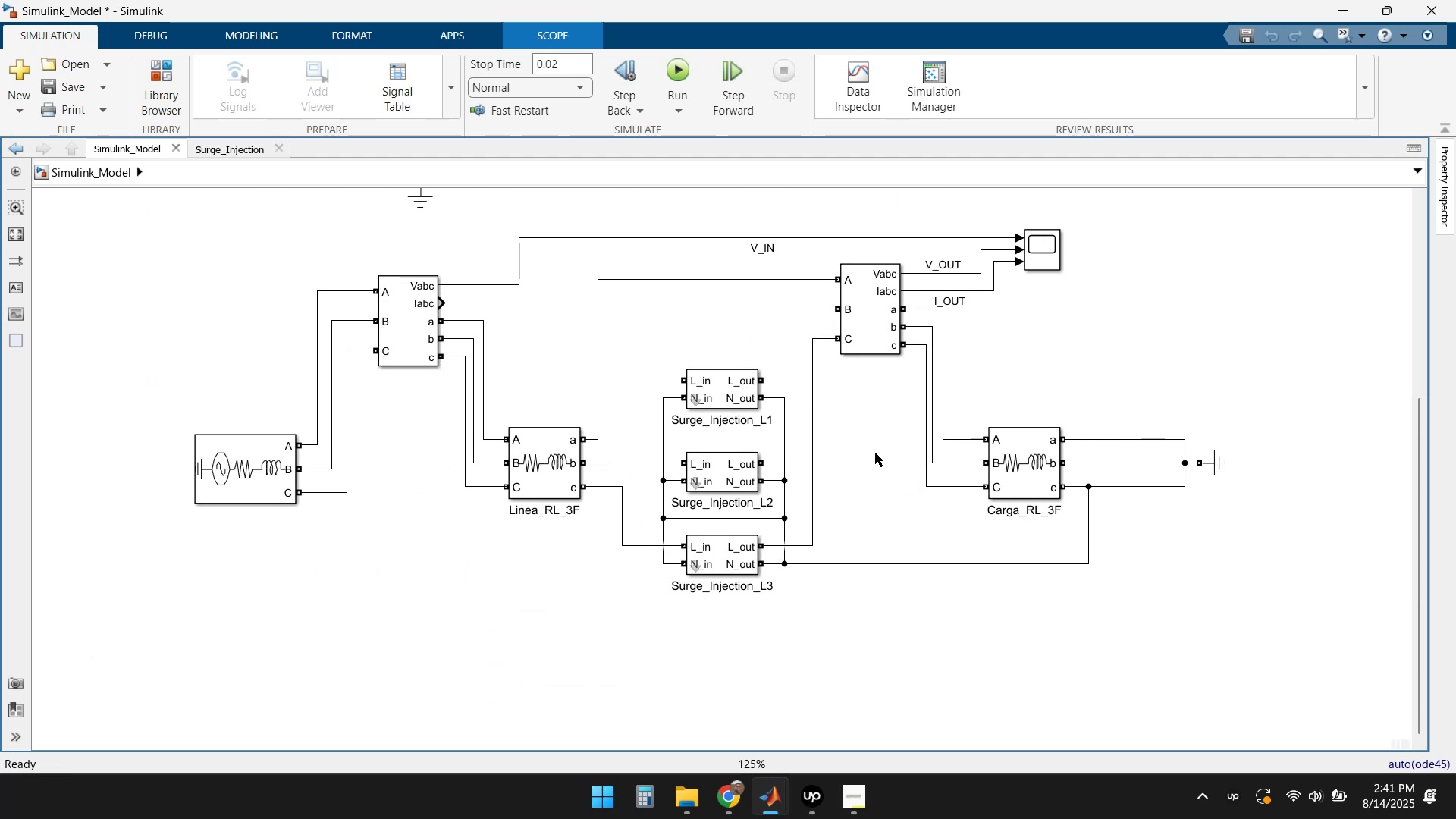 
wait(20.18)
 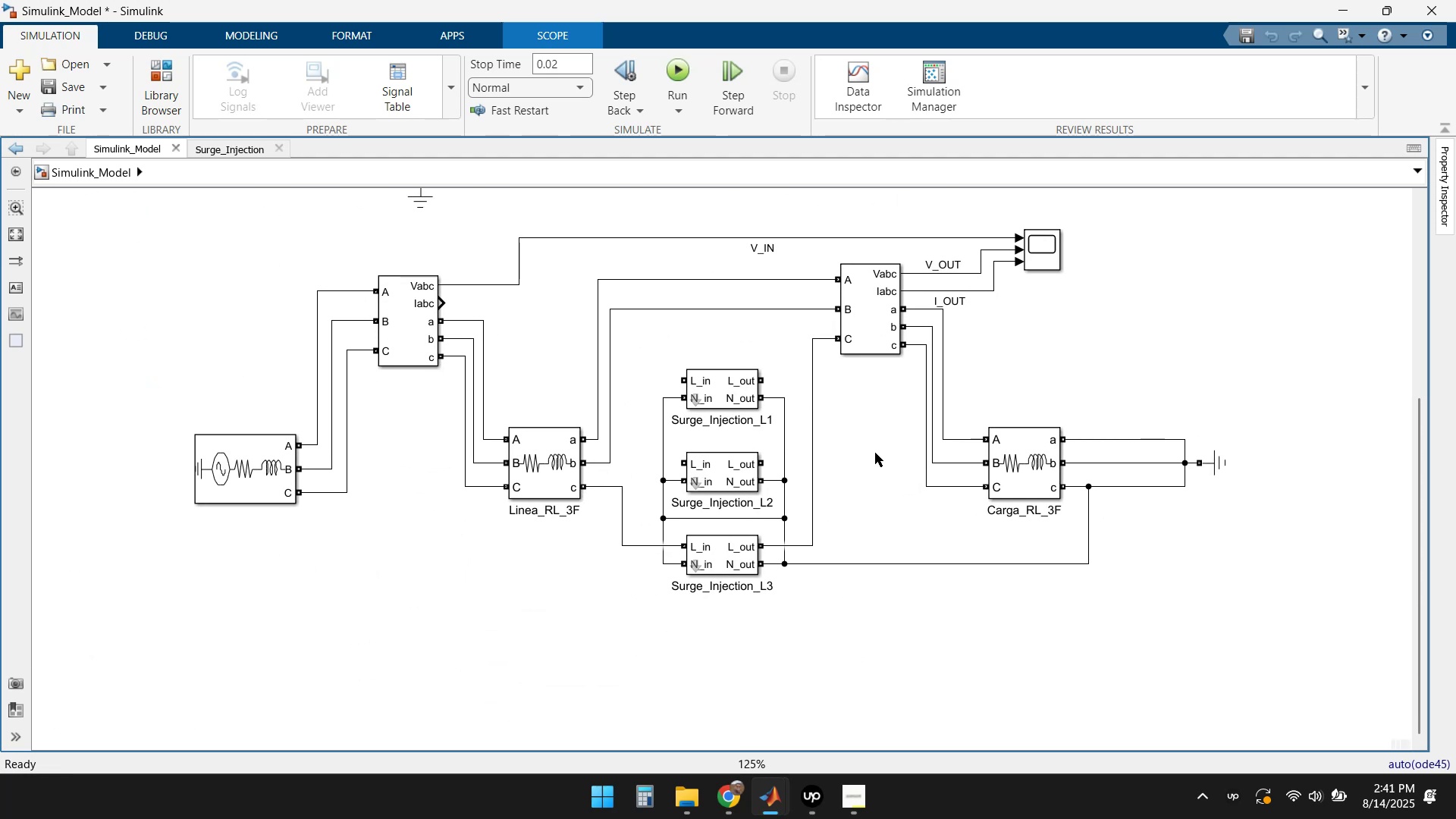 
left_click([604, 403])
 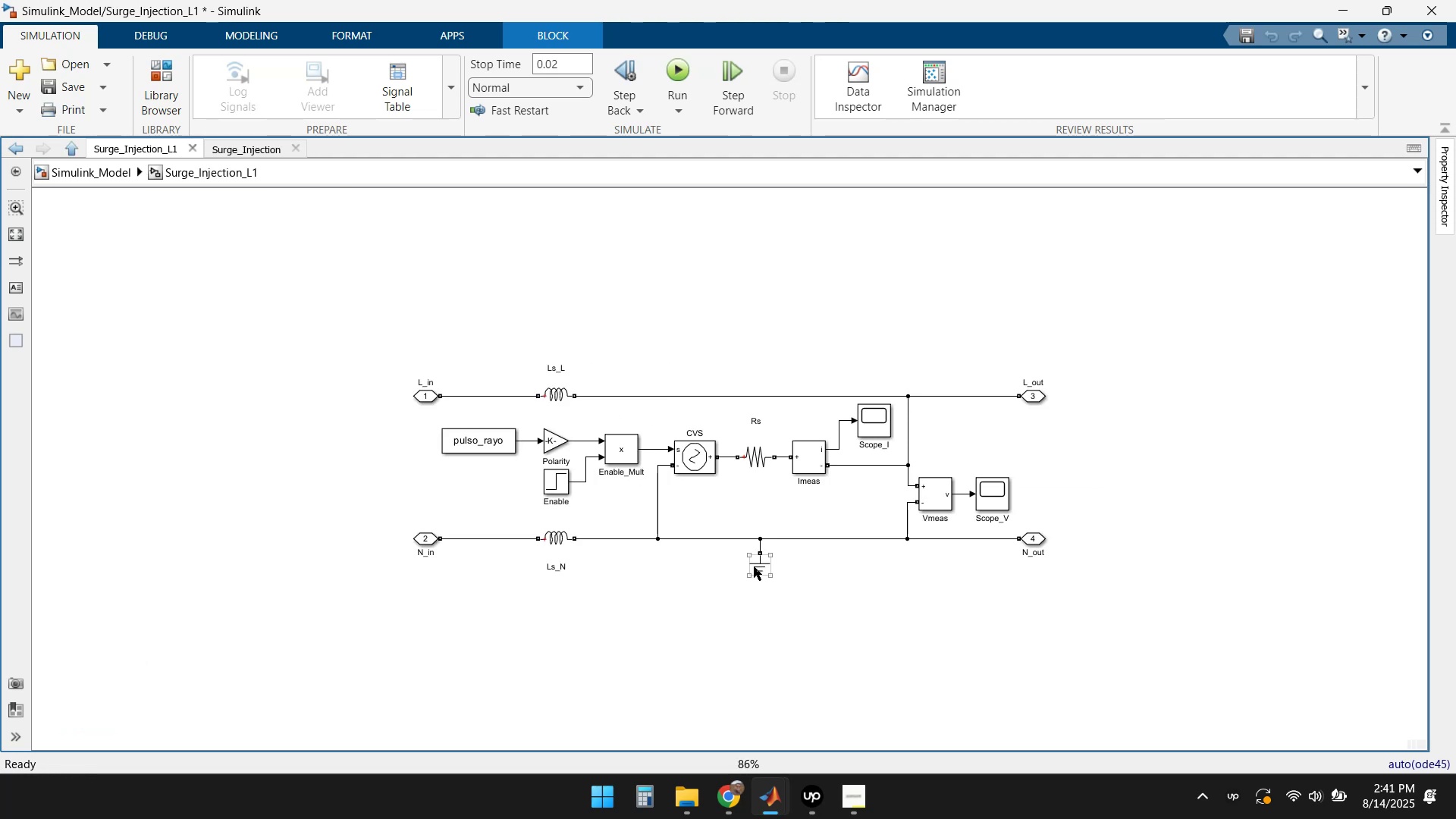 
left_click_drag(start_coordinate=[797, 602], to_coordinate=[740, 551])
 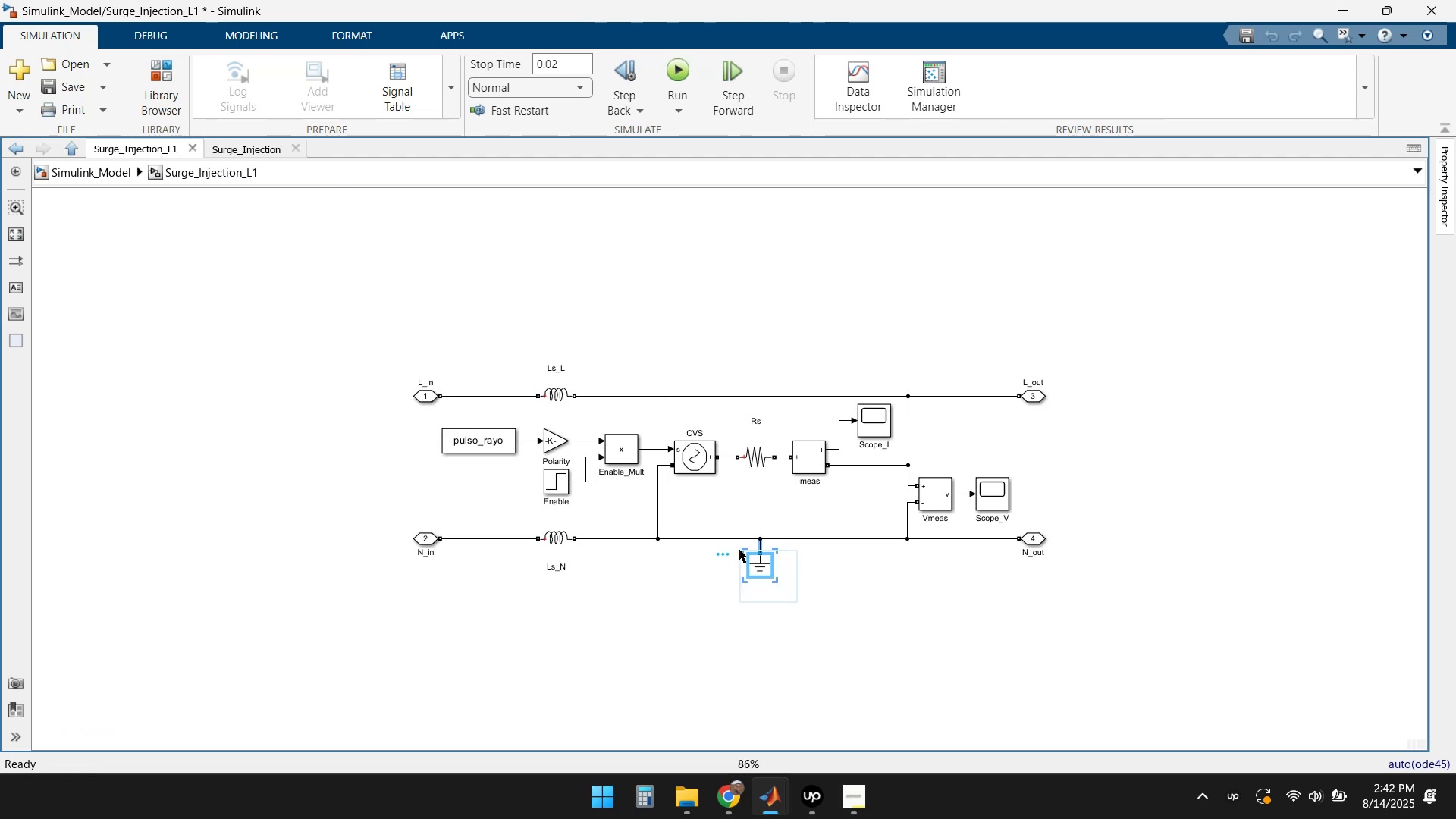 
key(Delete)
 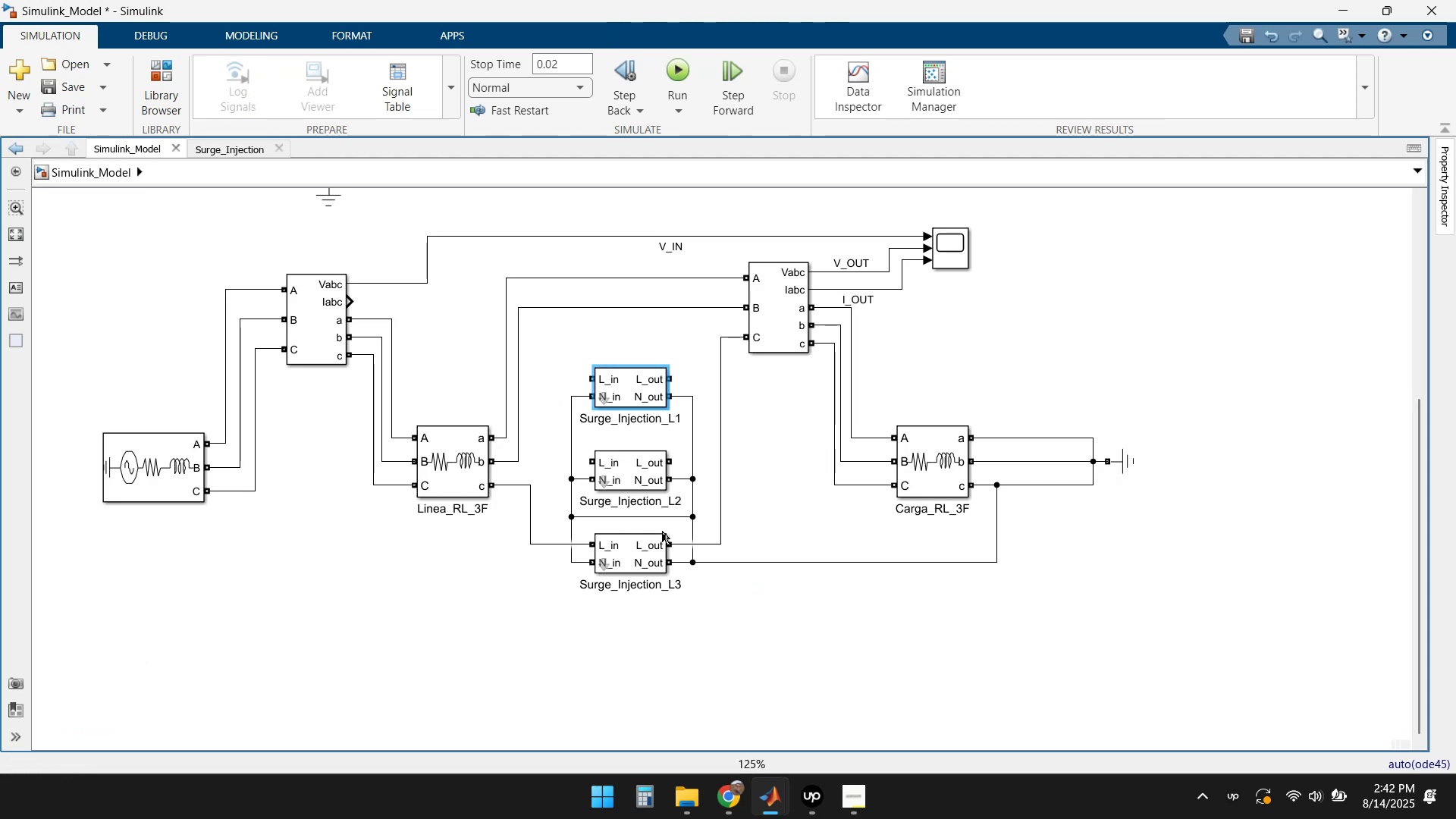 
double_click([627, 469])
 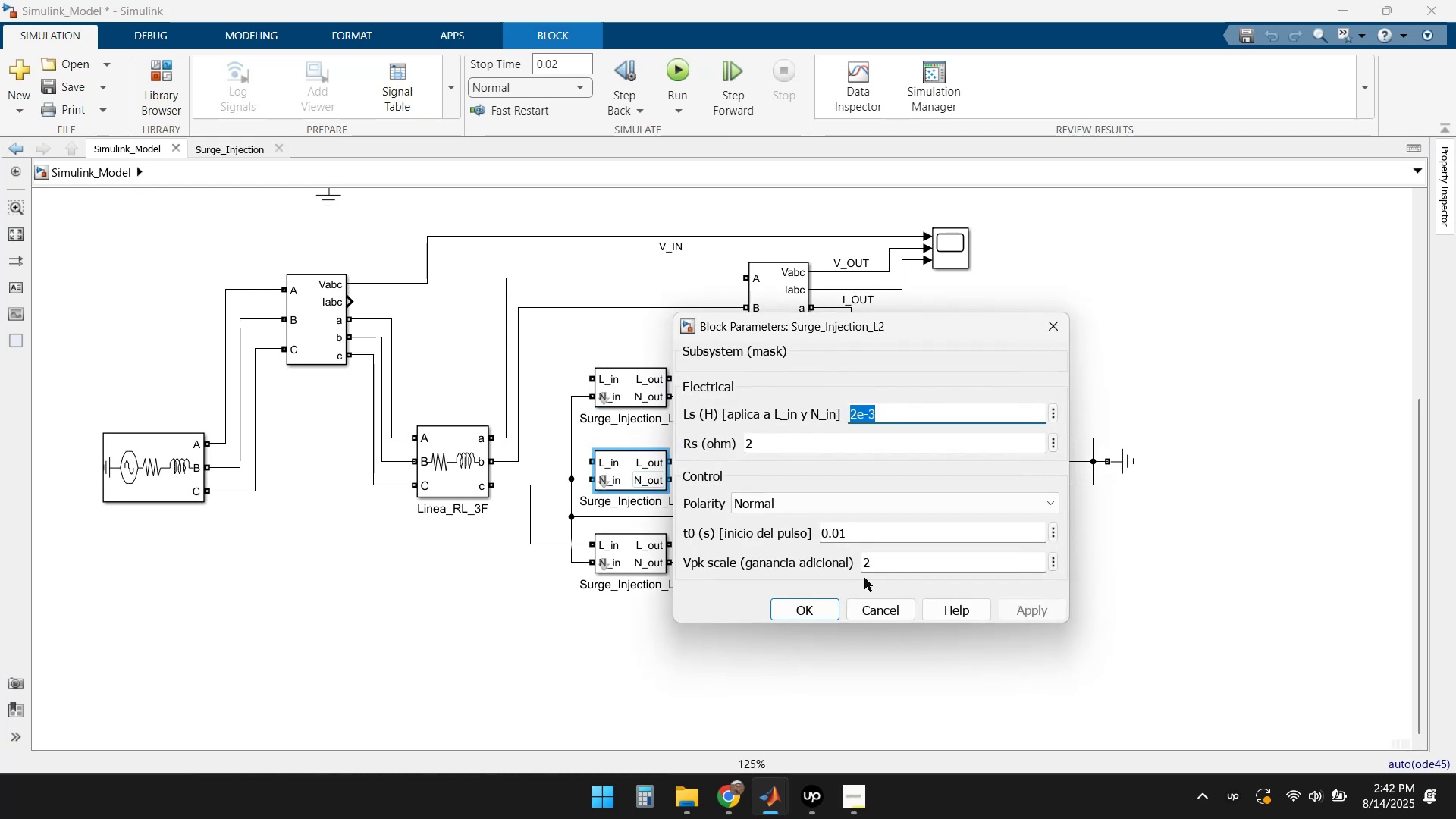 
left_click([886, 610])
 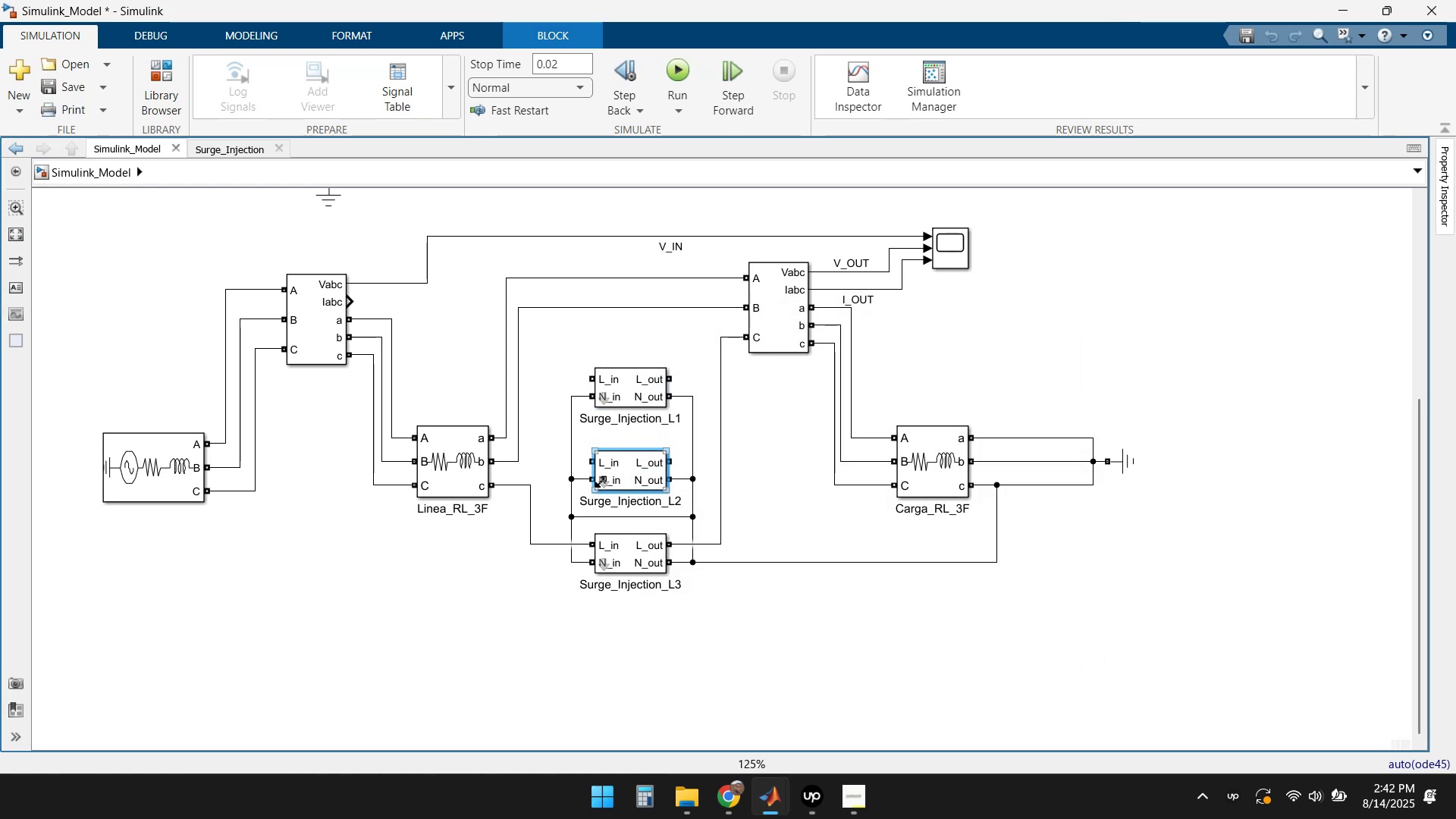 
left_click([606, 482])
 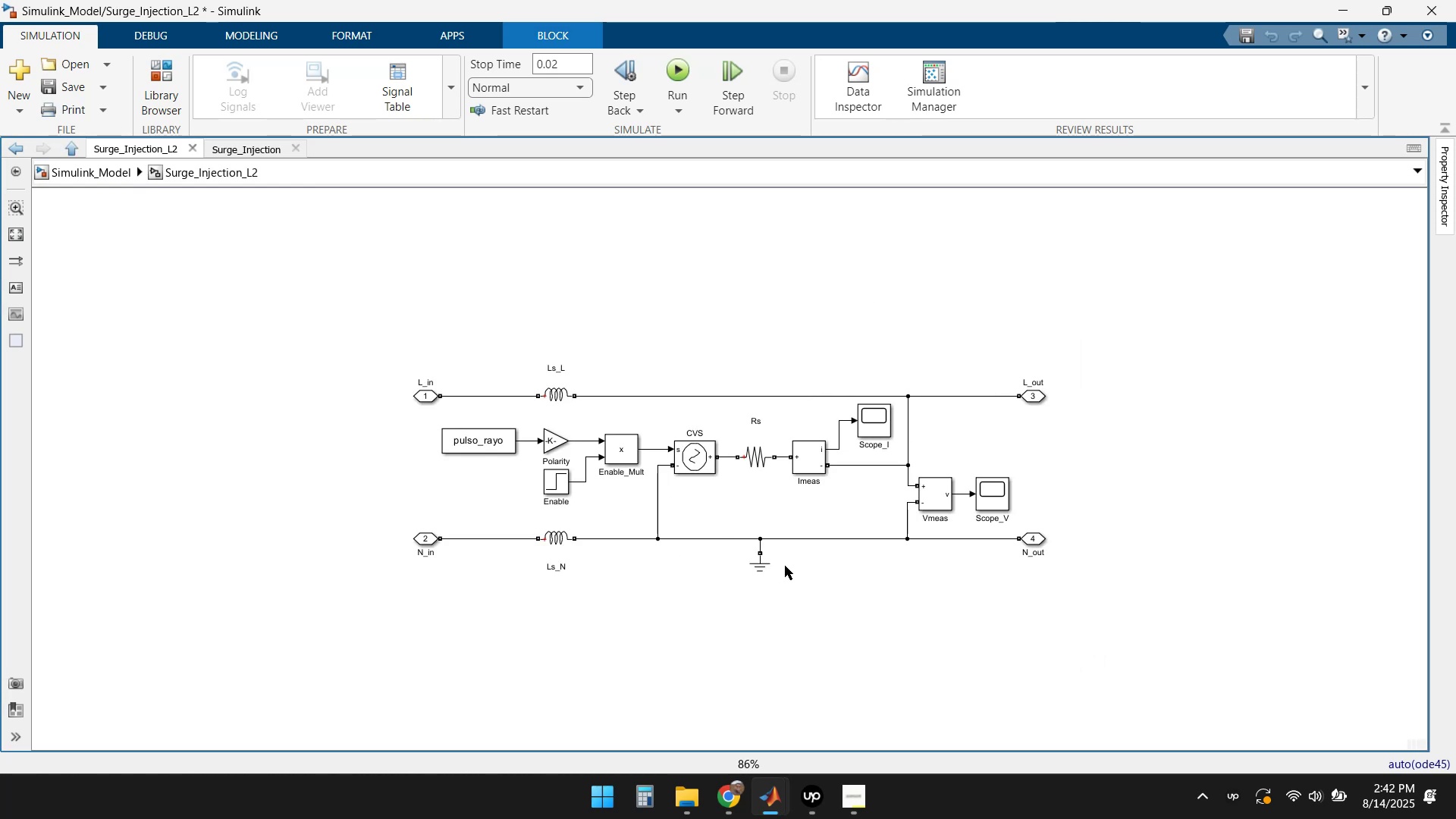 
left_click_drag(start_coordinate=[808, 576], to_coordinate=[733, 548])
 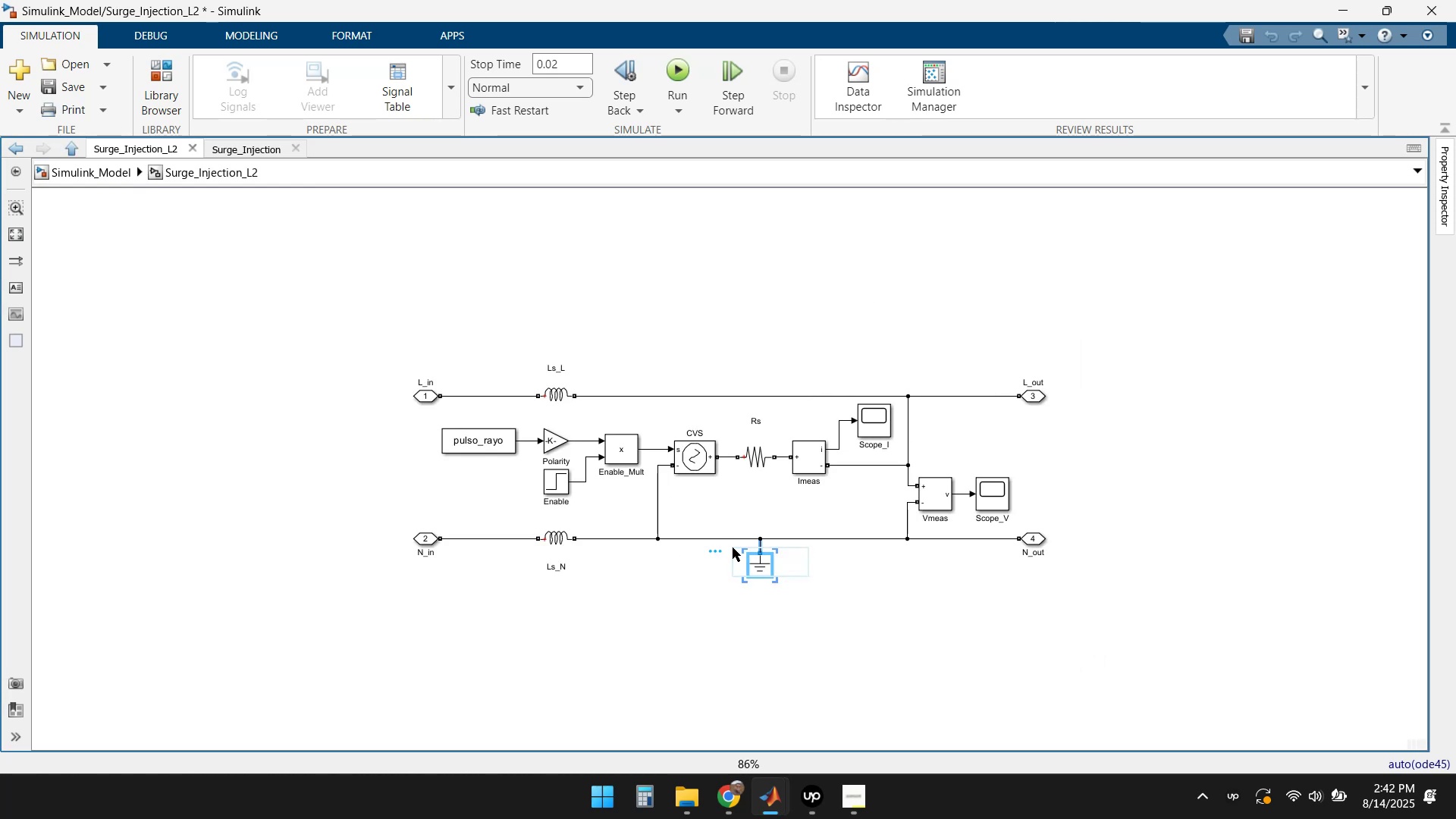 
key(Delete)
 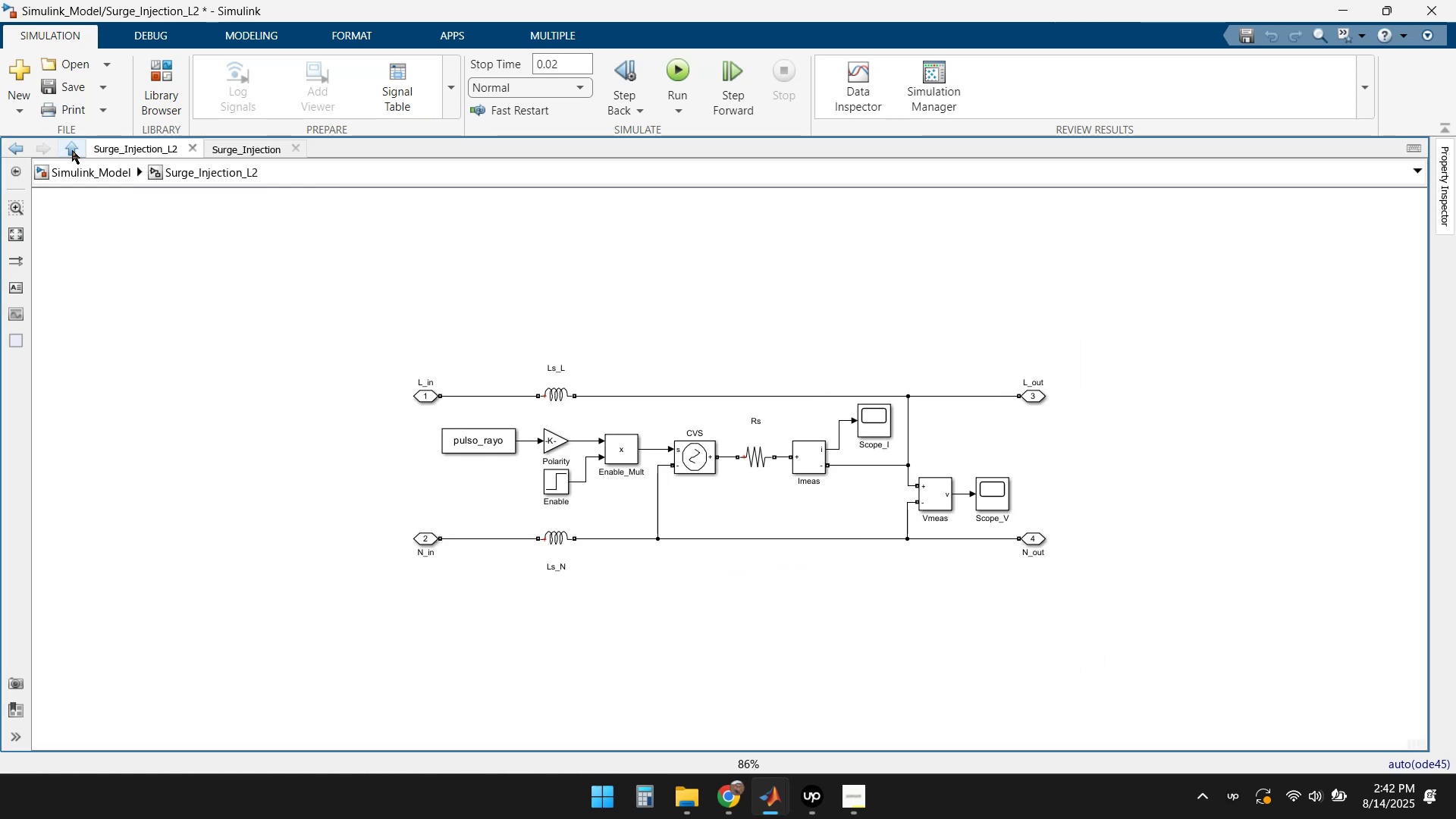 
left_click([67, 171])
 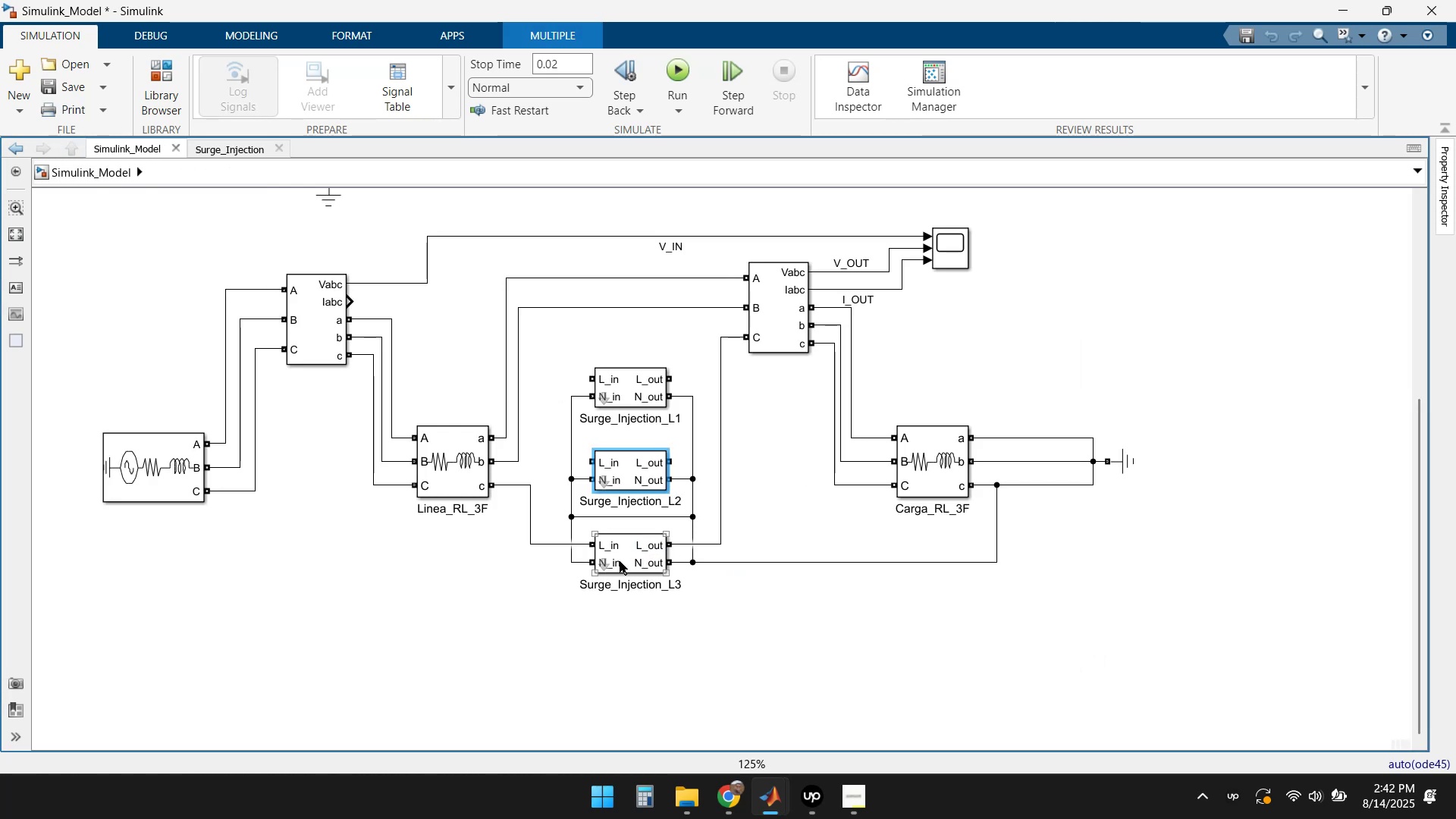 
left_click([602, 561])
 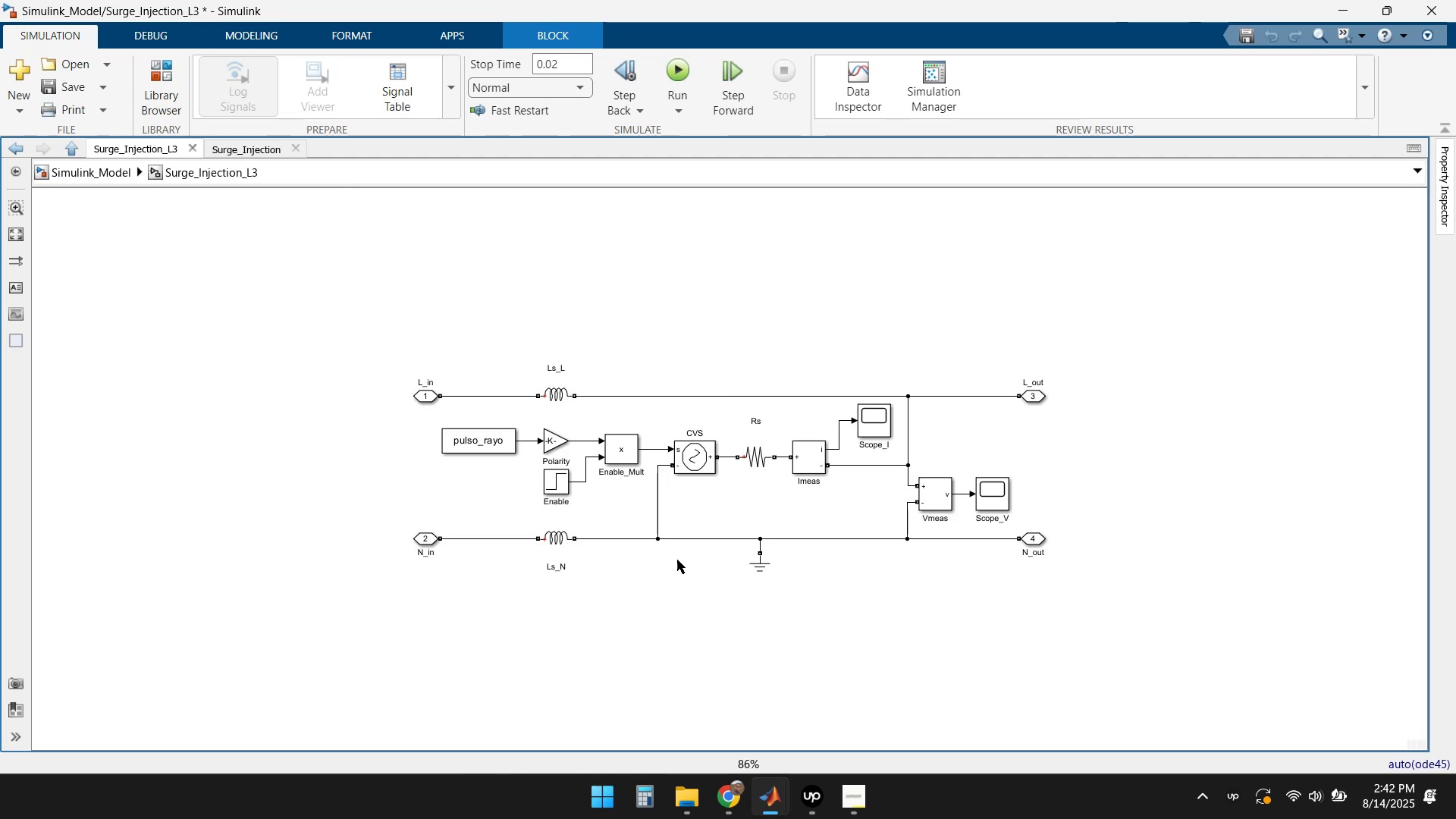 
left_click_drag(start_coordinate=[803, 586], to_coordinate=[739, 548])
 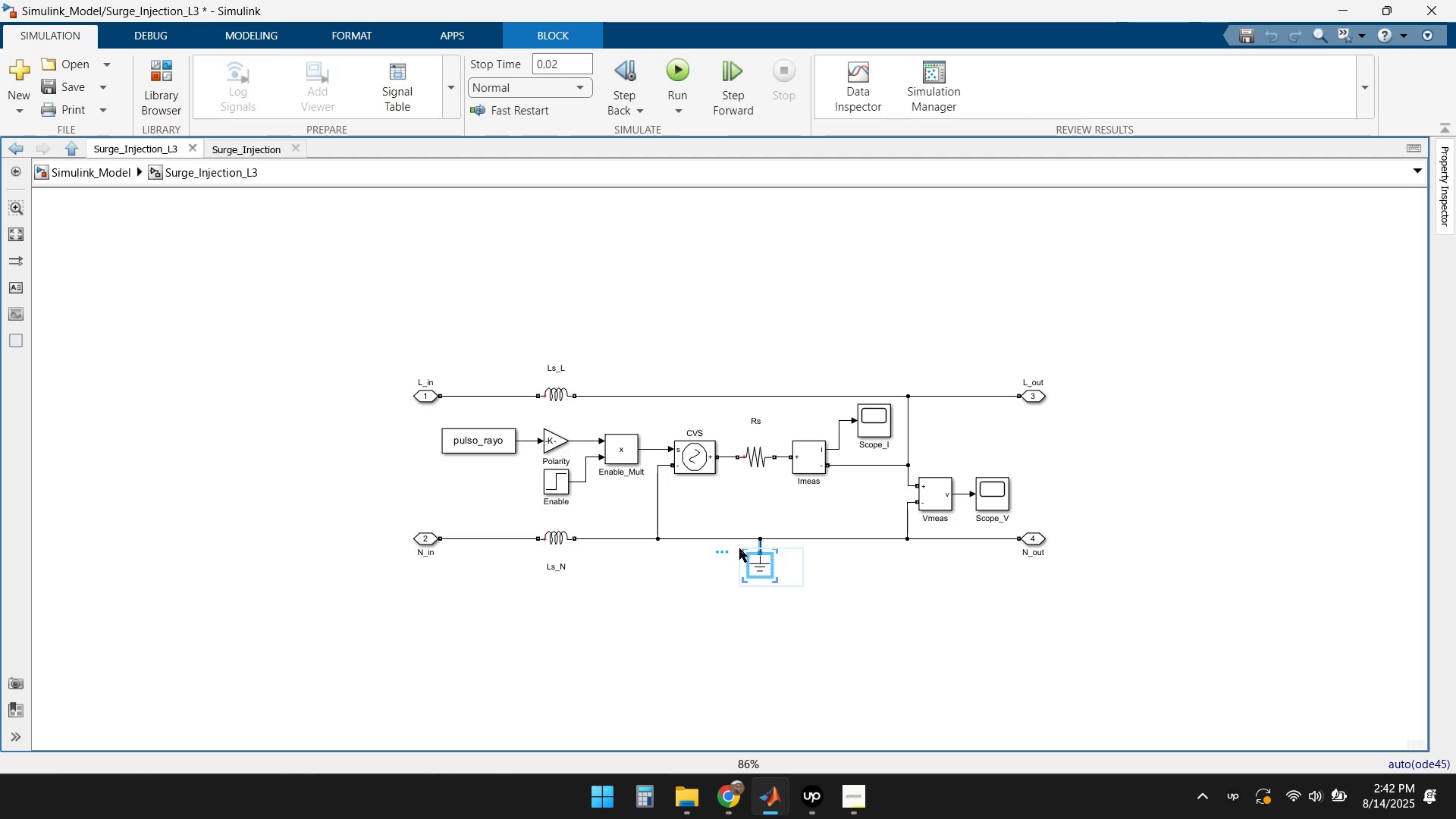 
key(Delete)
 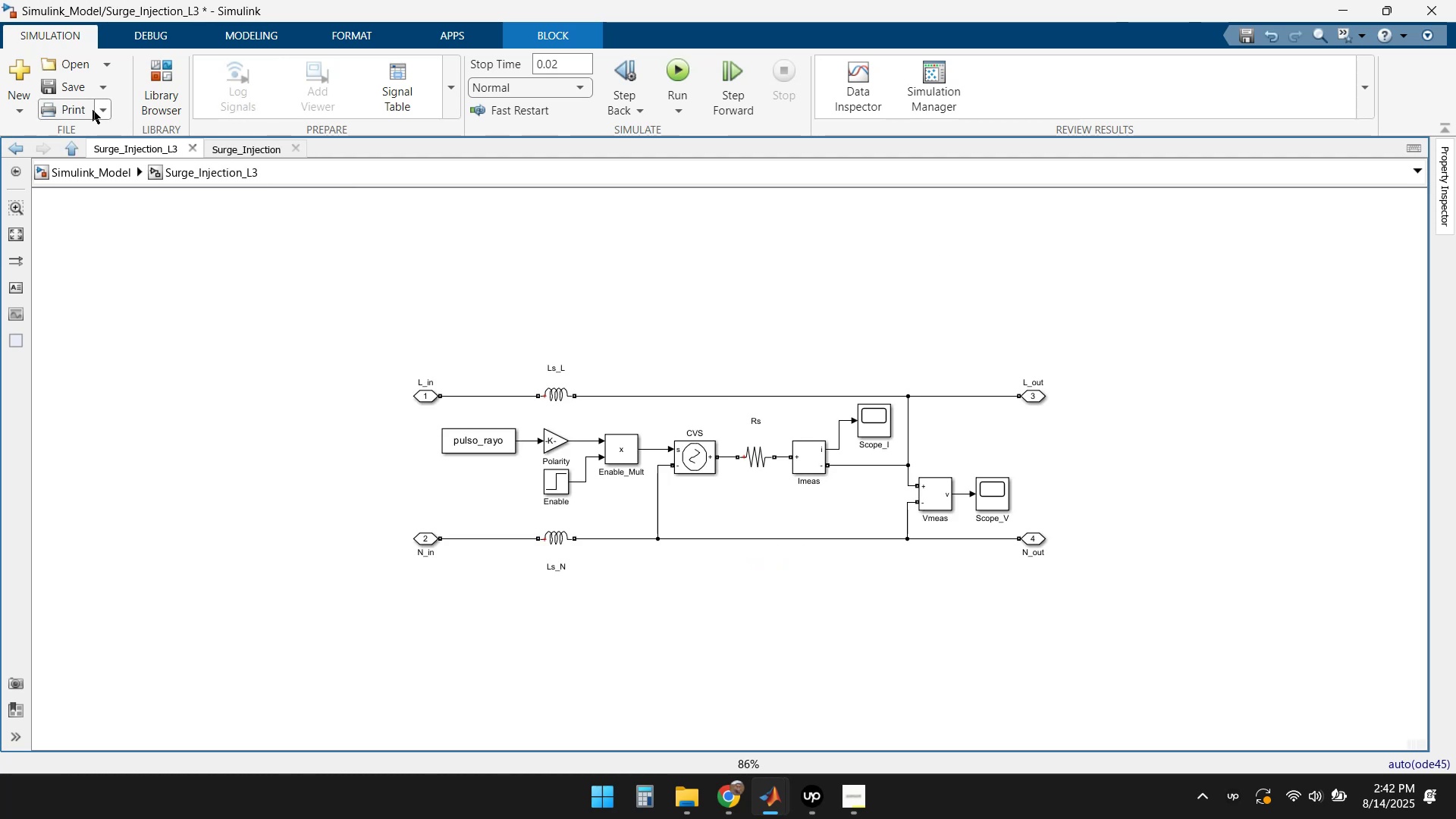 
left_click([80, 168])
 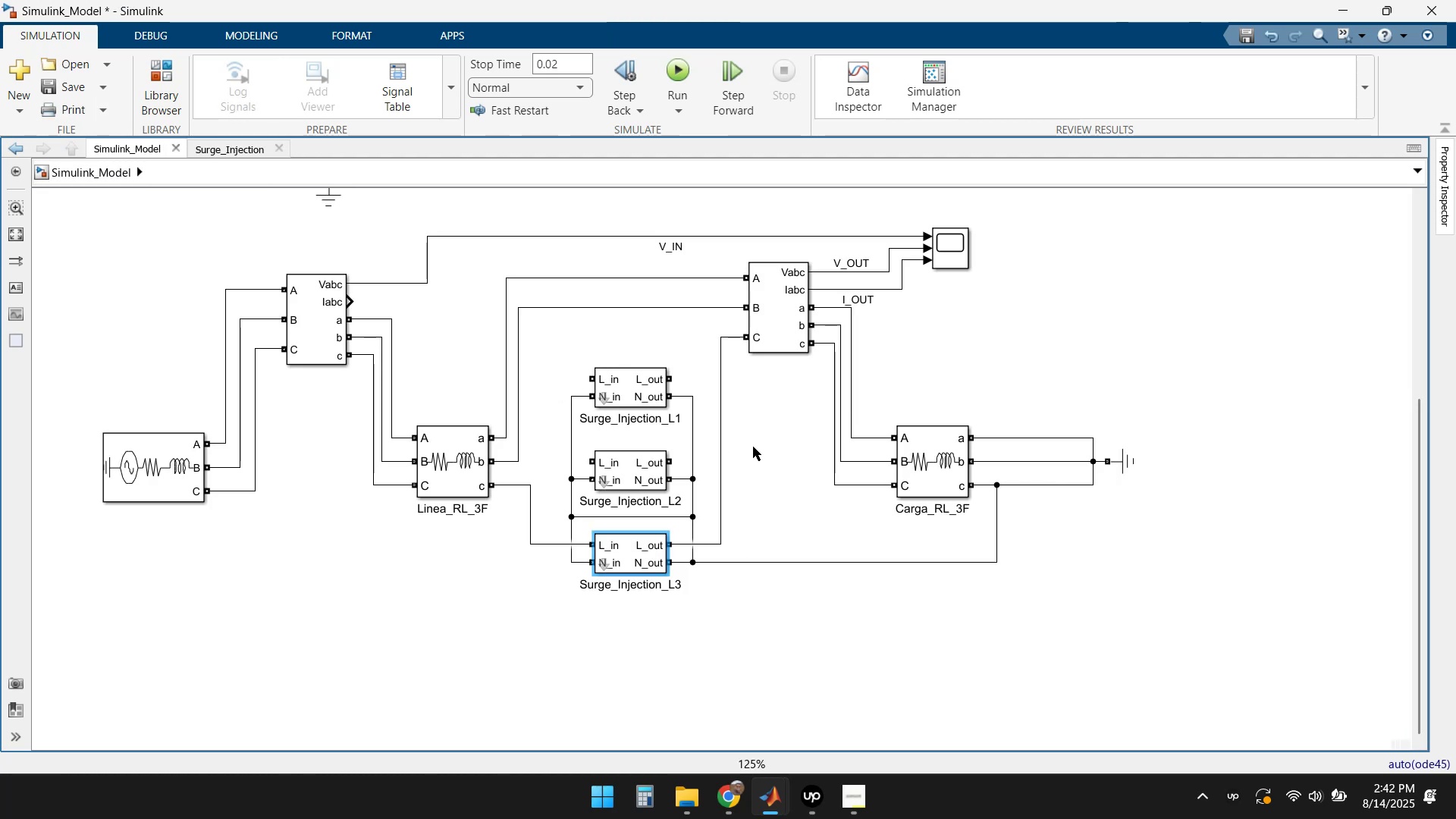 
left_click([758, 444])
 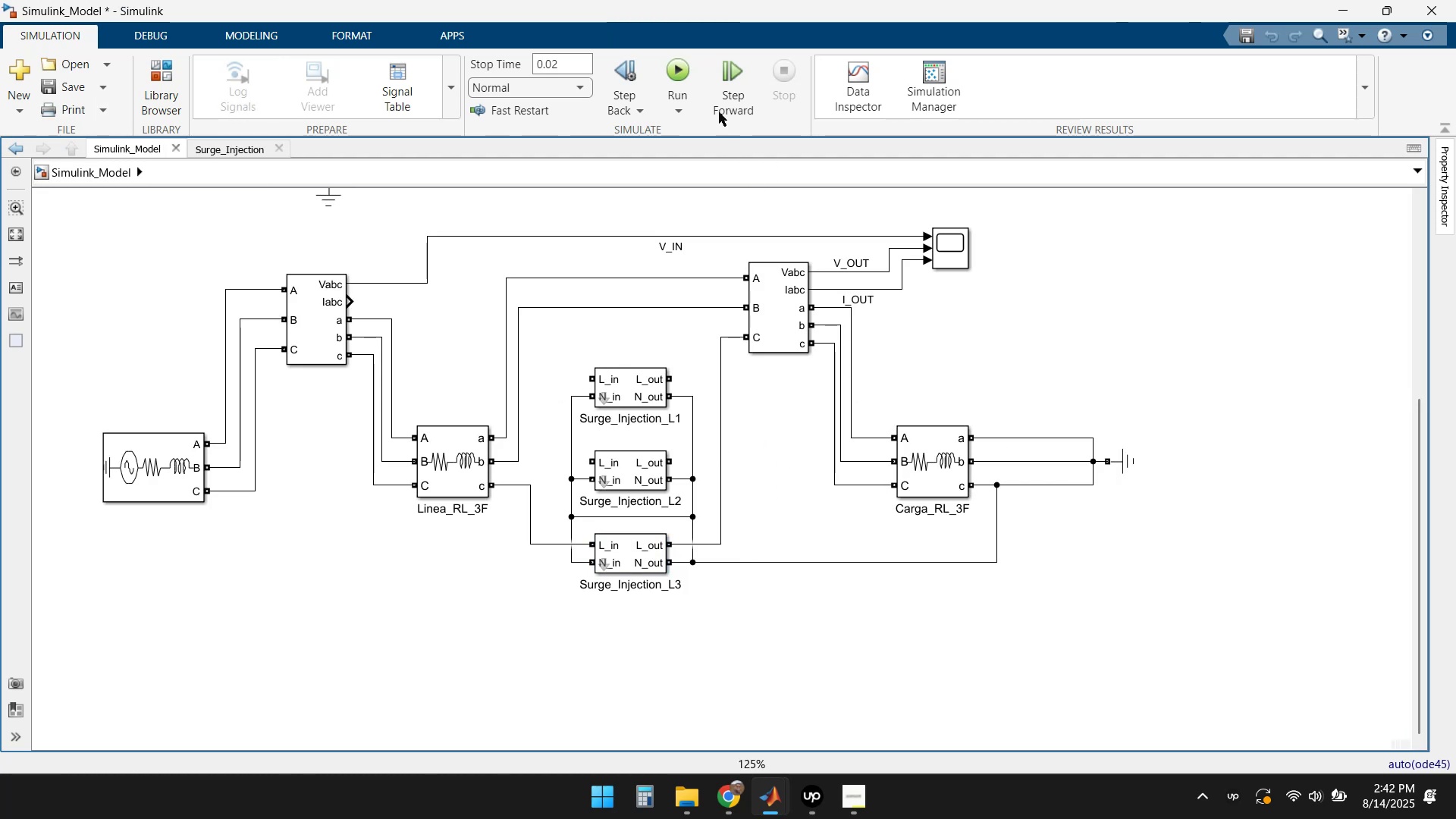 
double_click([965, 254])
 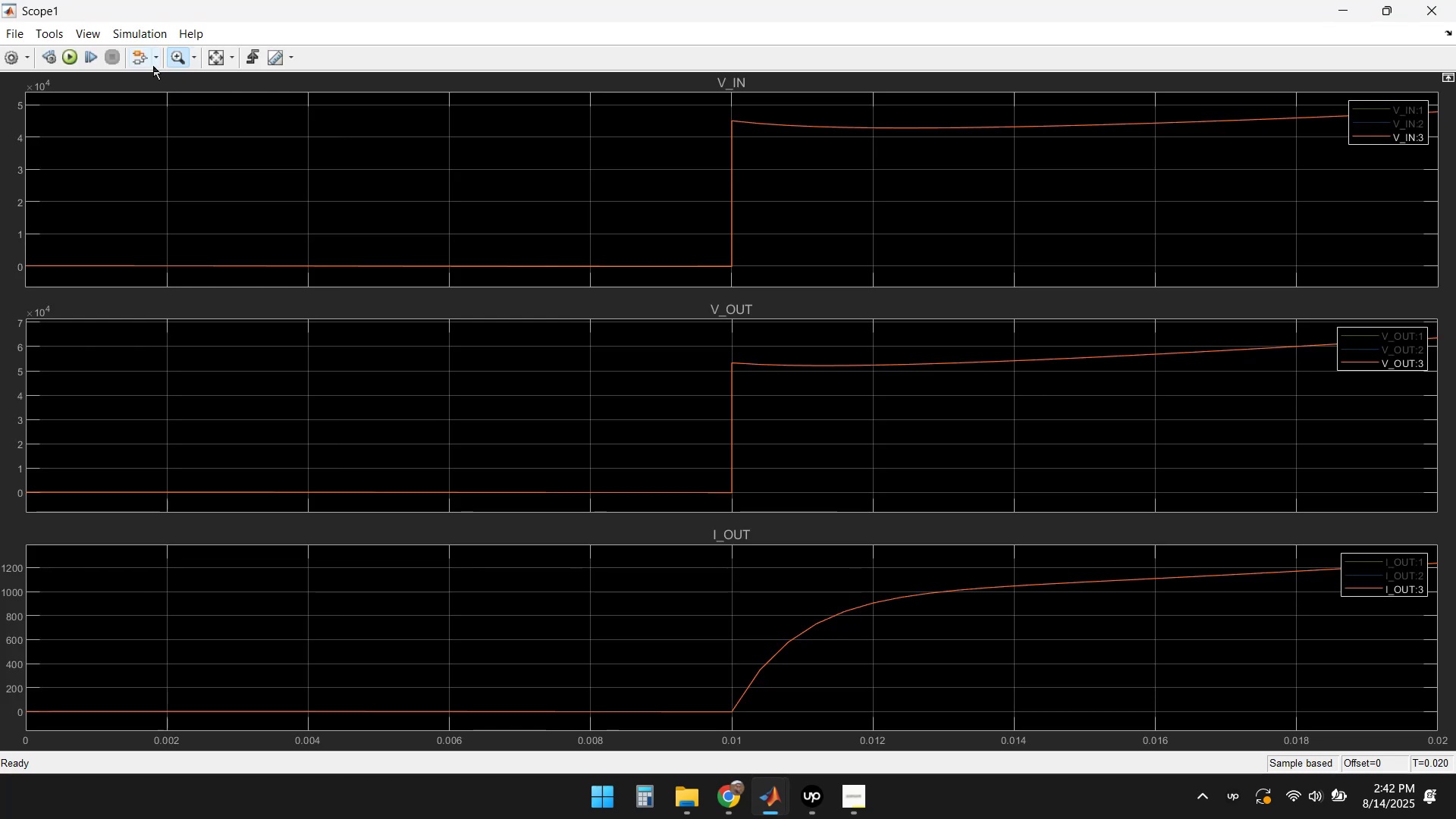 
left_click([68, 55])
 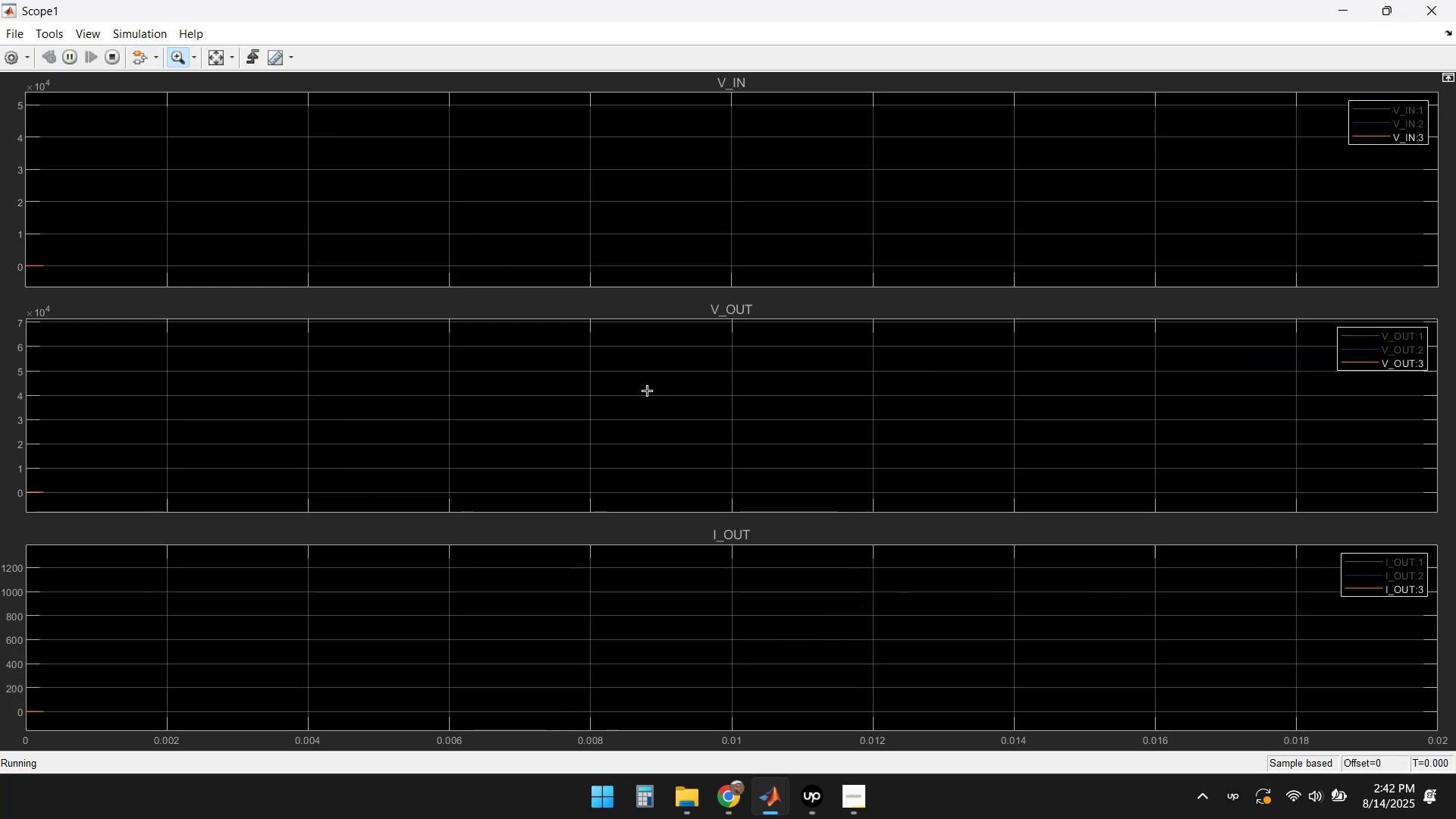 
wait(9.14)
 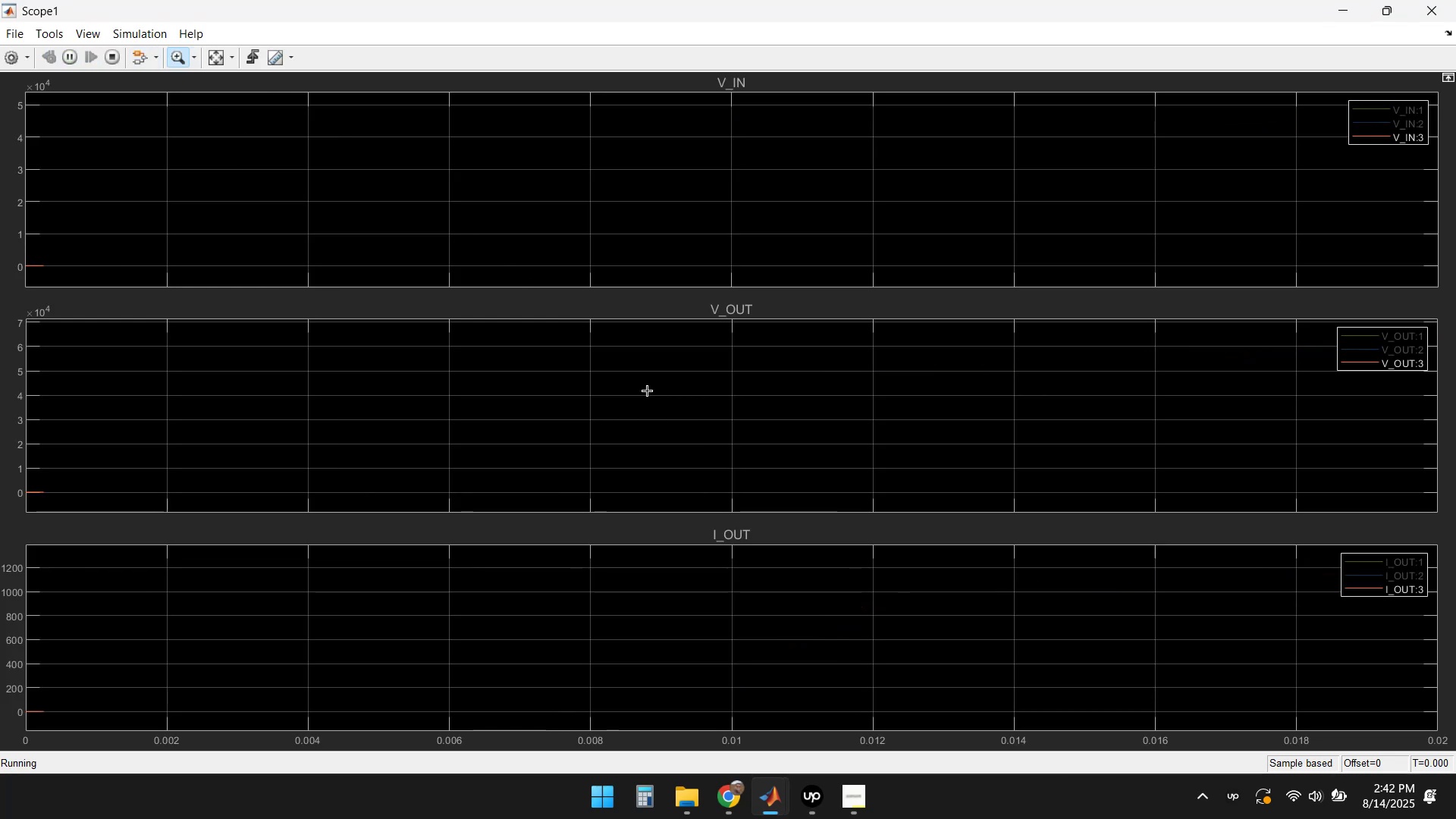 
left_click([1437, 11])
 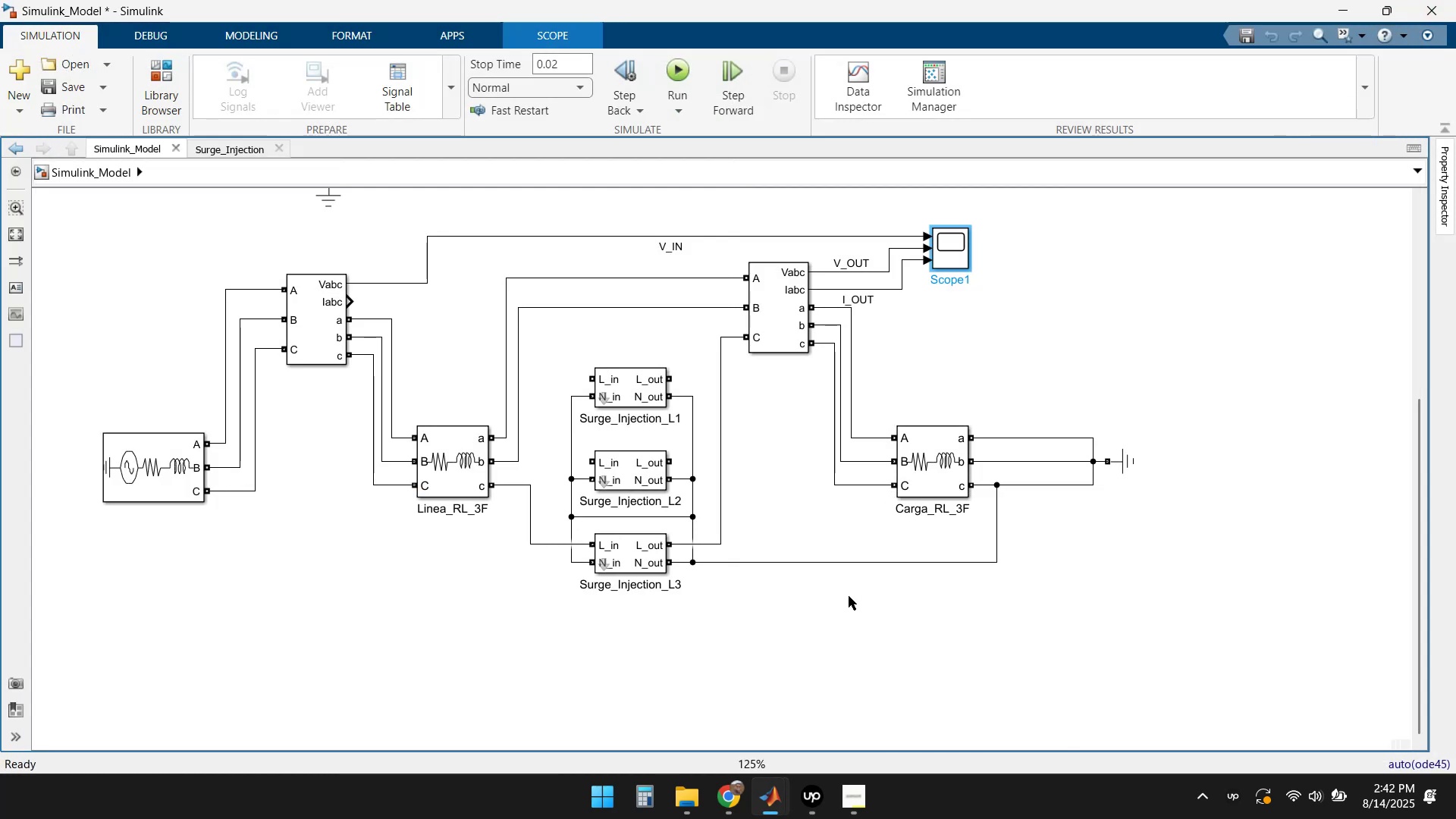 
left_click([818, 648])
 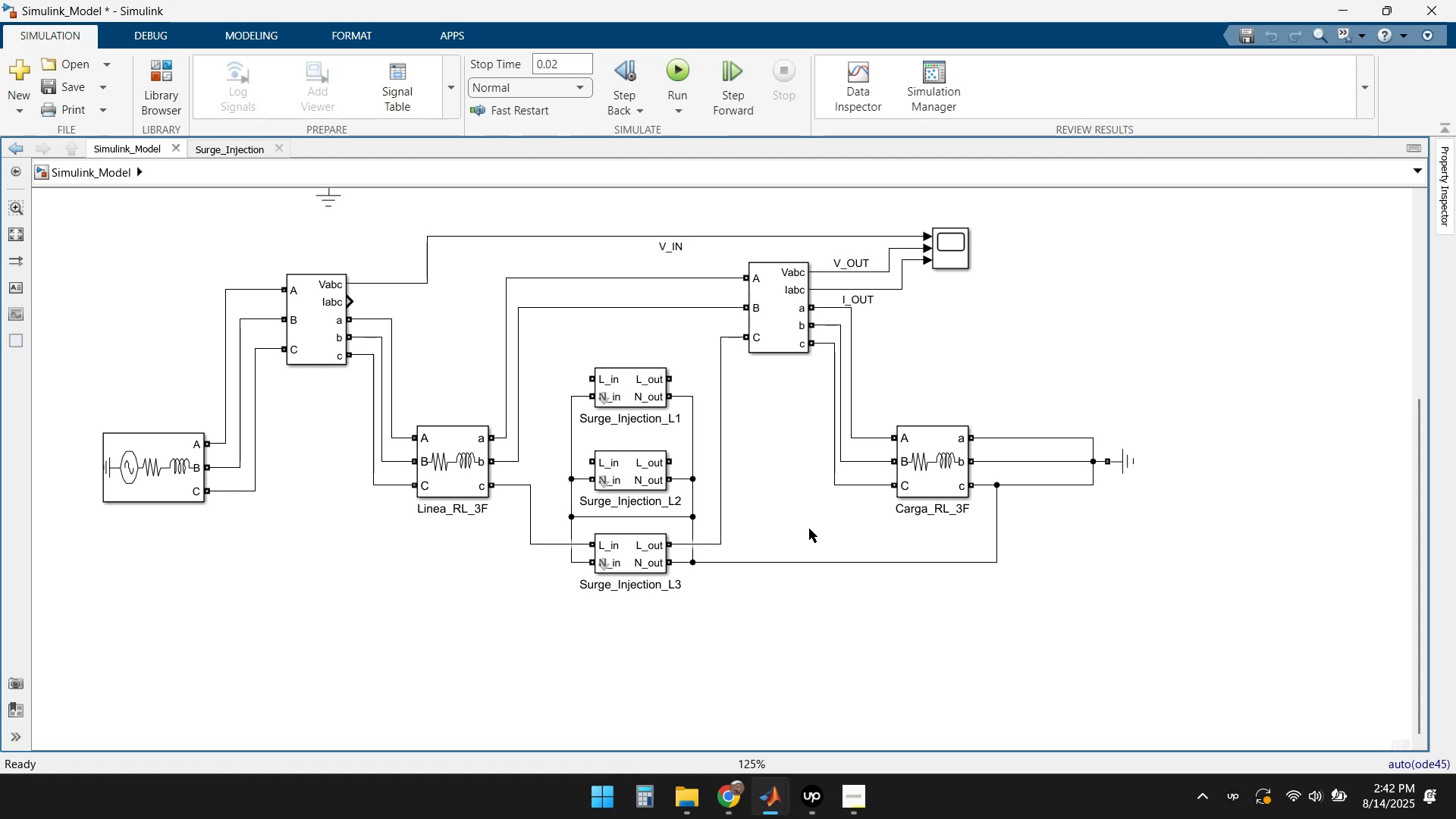 
wait(22.91)
 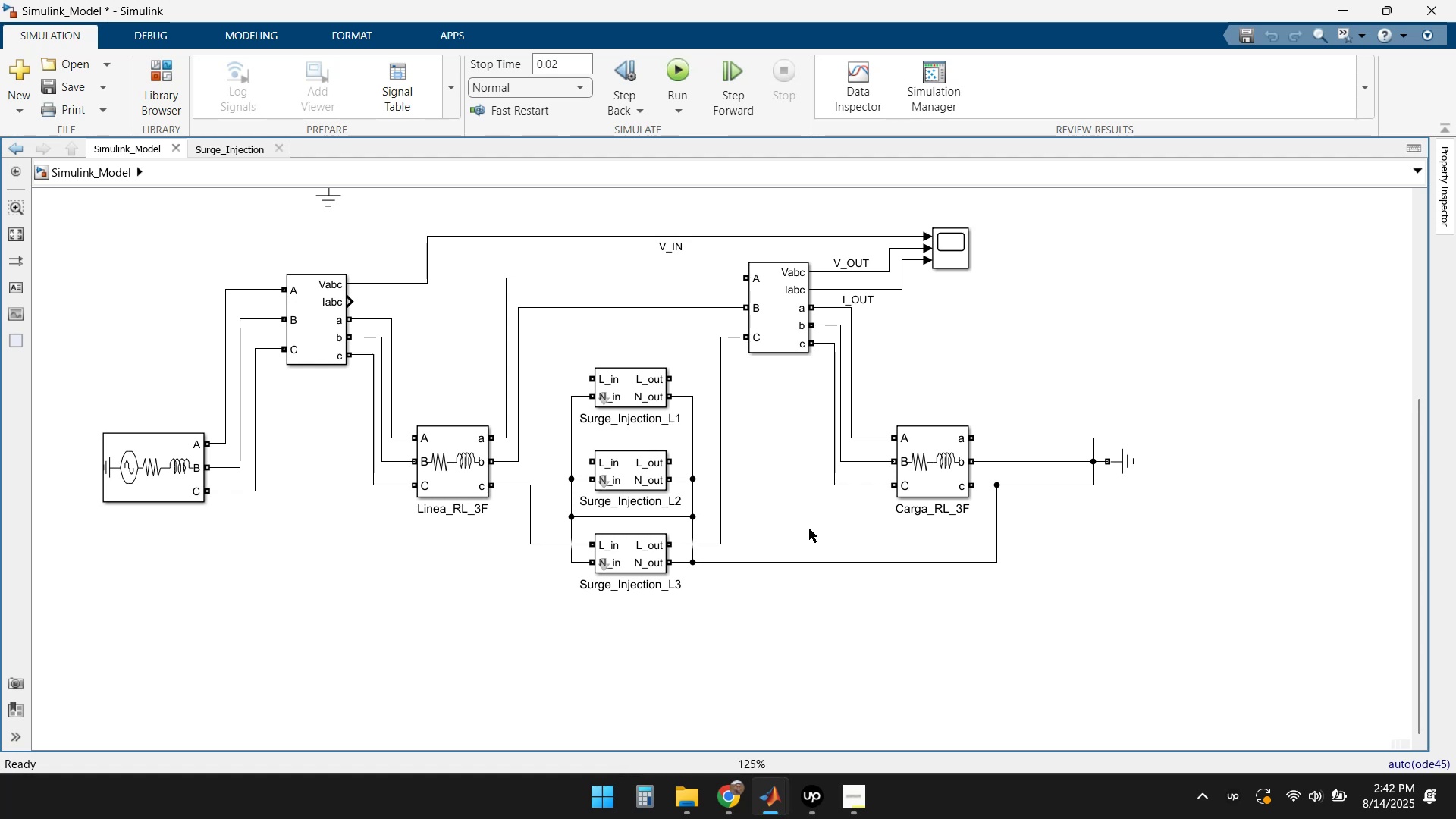 
left_click([720, 355])
 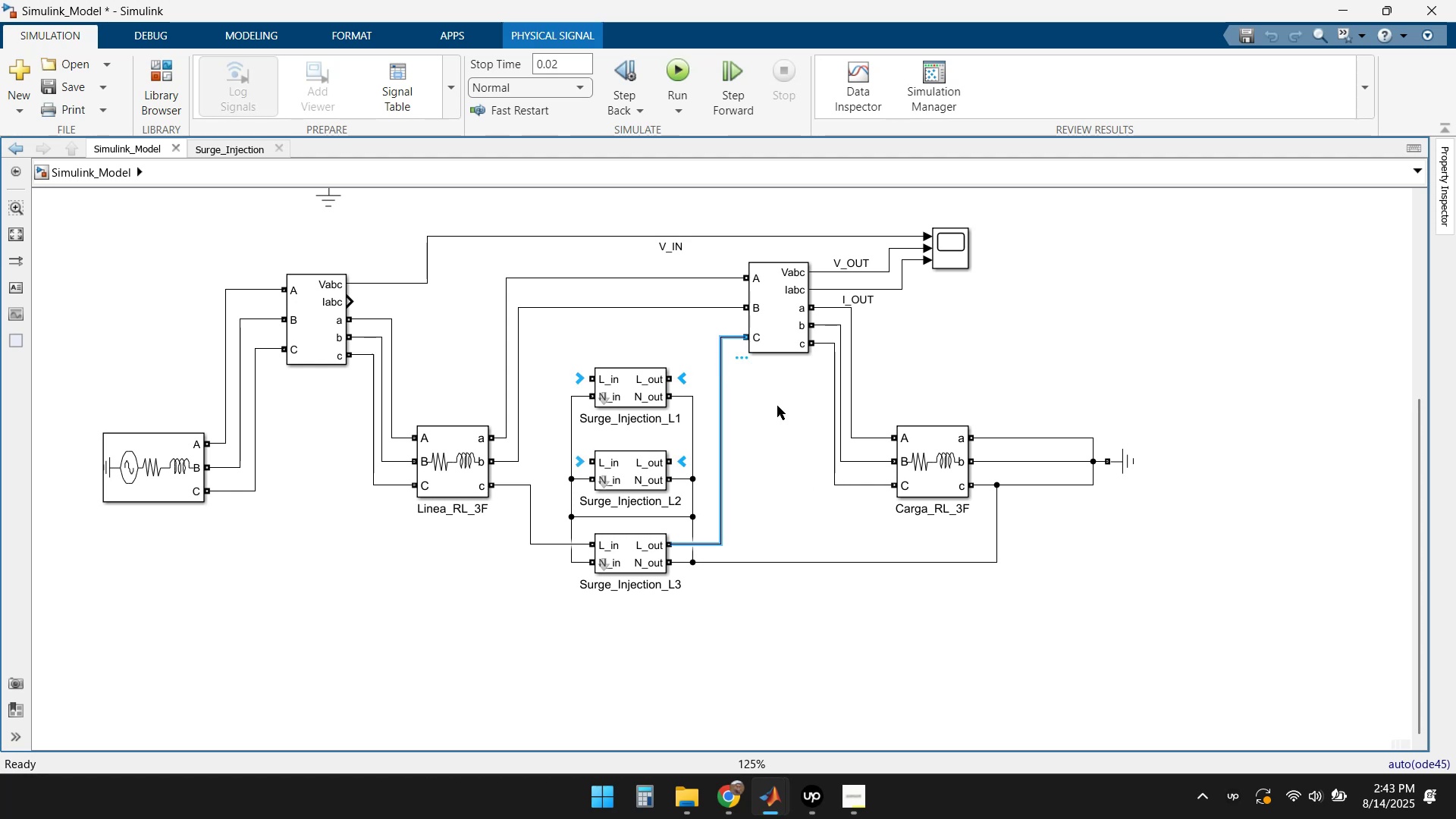 
key(Delete)
 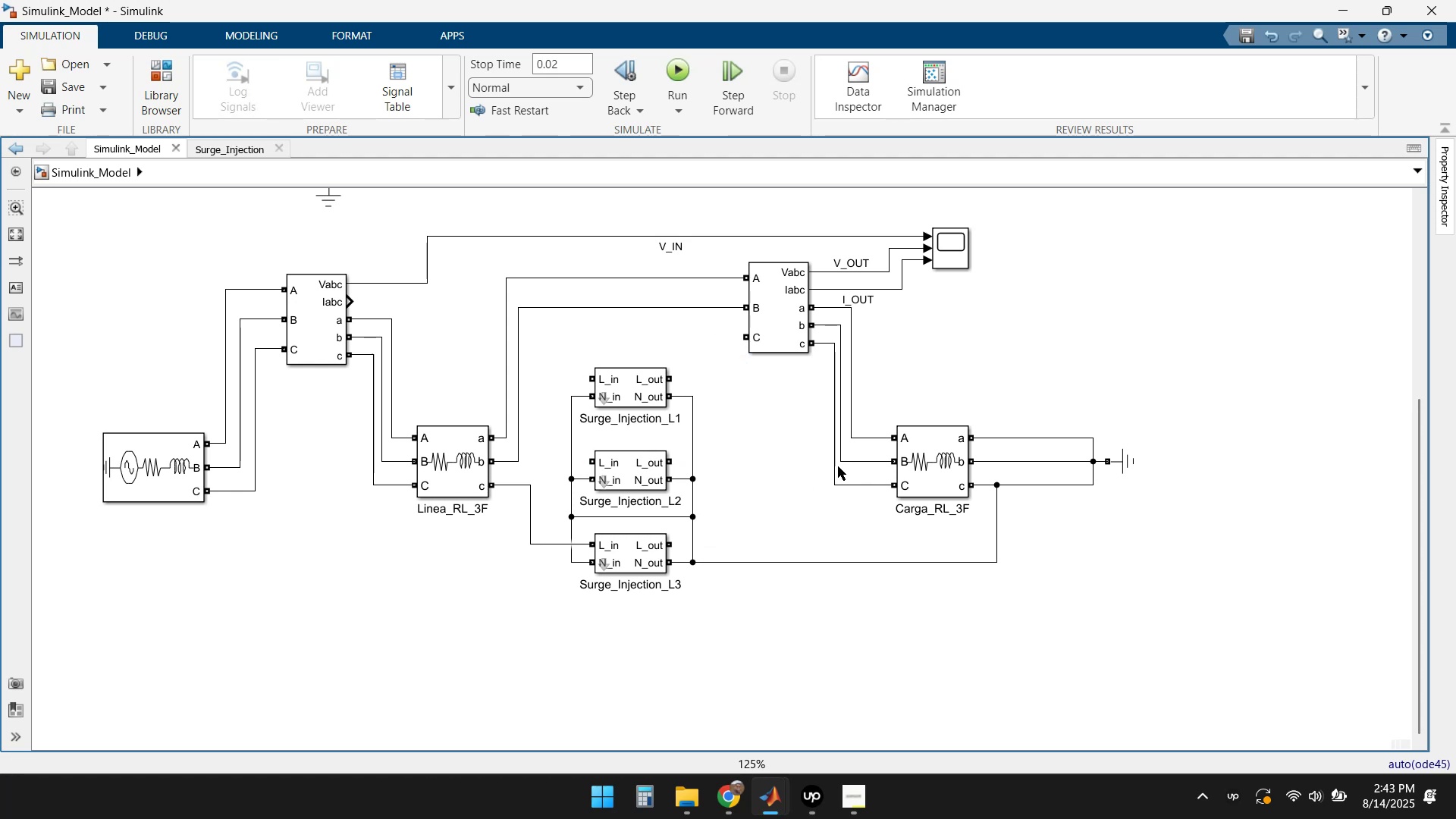 
left_click([836, 472])
 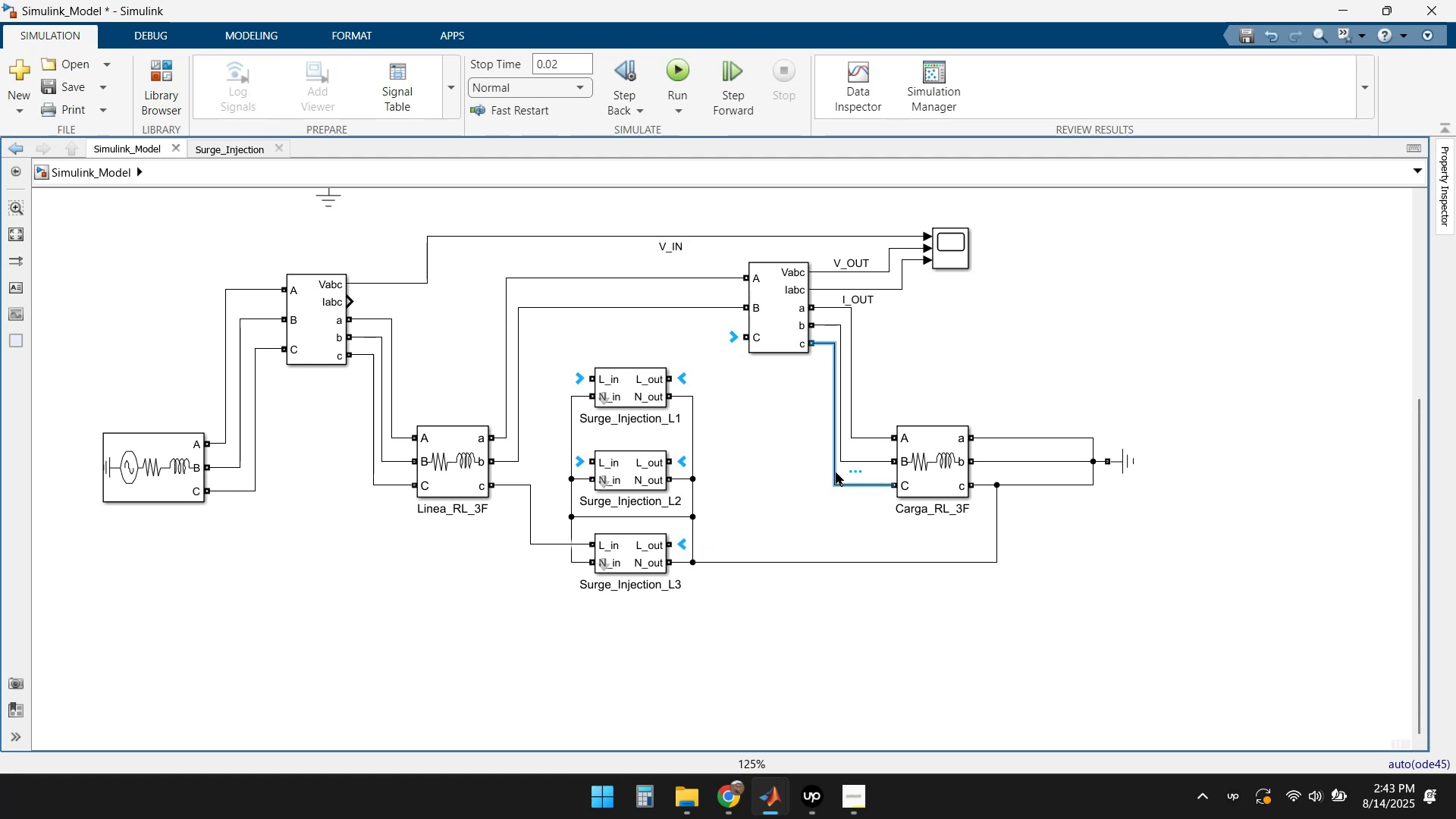 
key(Delete)
 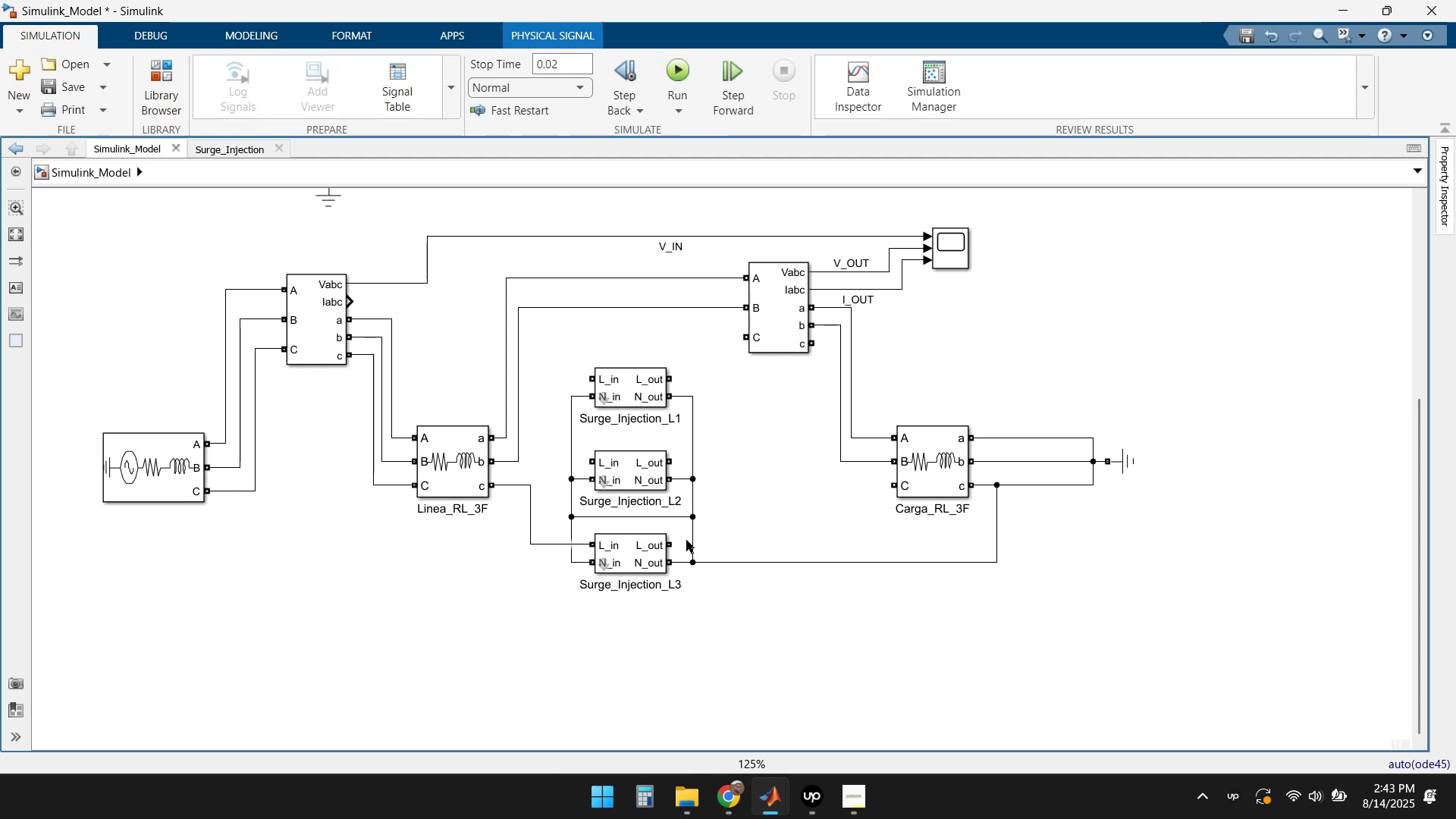 
left_click_drag(start_coordinate=[671, 545], to_coordinate=[896, 484])
 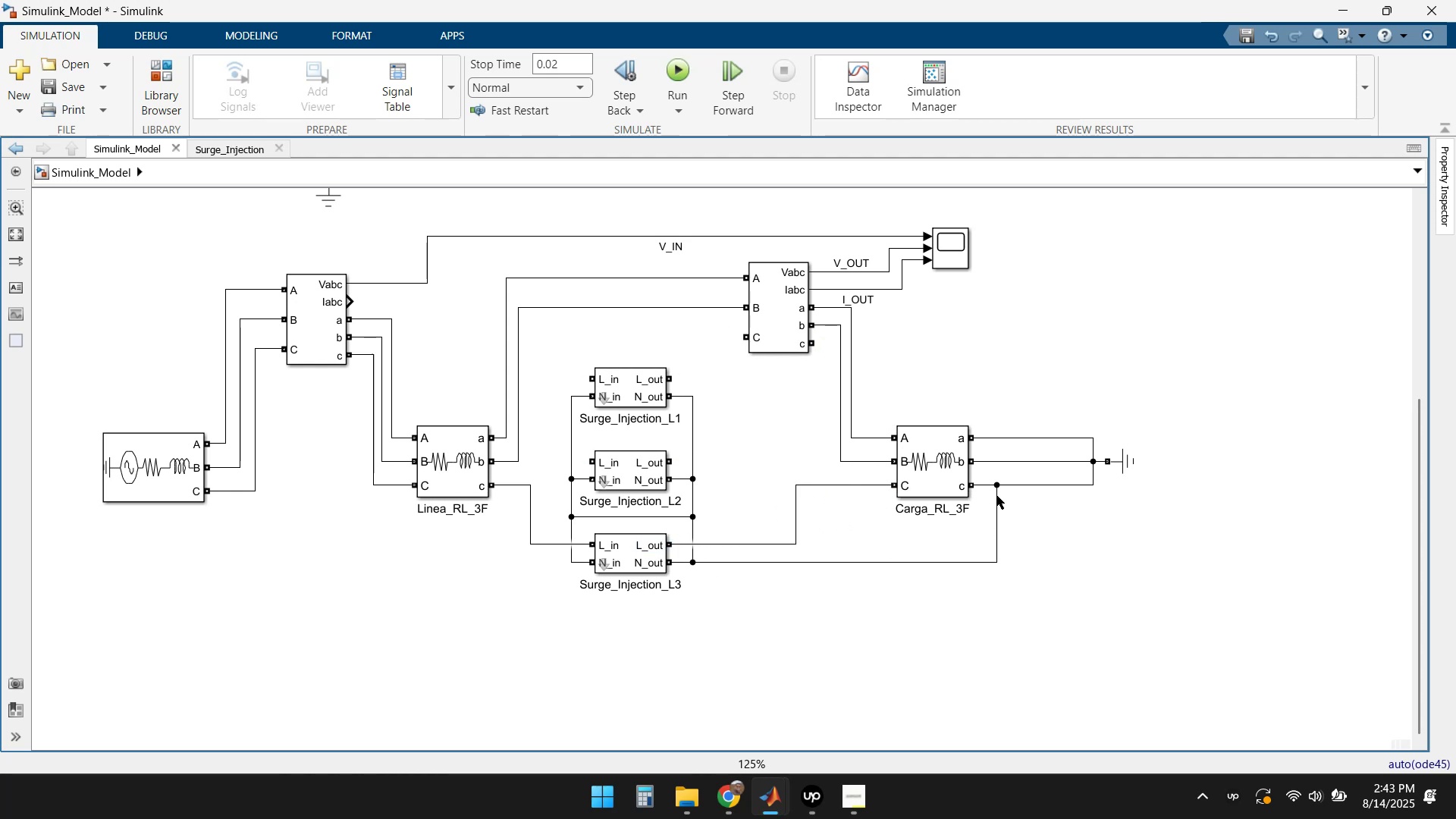 
left_click([987, 484])
 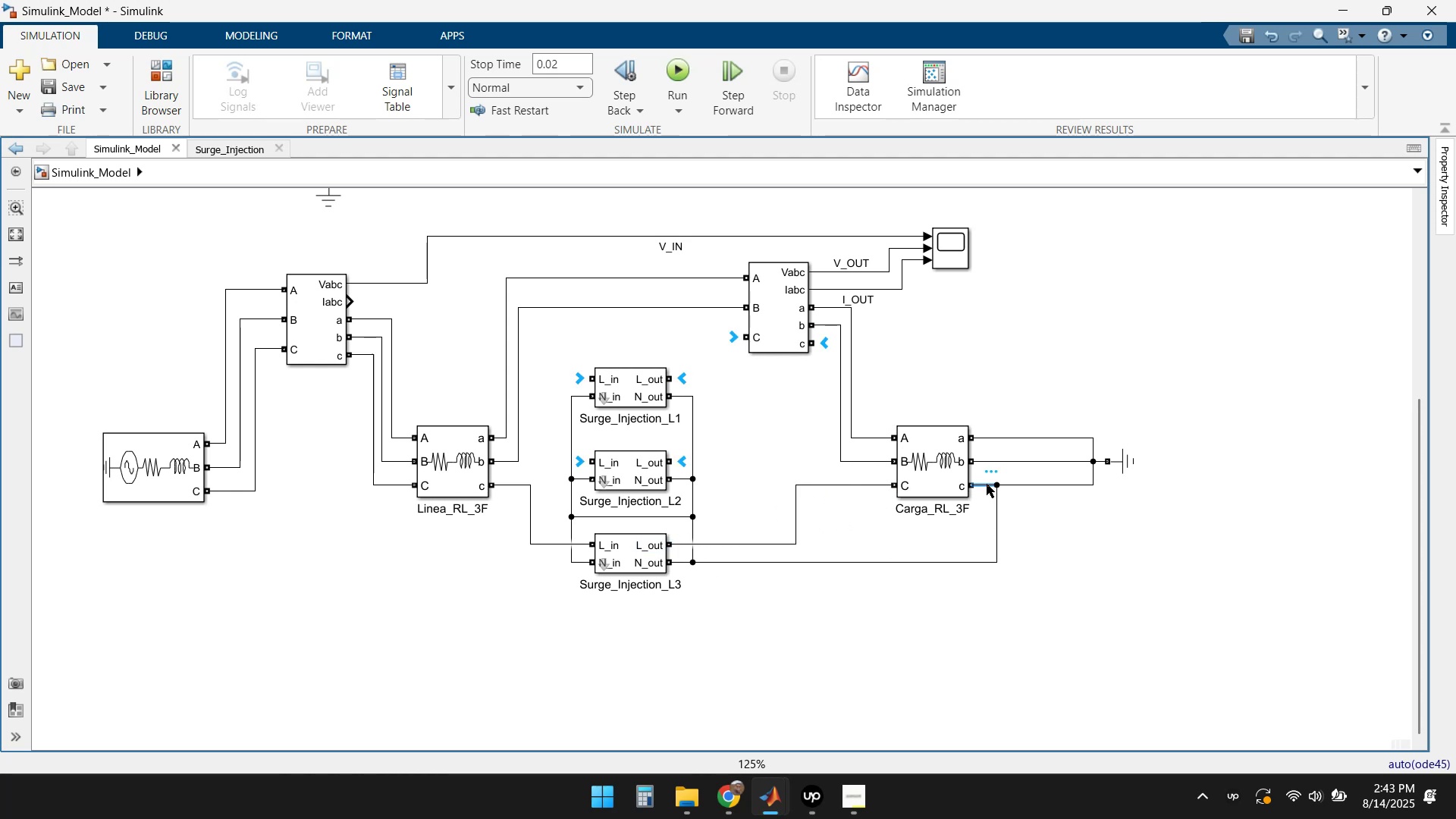 
key(Delete)
 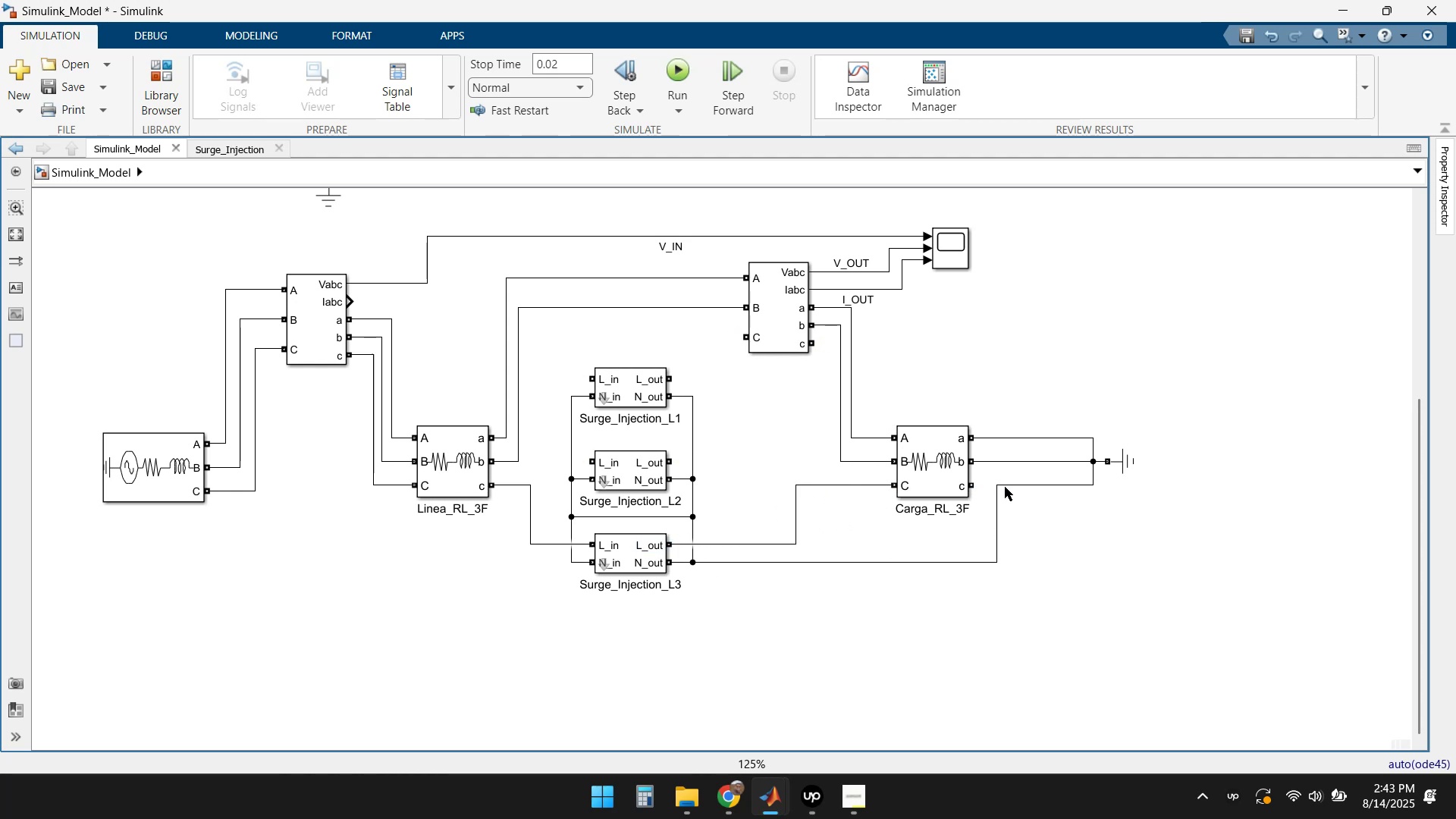 
left_click([1005, 487])
 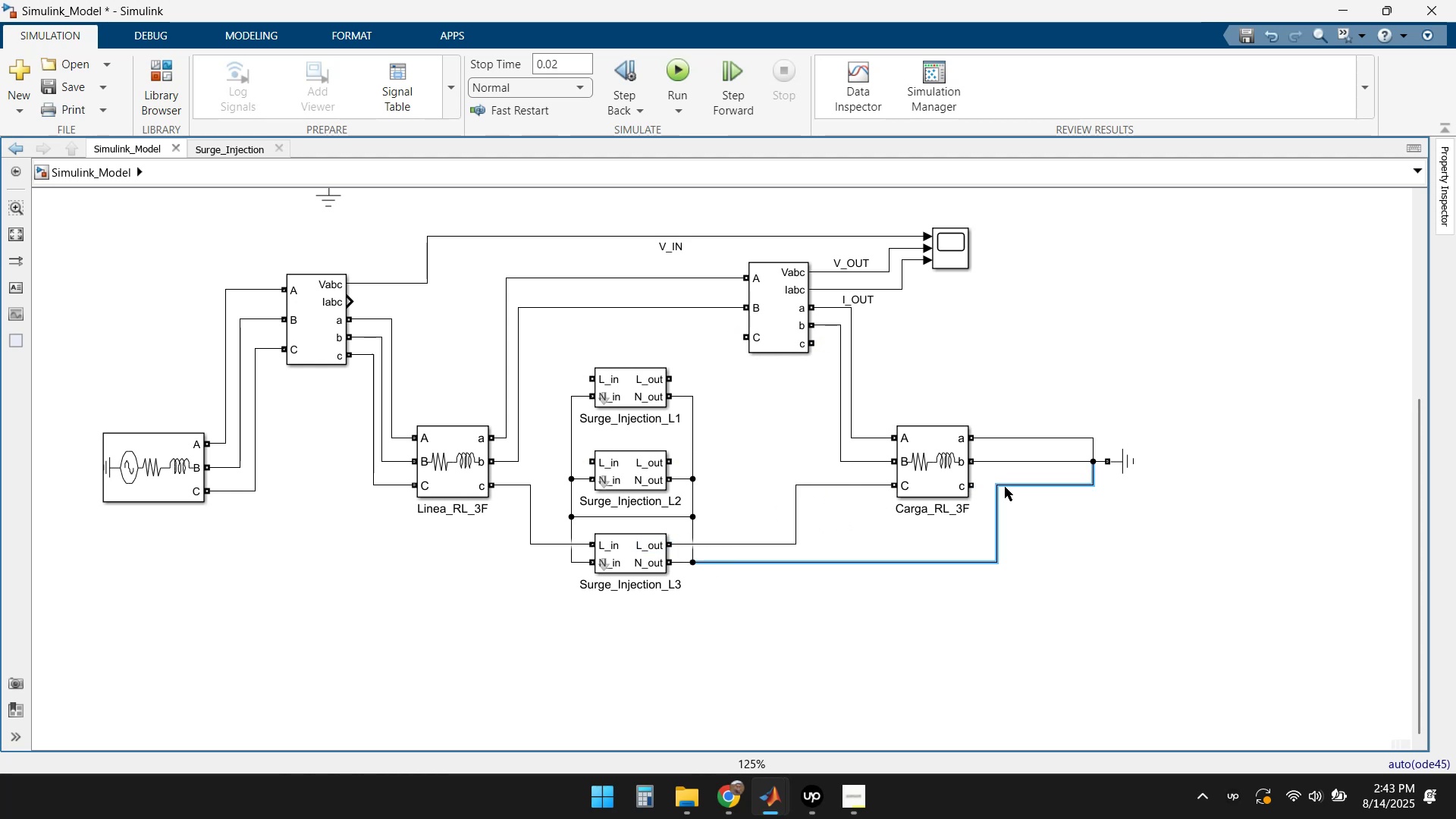 
key(Delete)
 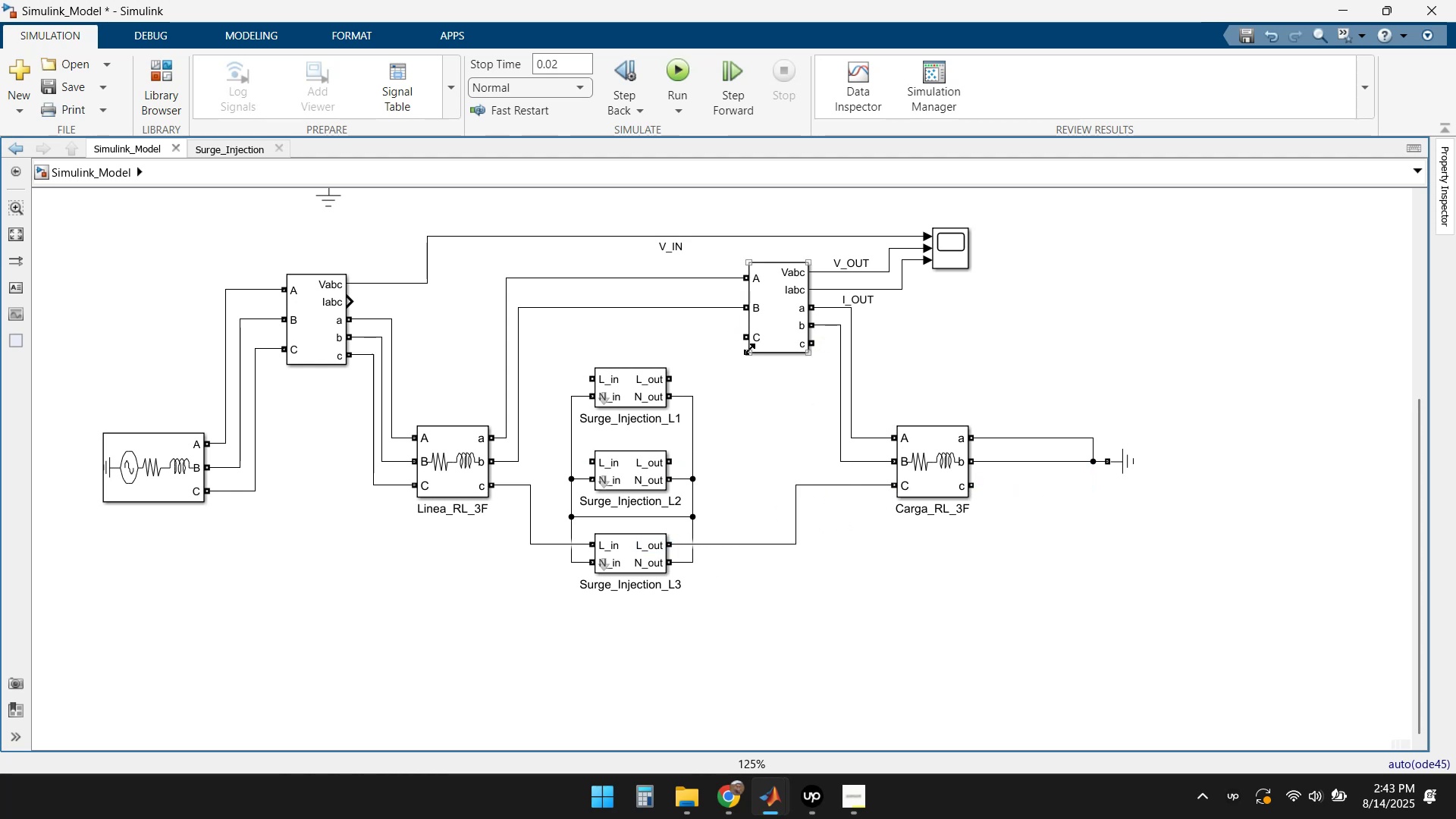 
left_click_drag(start_coordinate=[746, 336], to_coordinate=[974, 484])
 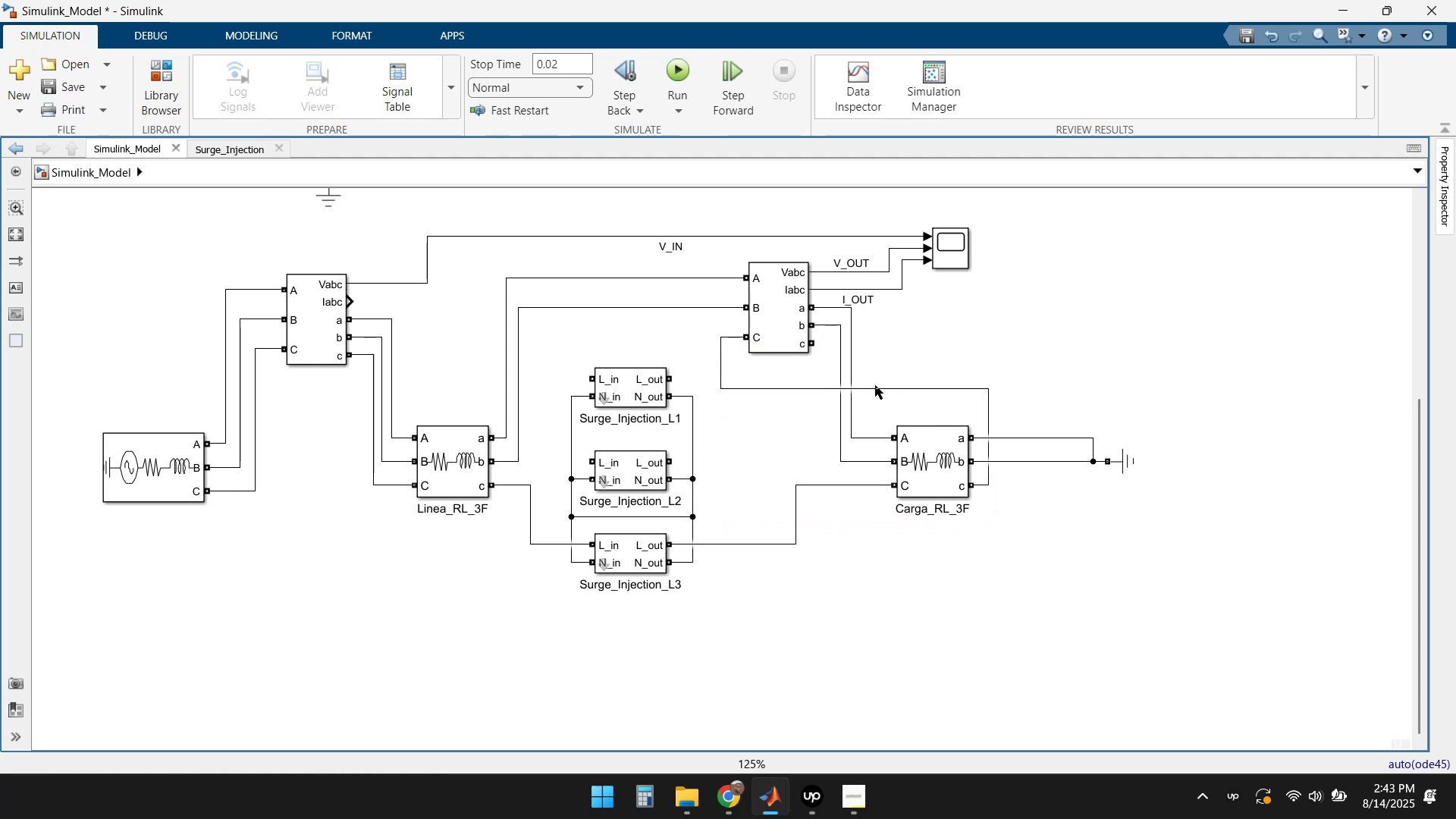 
left_click_drag(start_coordinate=[868, 391], to_coordinate=[896, 578])
 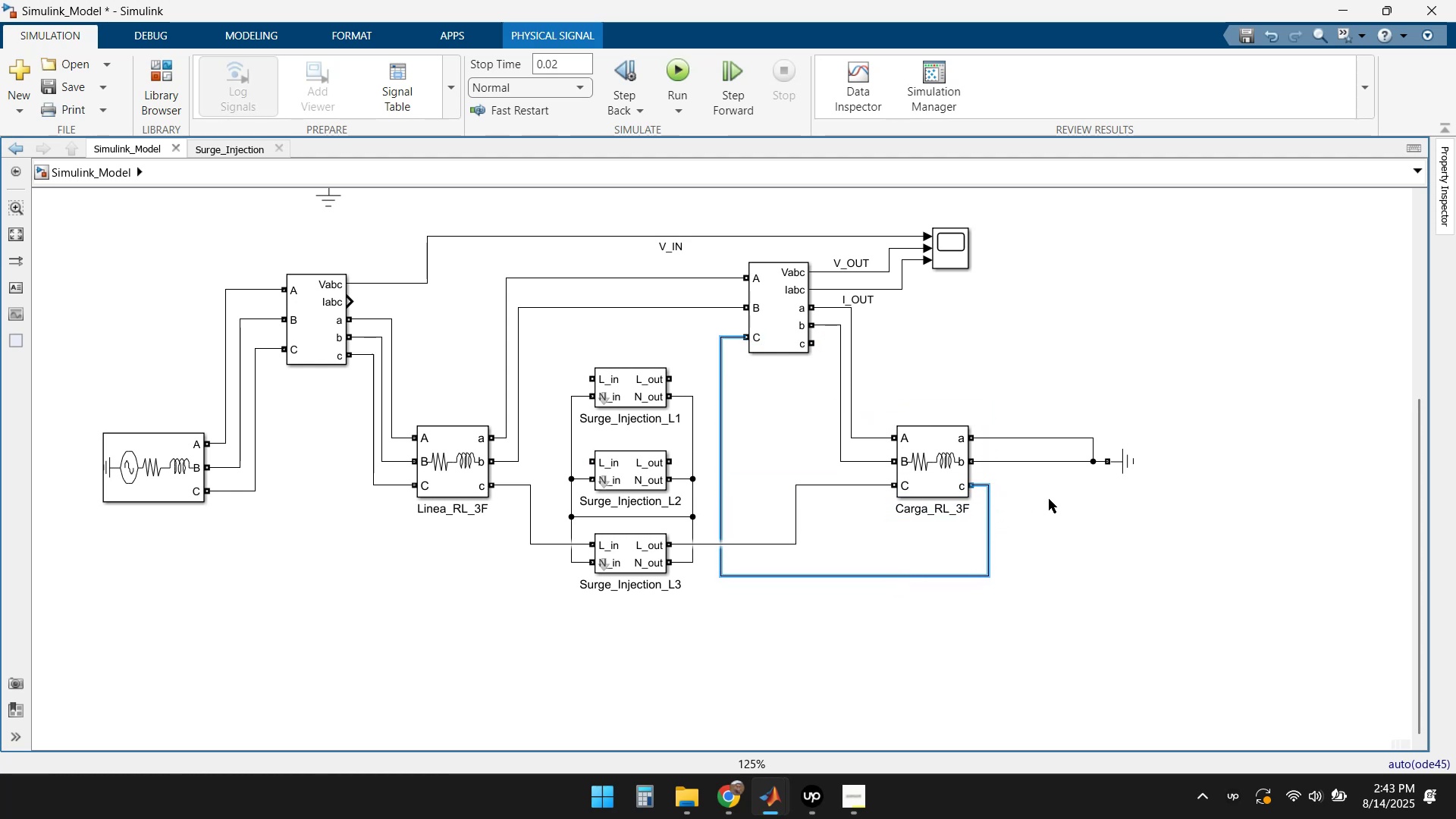 
left_click([1055, 499])
 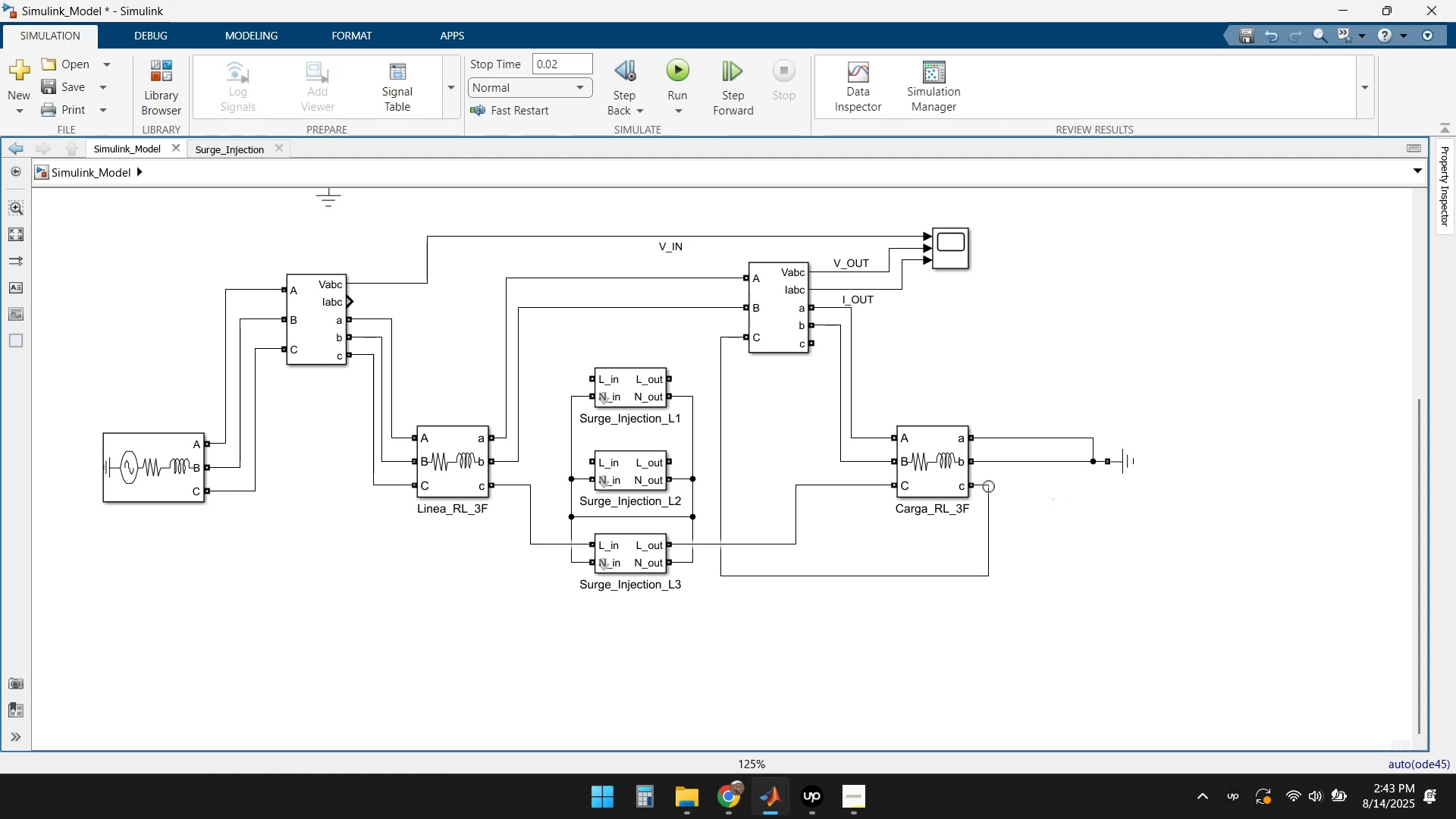 
left_click_drag(start_coordinate=[989, 486], to_coordinate=[1095, 476])
 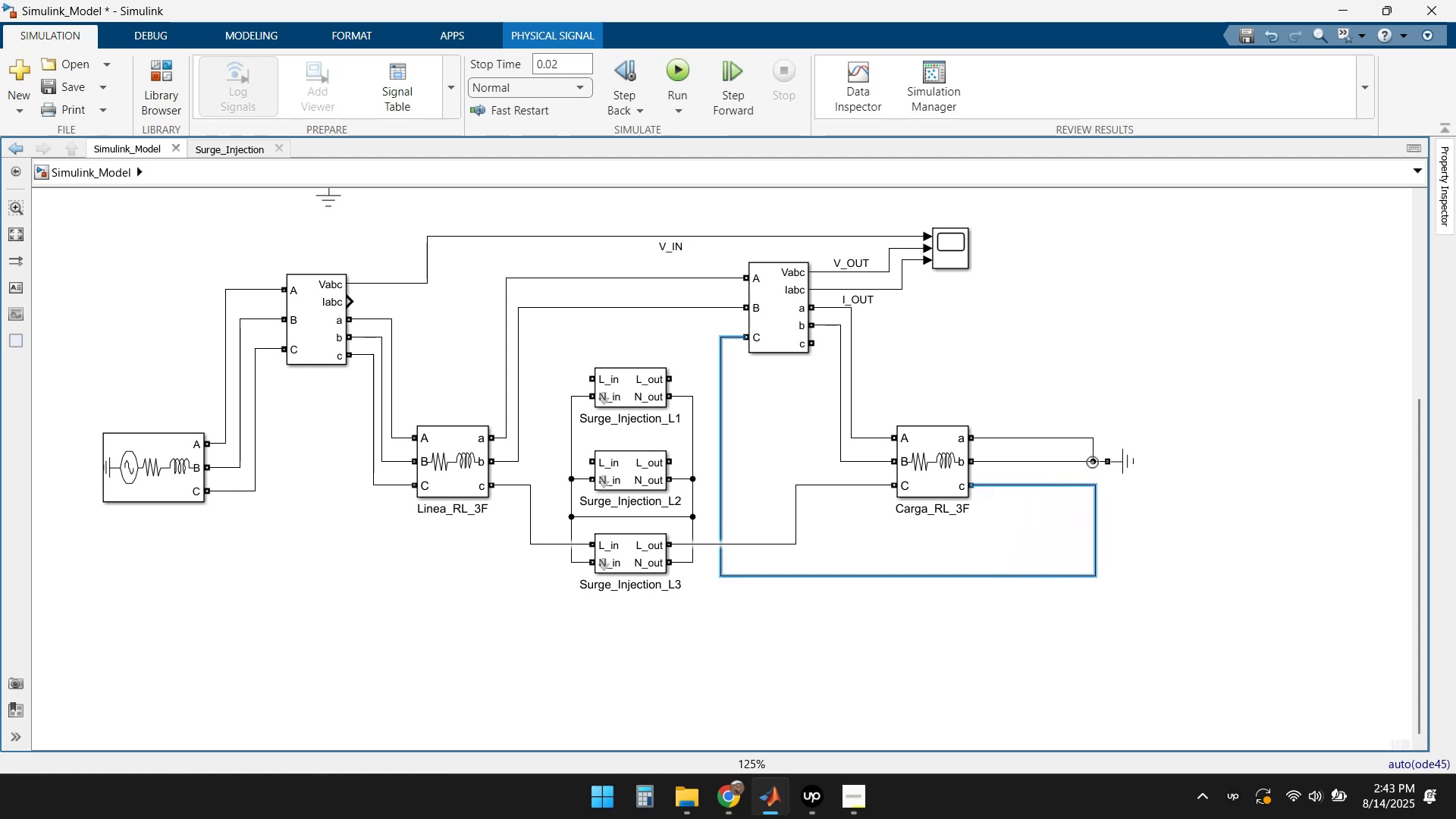 
left_click_drag(start_coordinate=[1092, 463], to_coordinate=[1095, 488])
 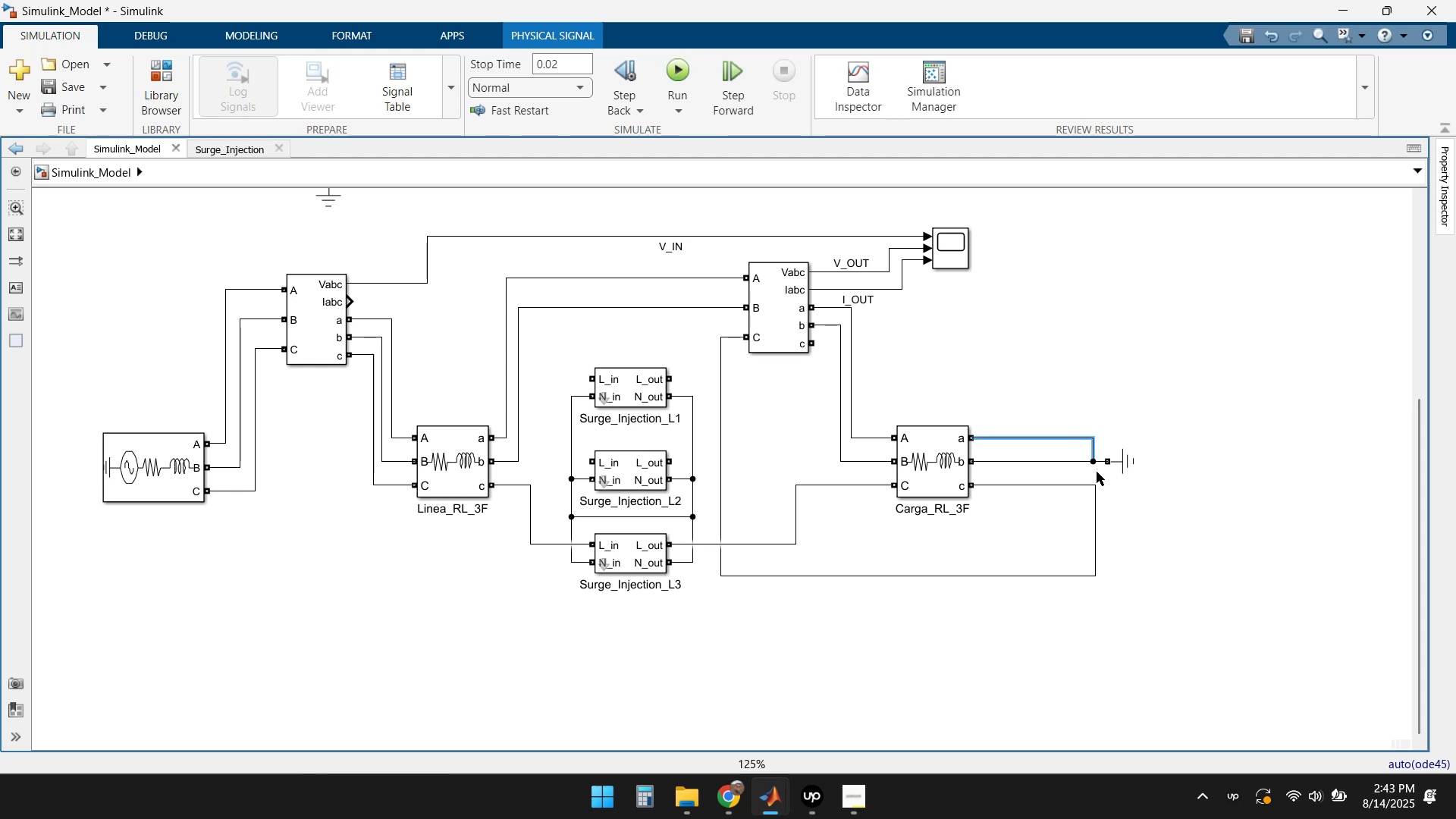 
left_click_drag(start_coordinate=[1091, 458], to_coordinate=[1094, 482])
 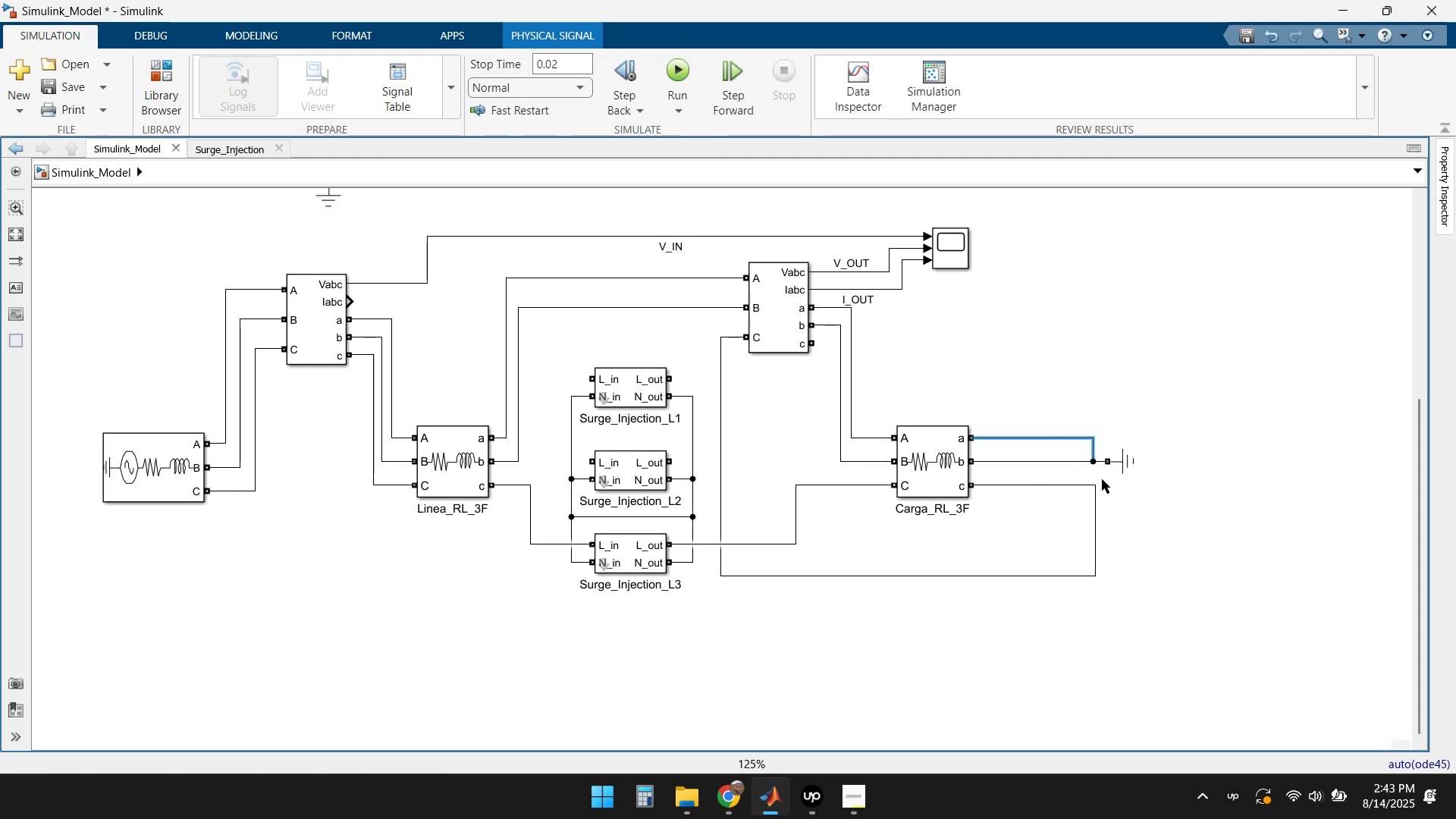 
left_click([1107, 479])
 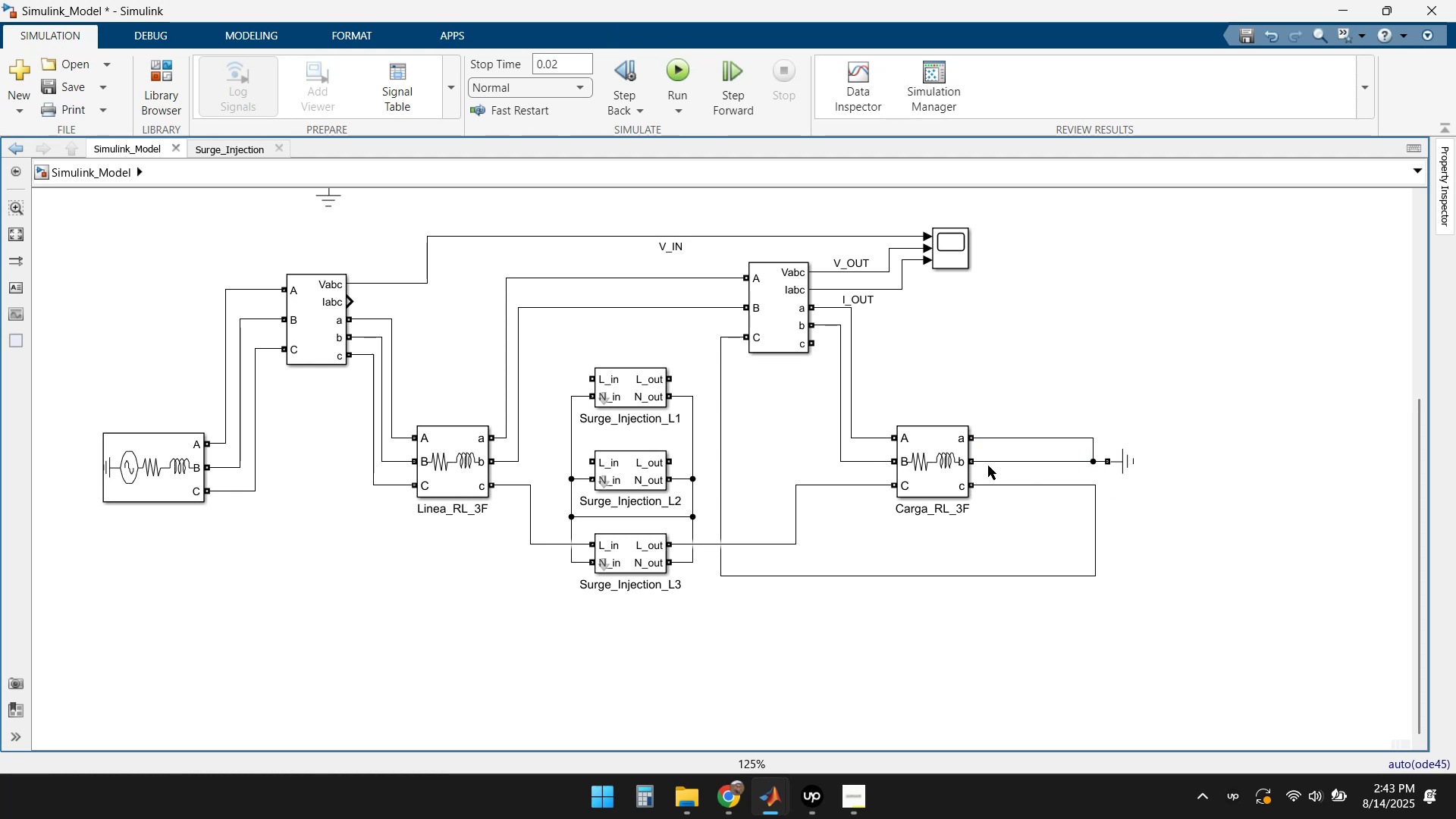 
left_click([985, 458])
 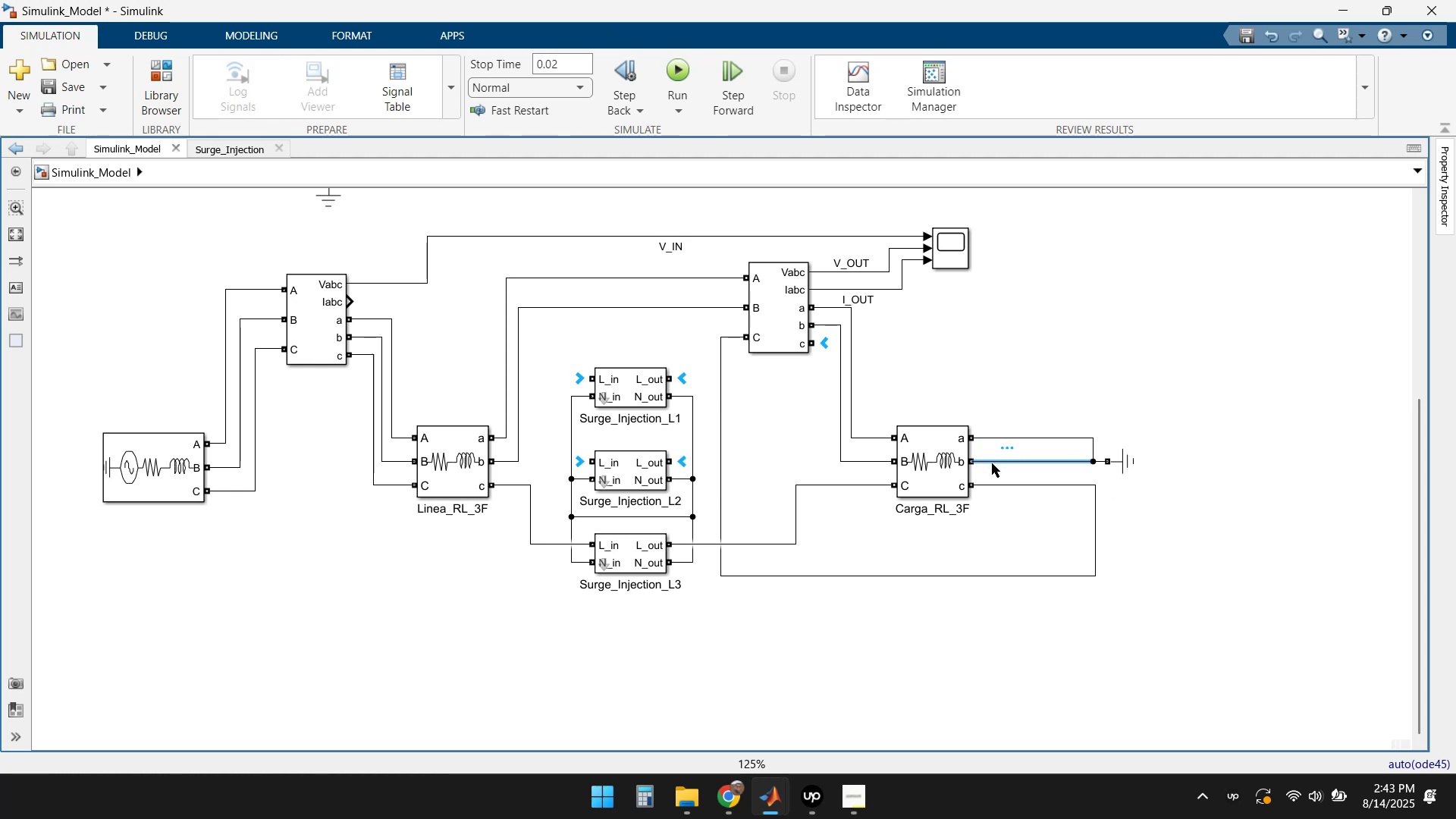 
key(Delete)
 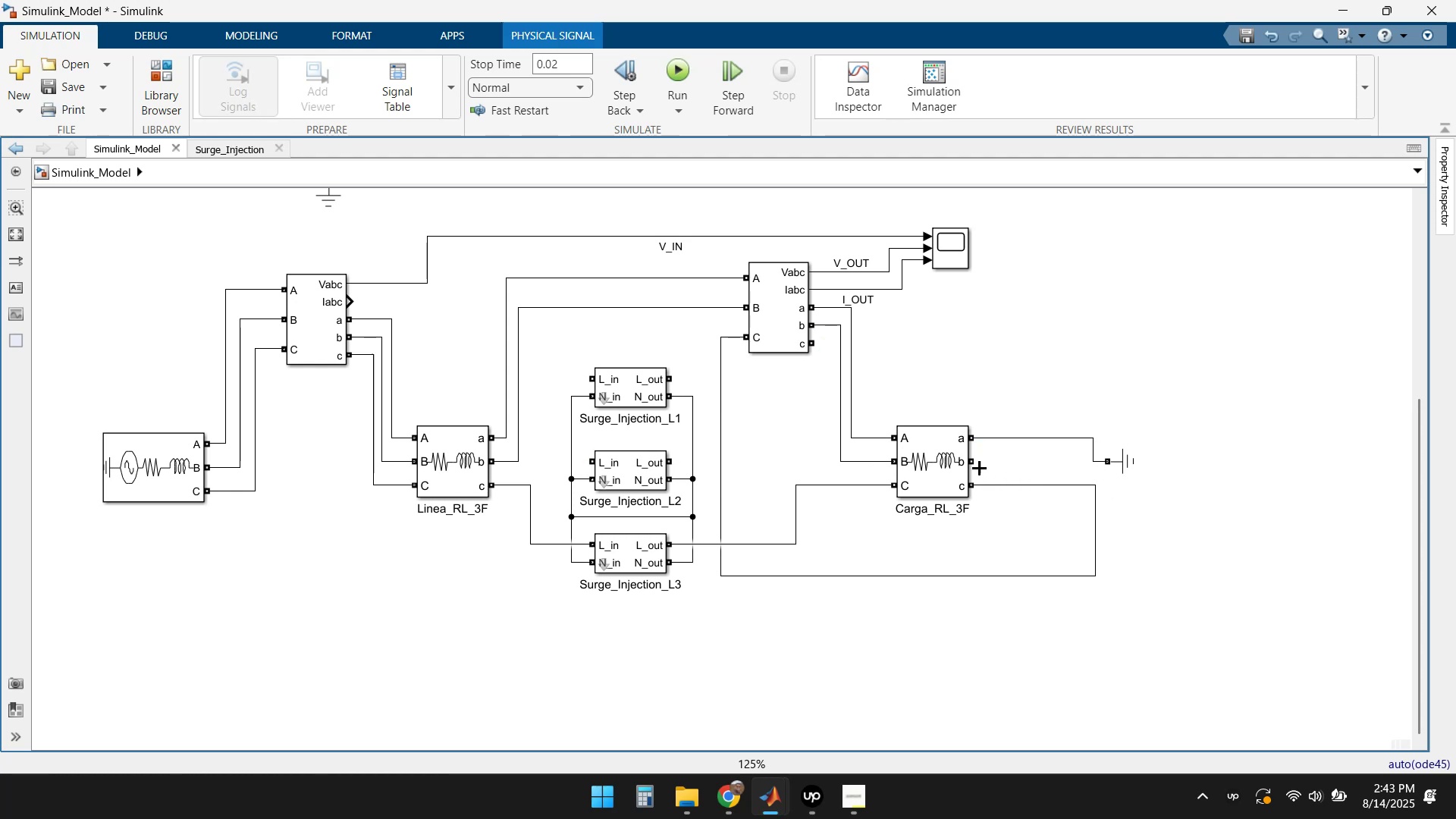 
left_click_drag(start_coordinate=[977, 463], to_coordinate=[1031, 485])
 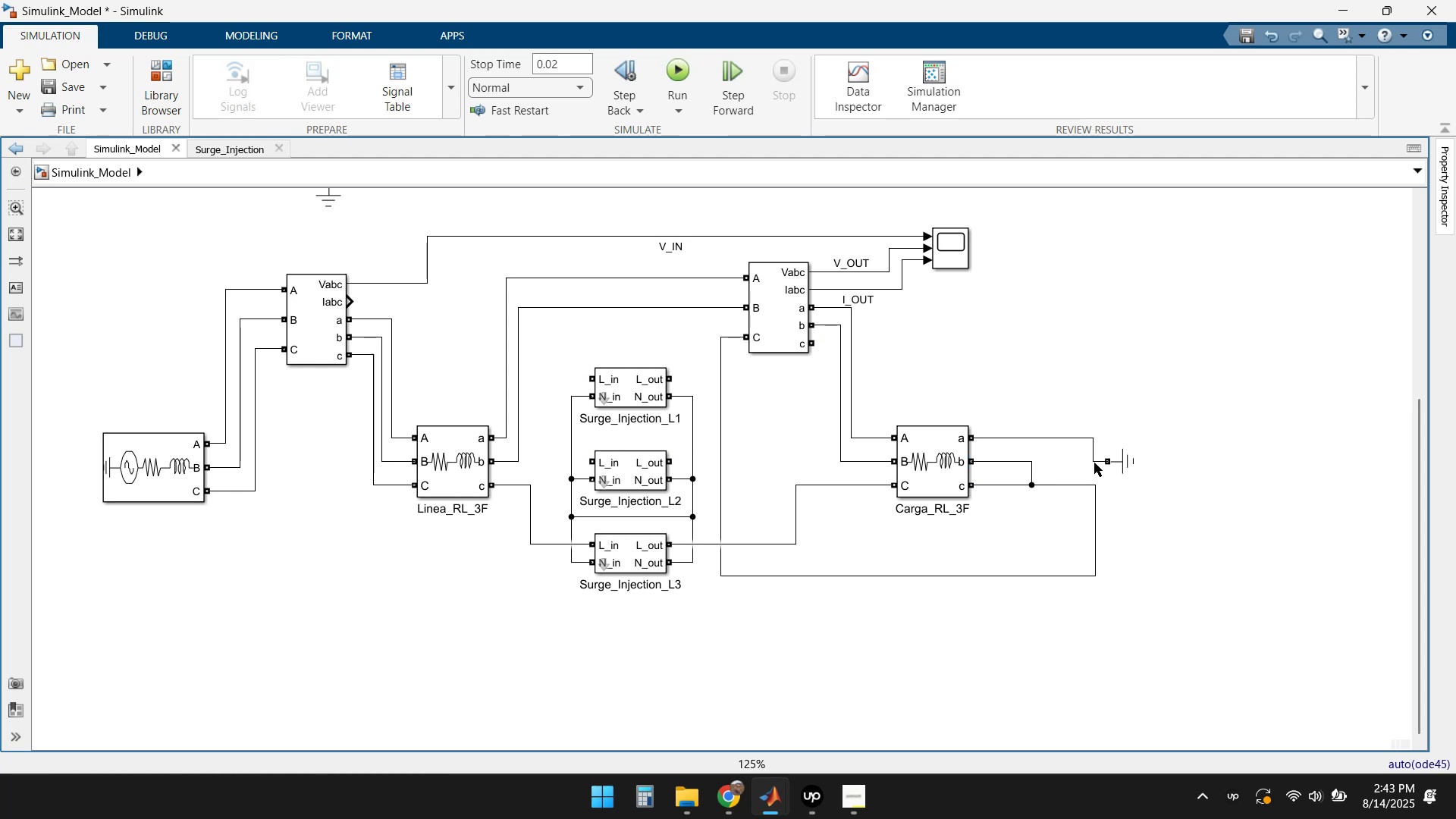 
left_click([1094, 461])
 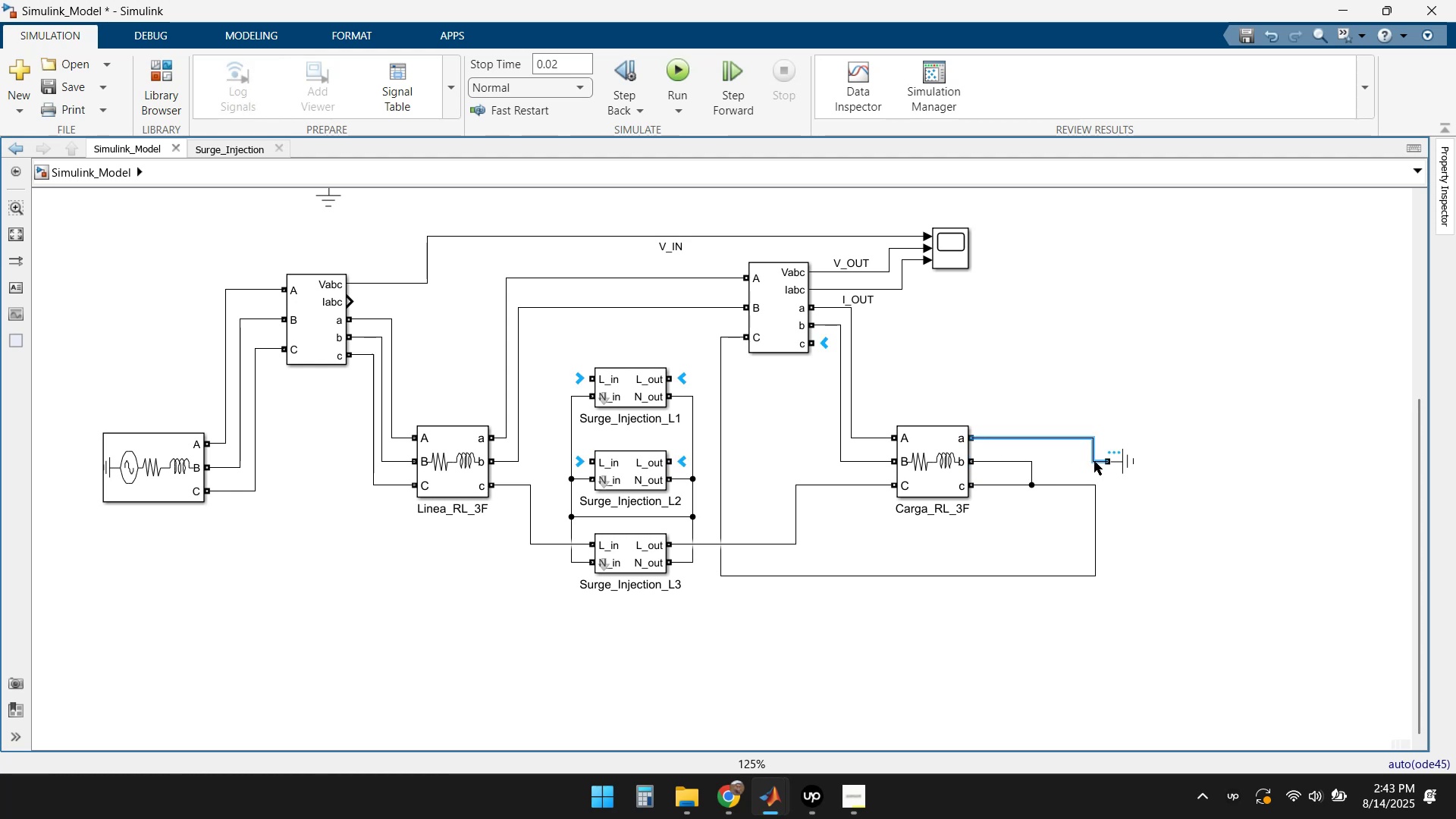 
key(Delete)
 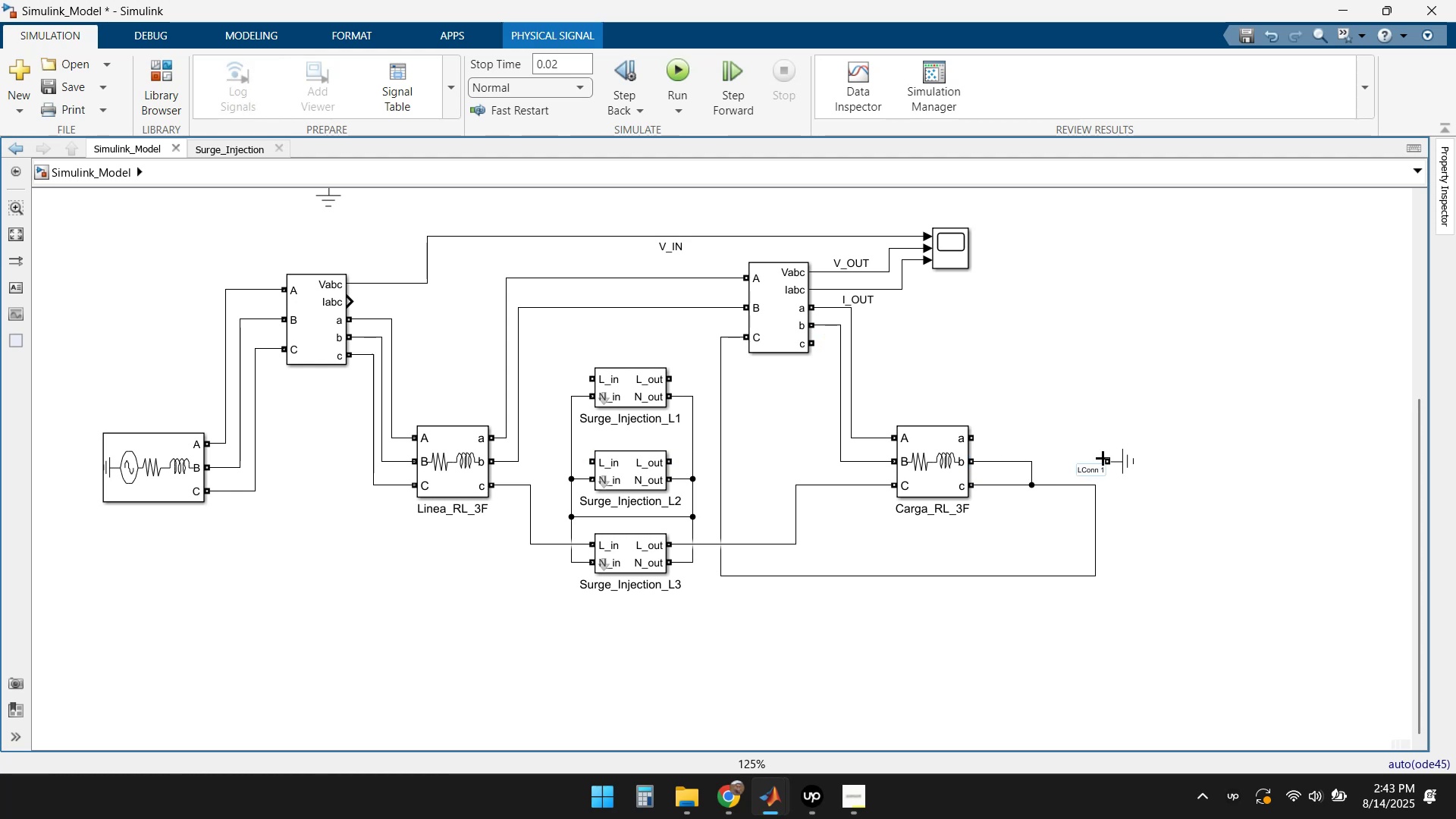 
left_click_drag(start_coordinate=[1103, 458], to_coordinate=[1035, 466])
 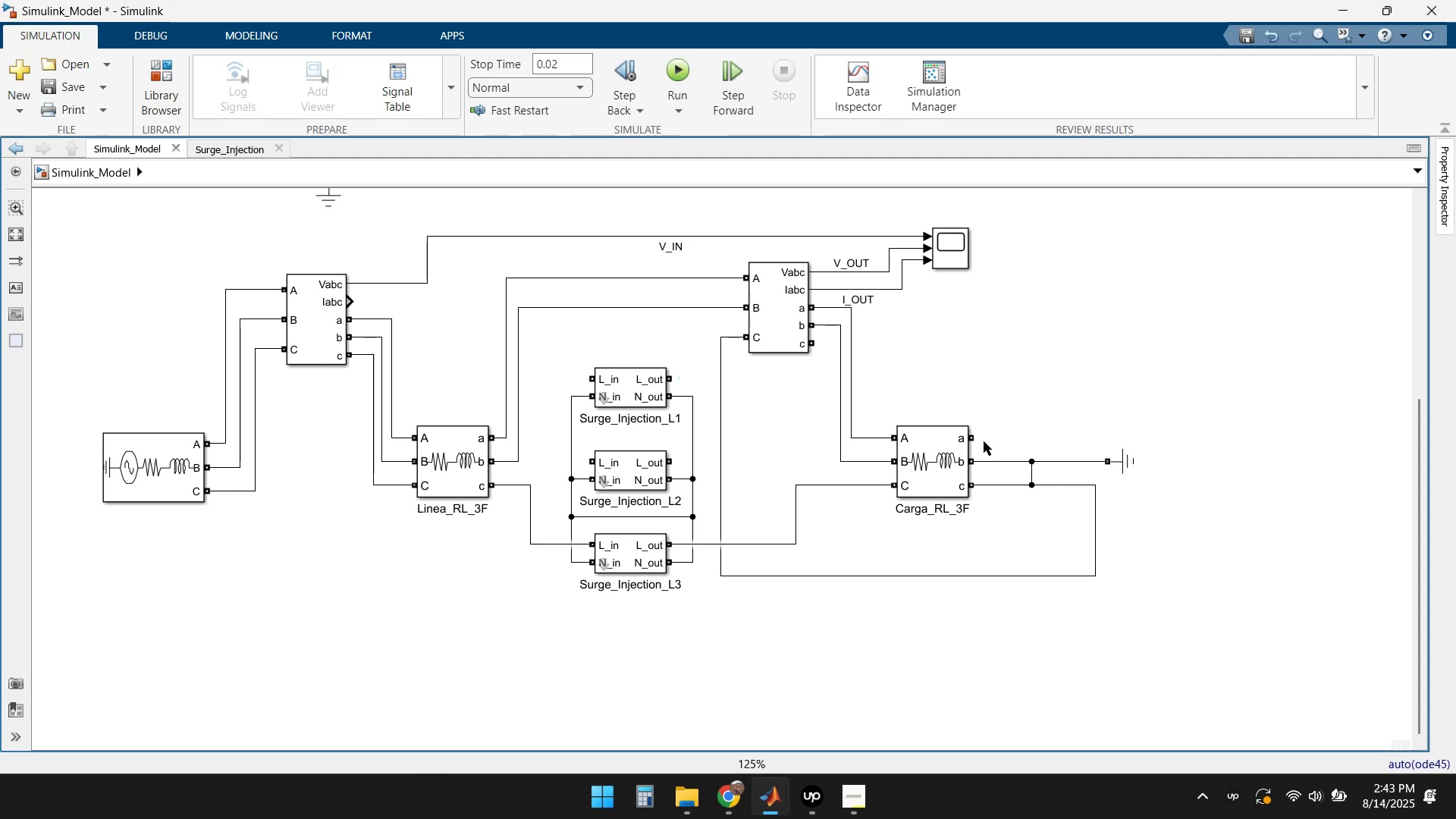 
left_click_drag(start_coordinate=[976, 439], to_coordinate=[1030, 460])
 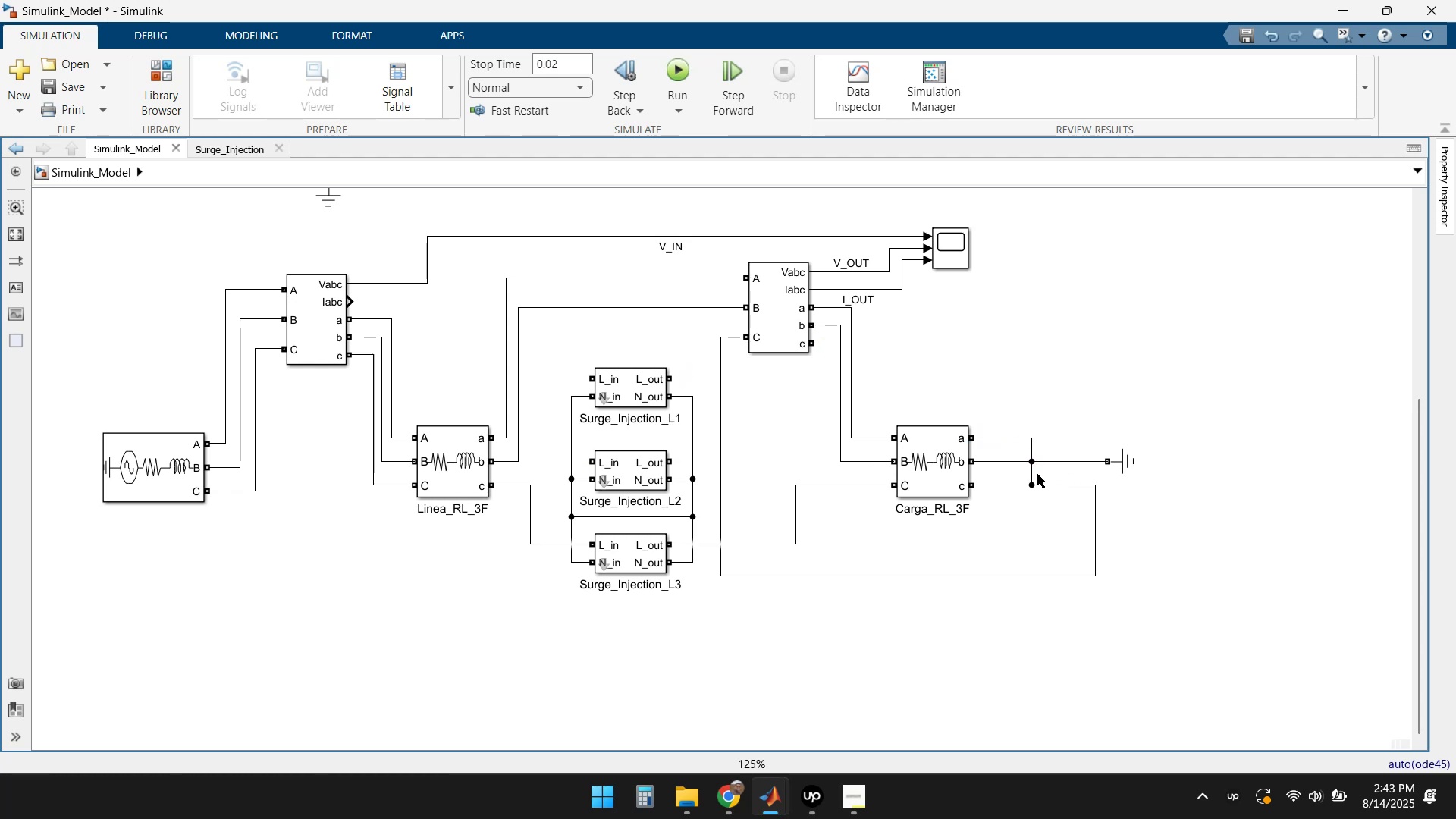 
left_click_drag(start_coordinate=[1031, 471], to_coordinate=[1095, 469])
 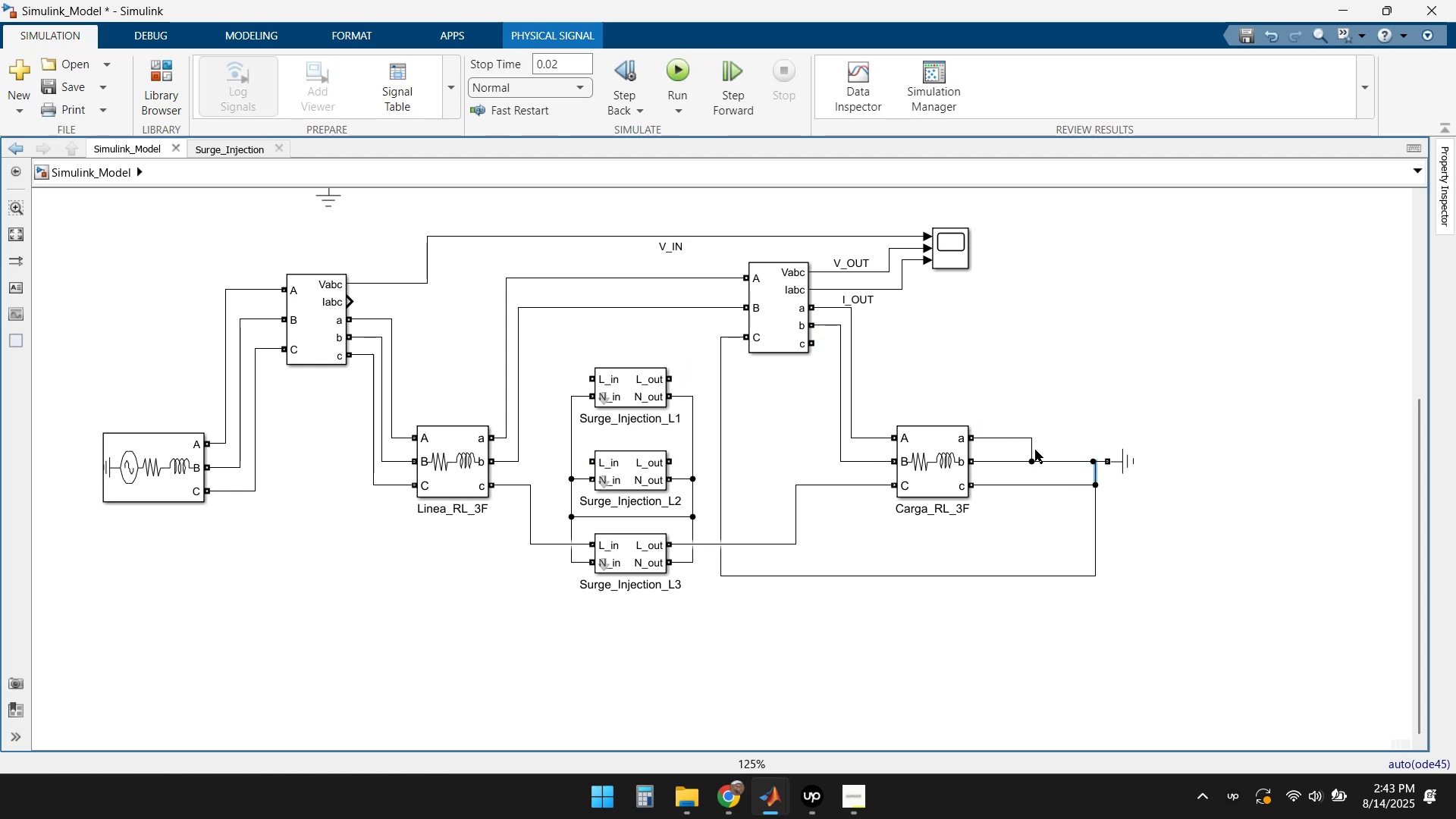 
left_click_drag(start_coordinate=[1031, 447], to_coordinate=[1096, 450])
 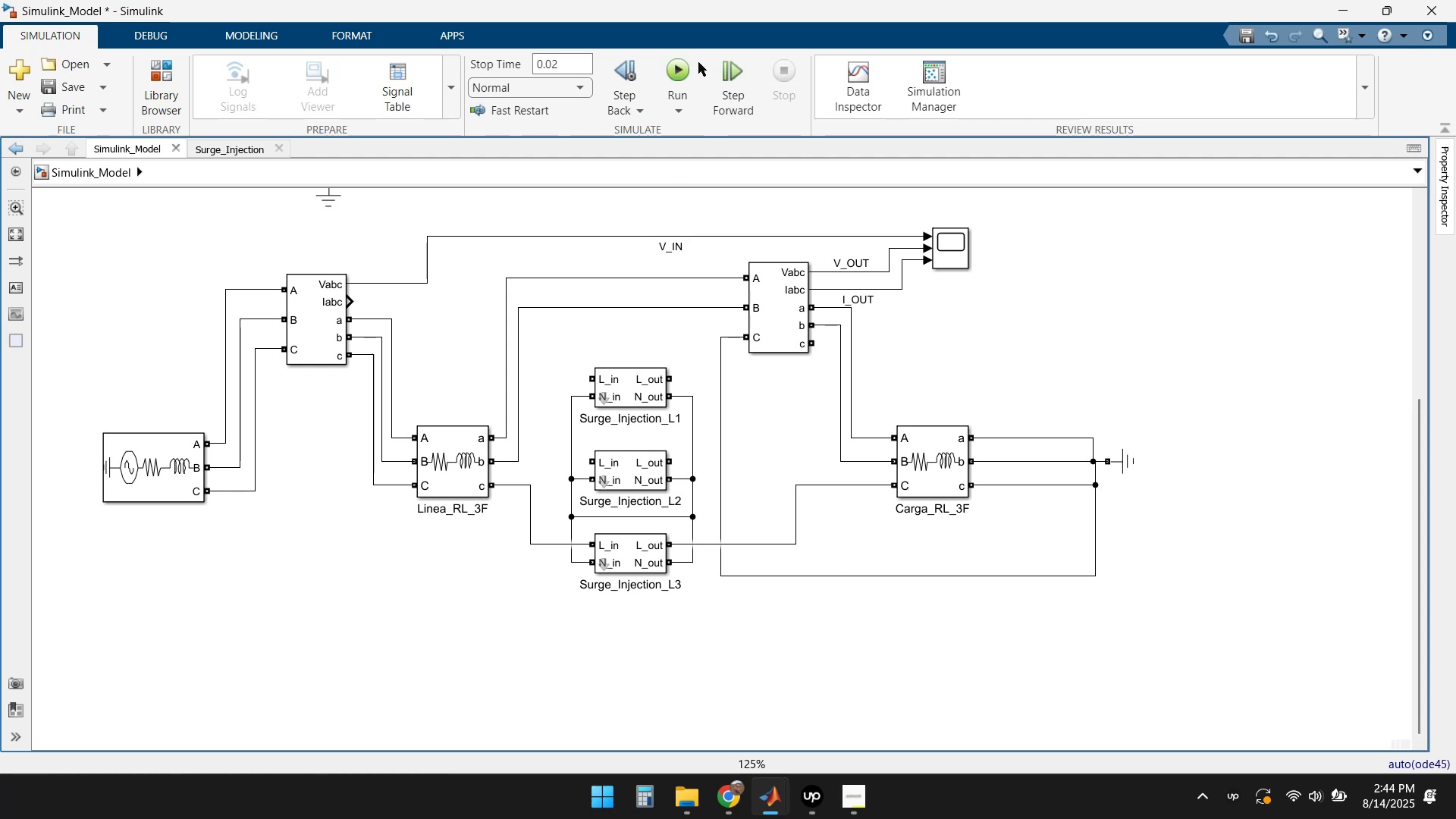 
wait(6.77)
 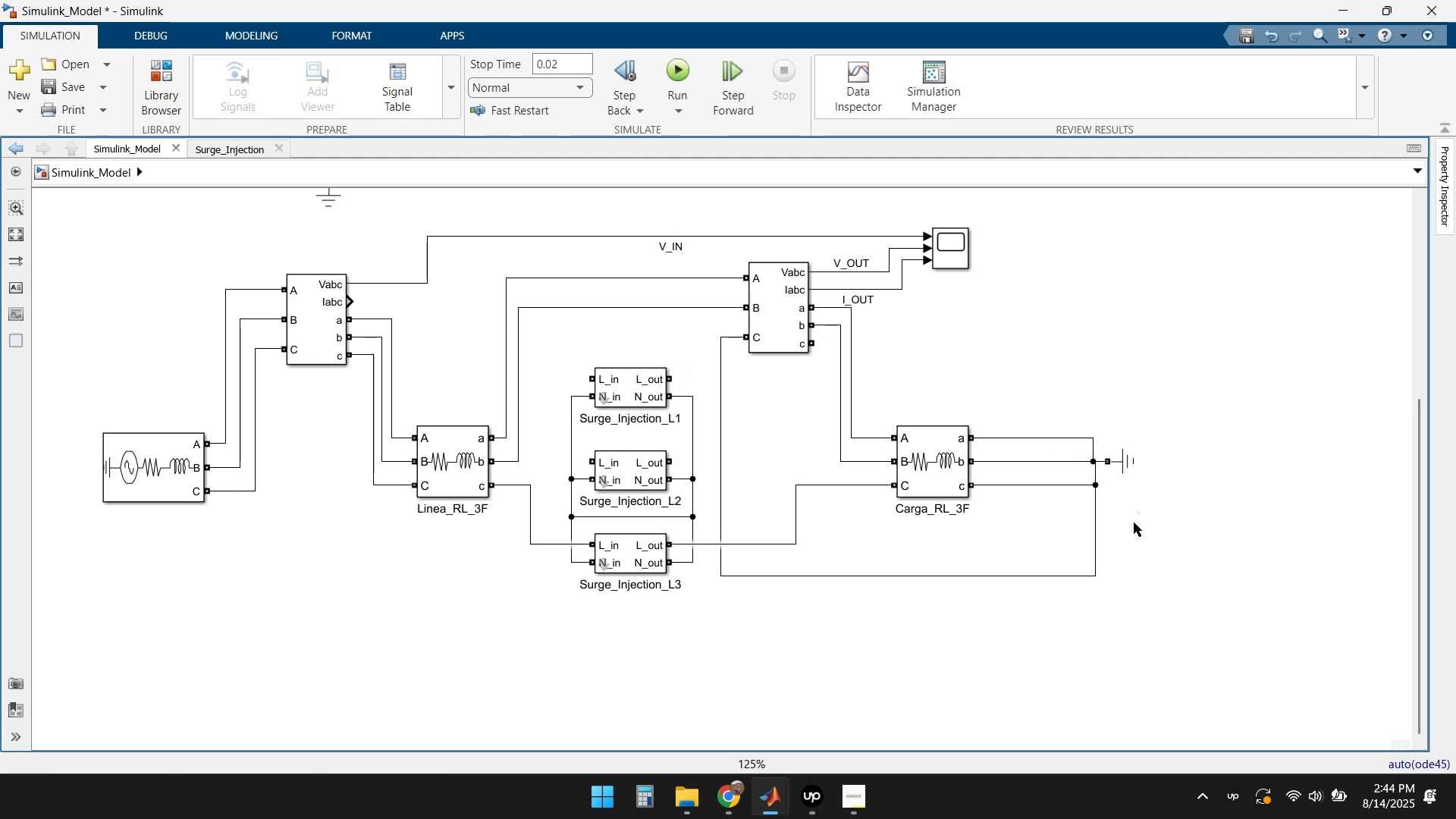 
double_click([950, 259])
 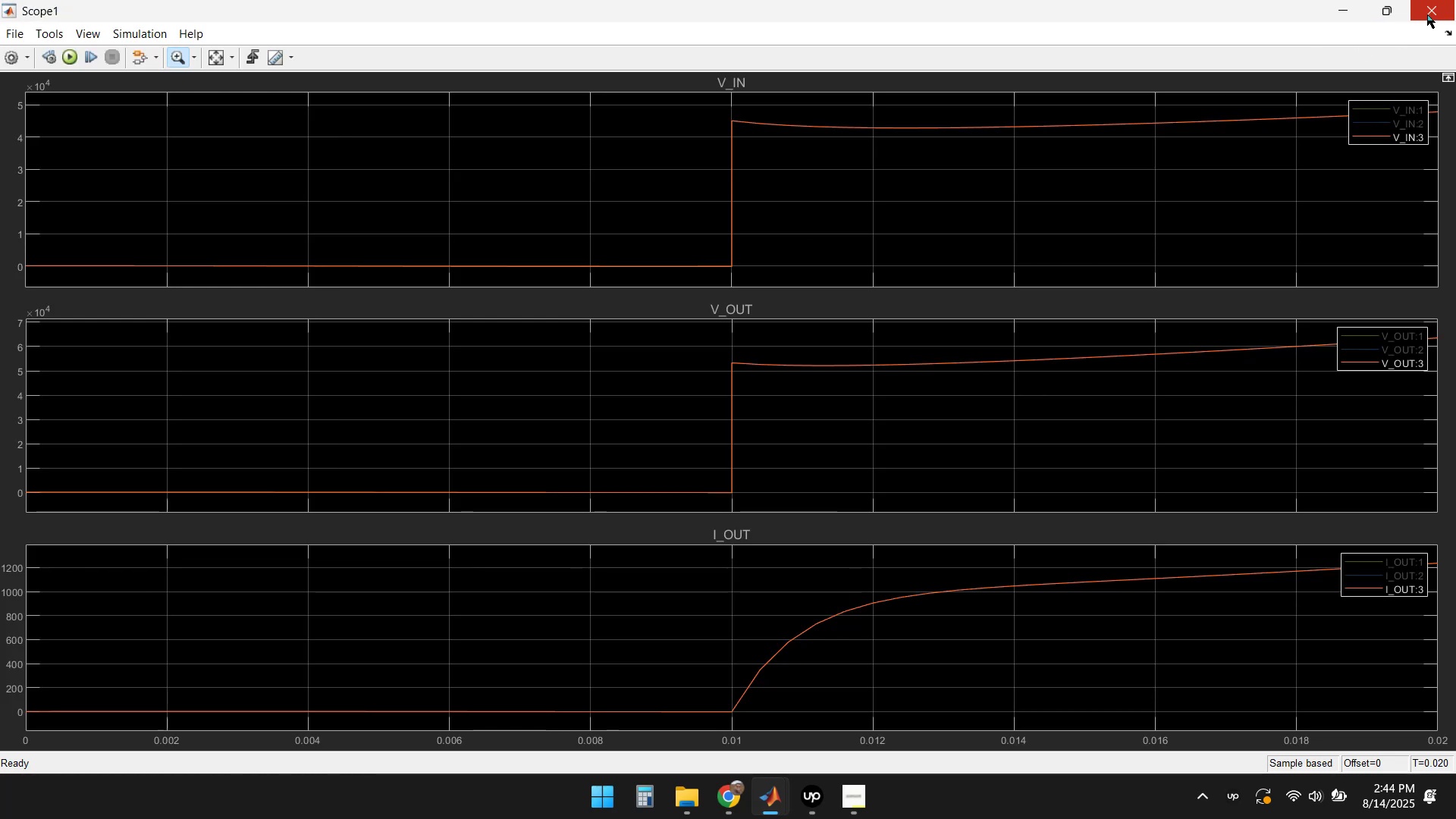 
left_click([1350, 14])
 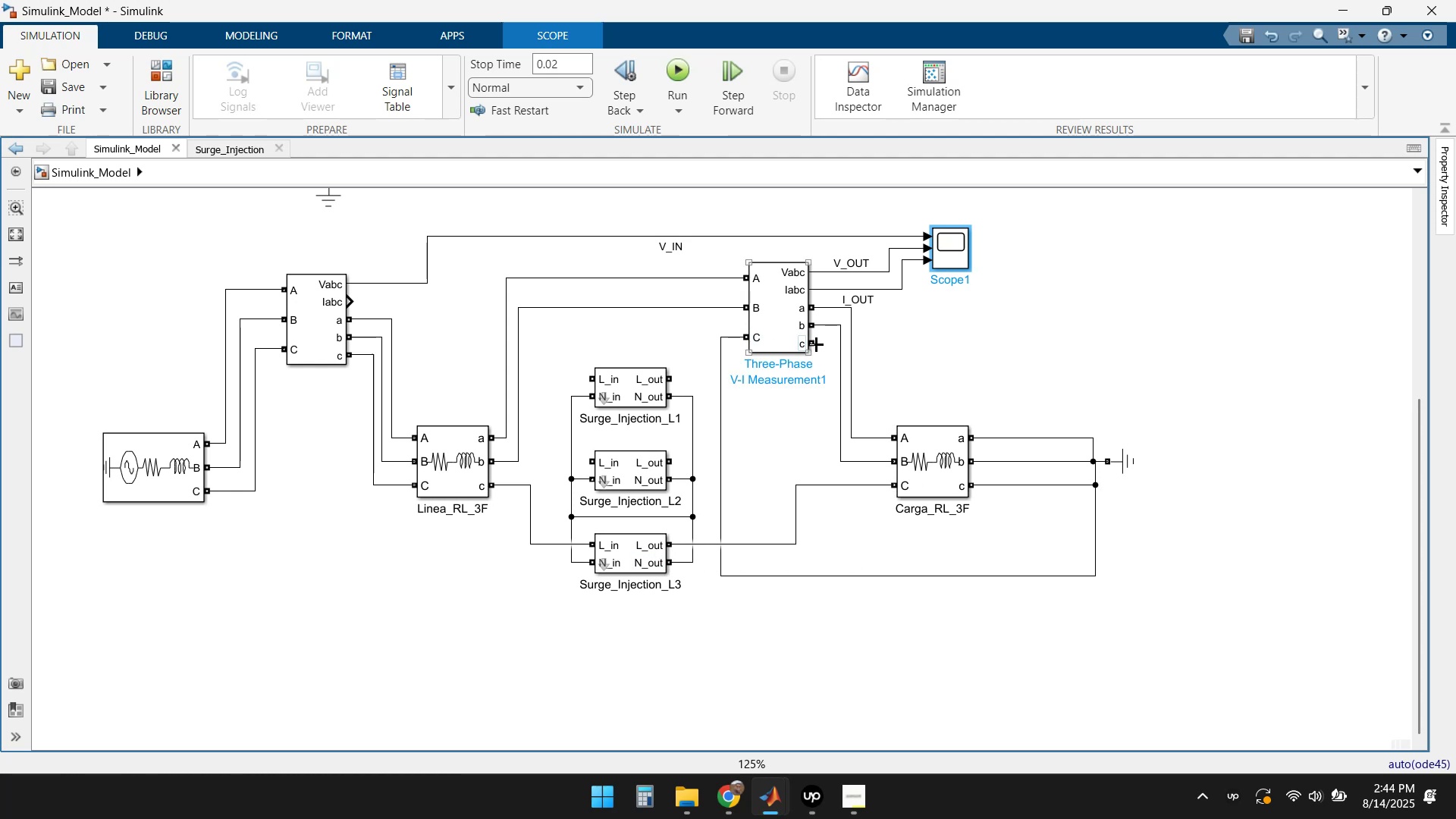 
wait(12.36)
 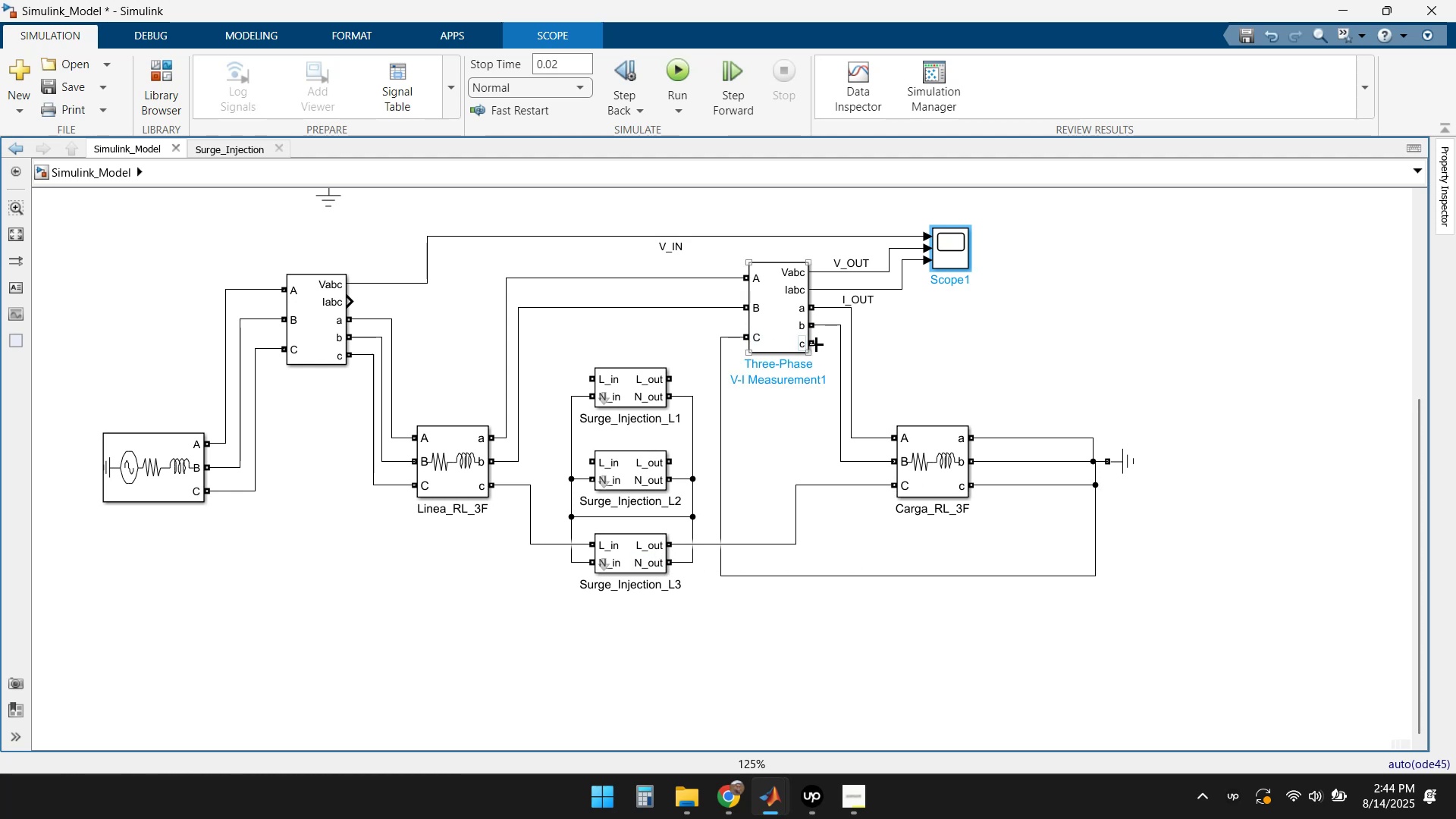 
left_click([1094, 476])
 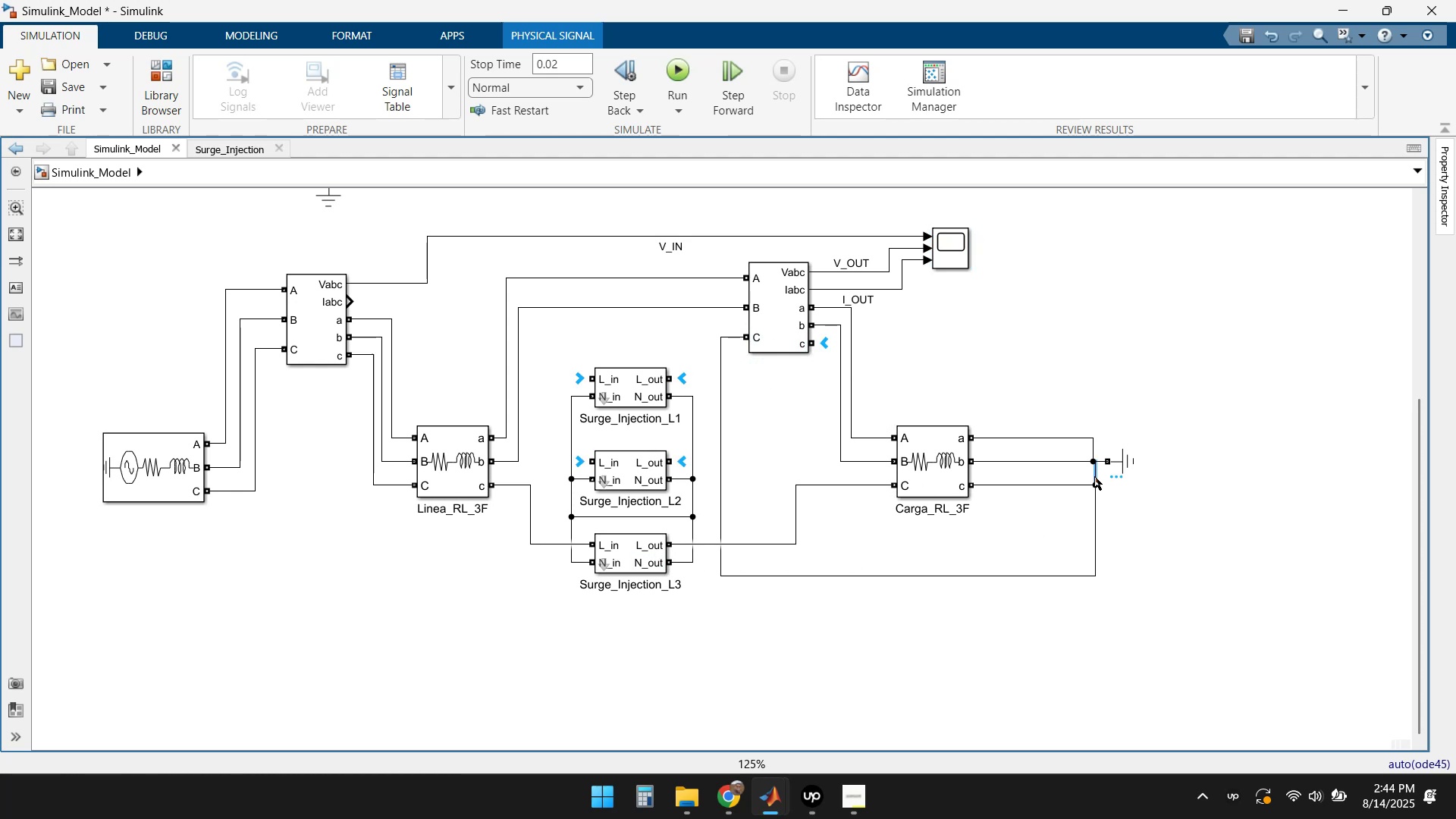 
key(Delete)
 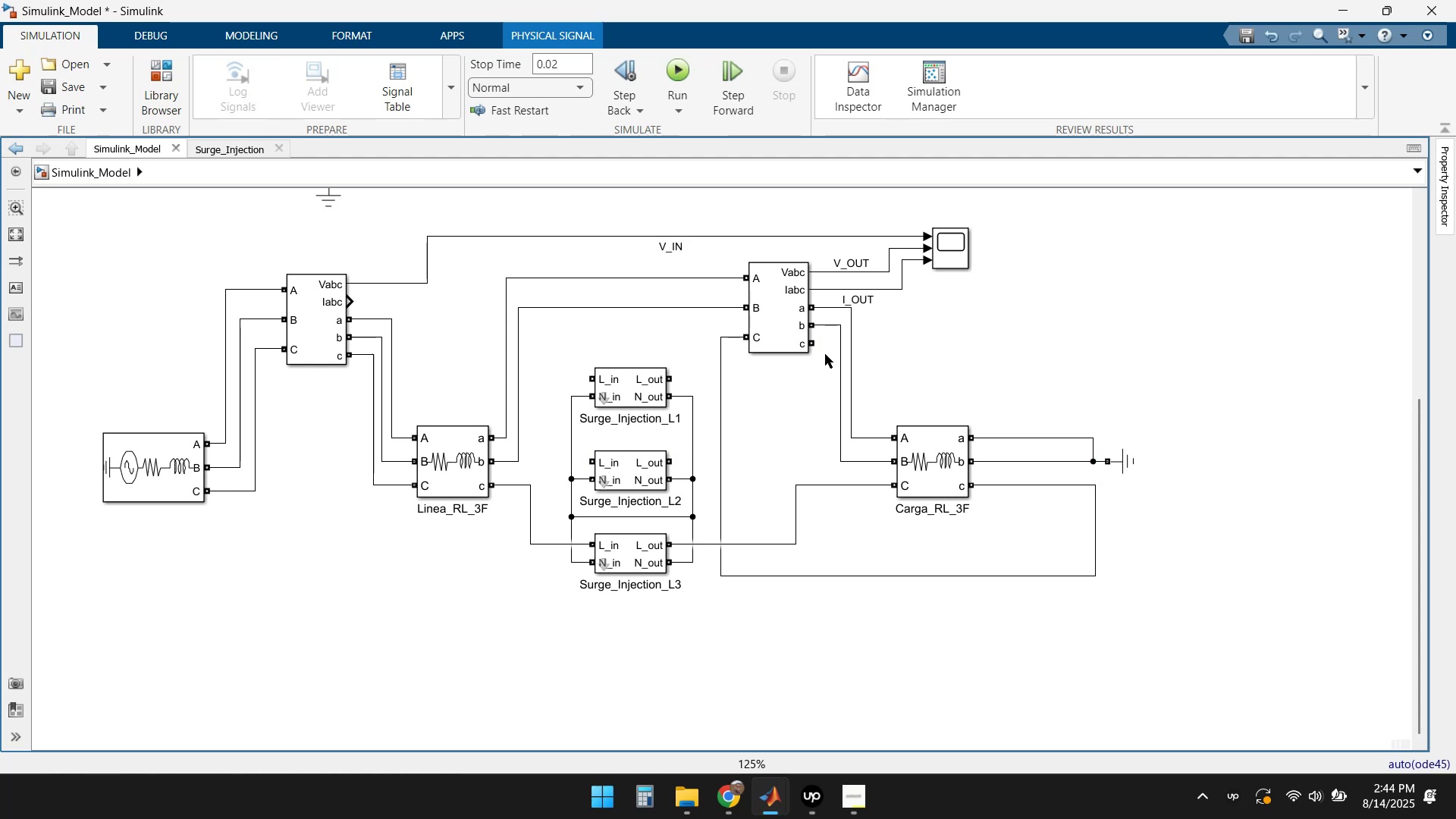 
left_click_drag(start_coordinate=[816, 345], to_coordinate=[1092, 441])
 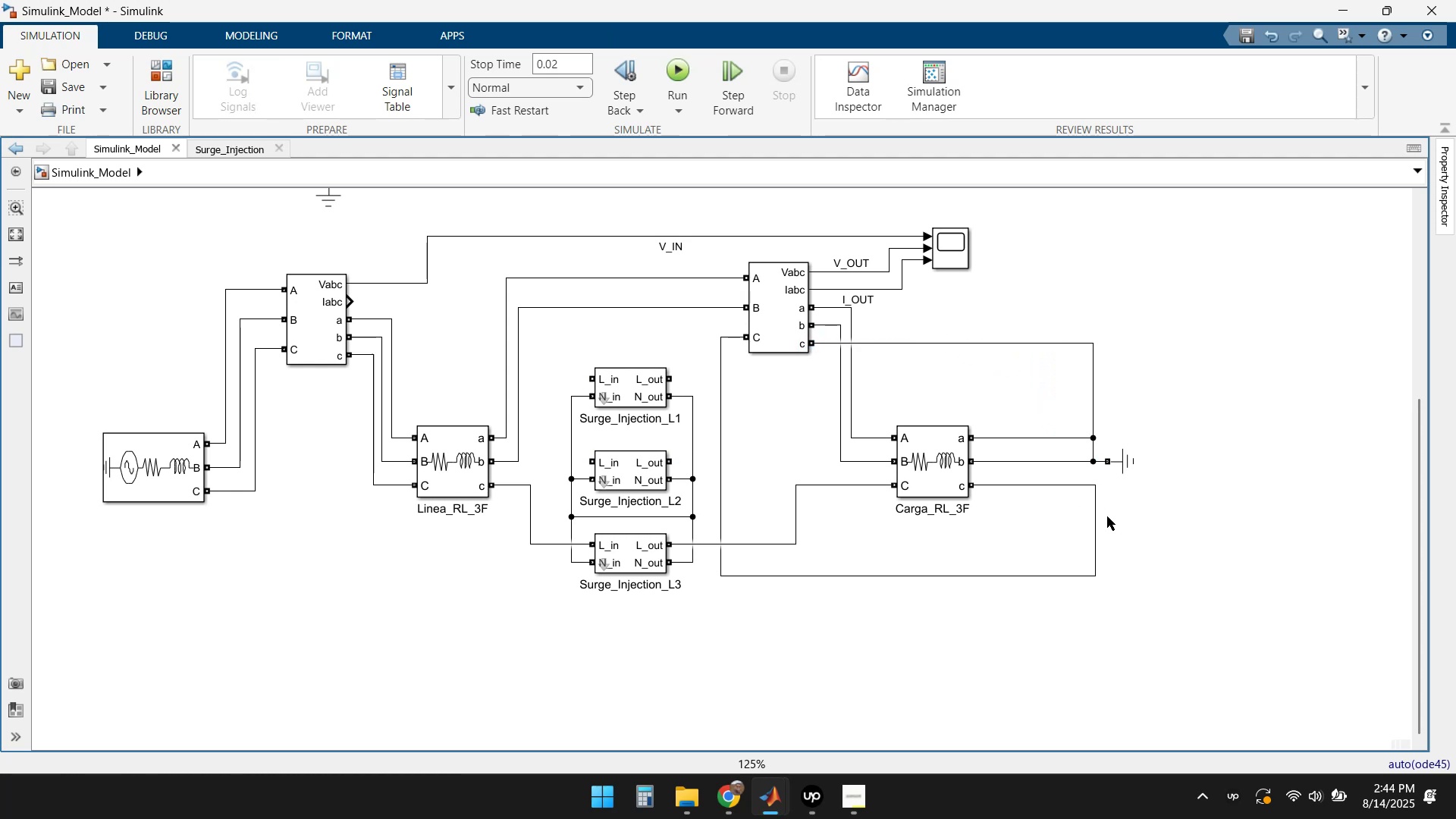 
left_click([1122, 536])
 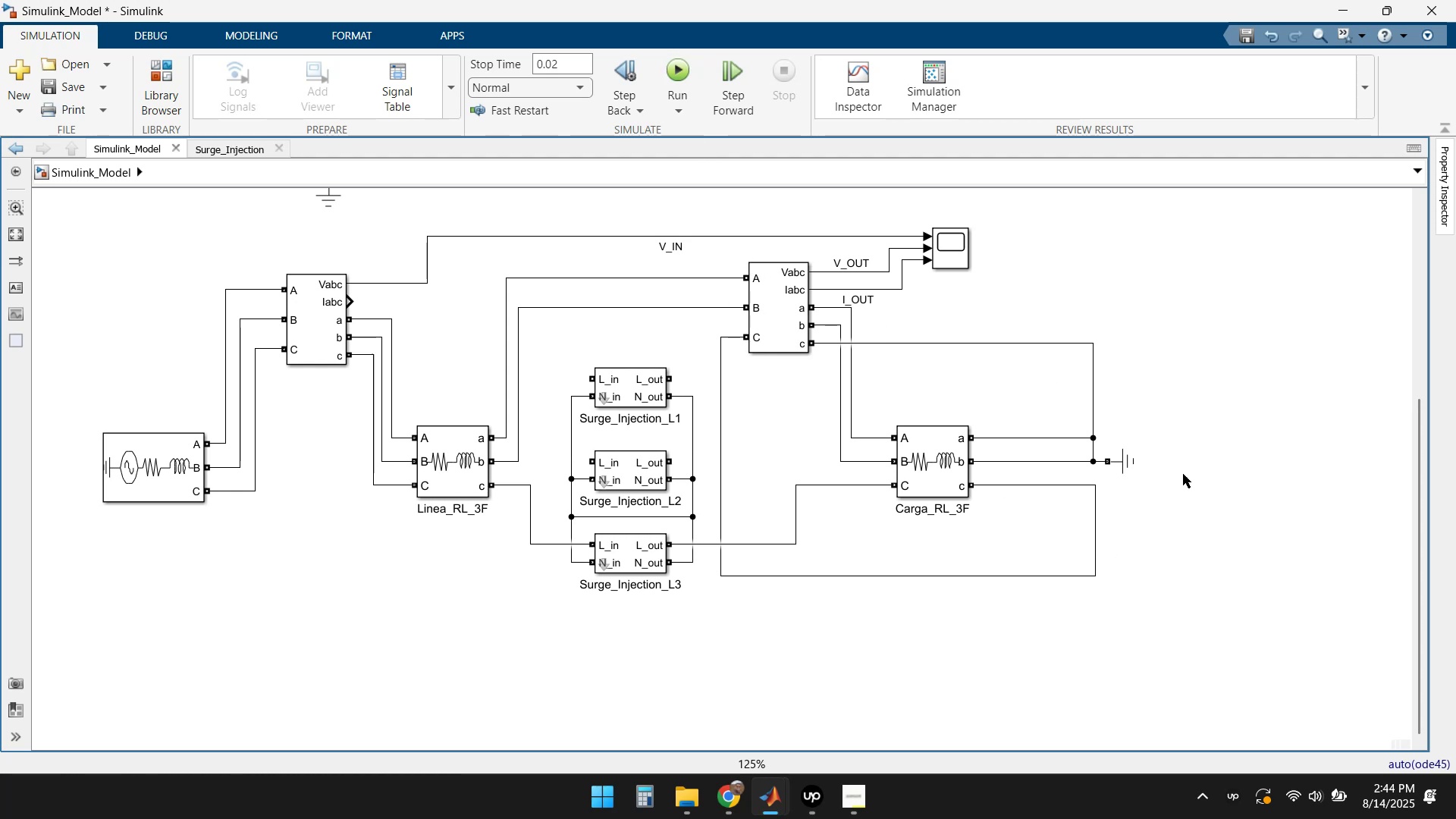 
wait(17.93)
 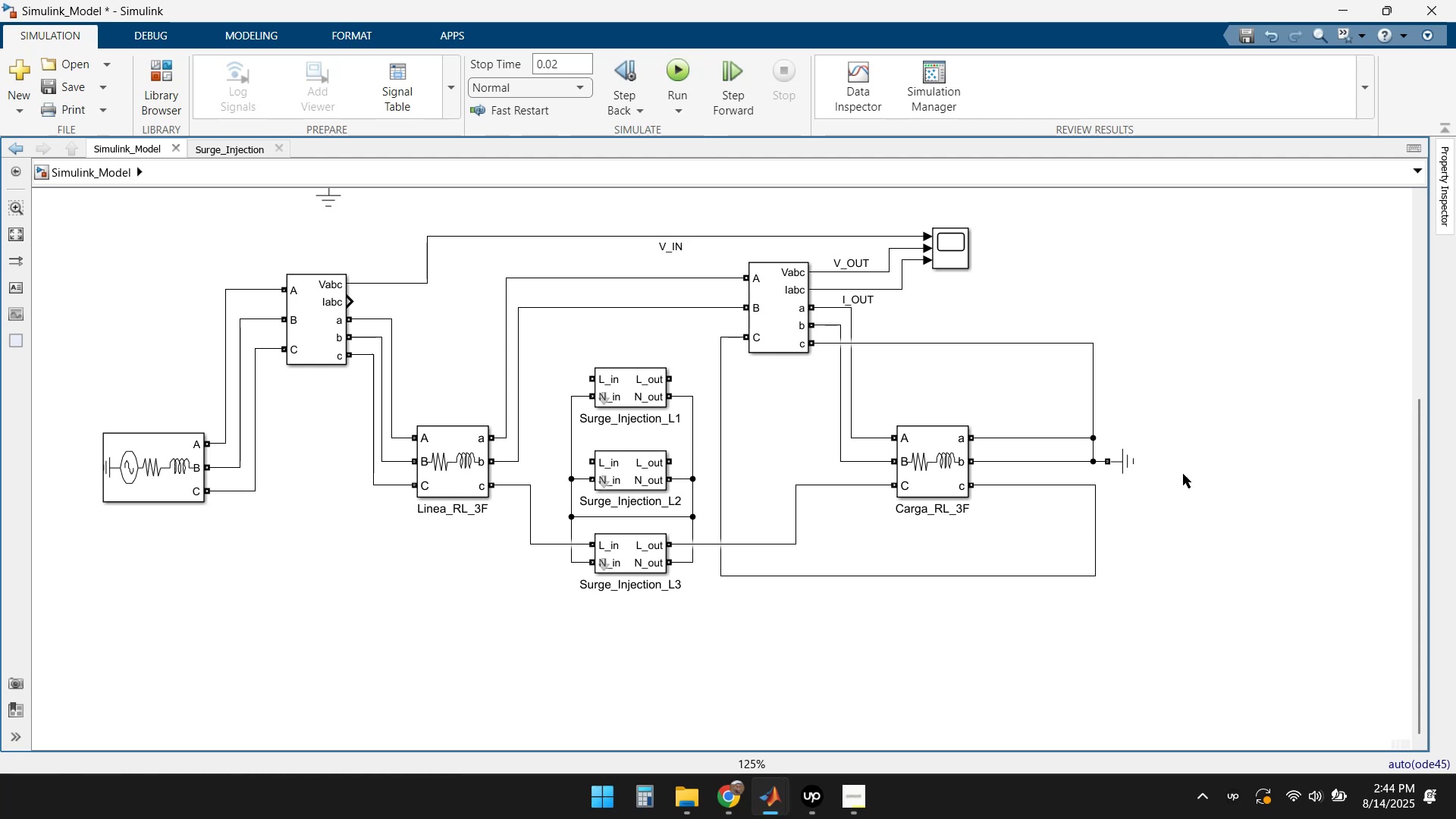 
left_click([1168, 552])
 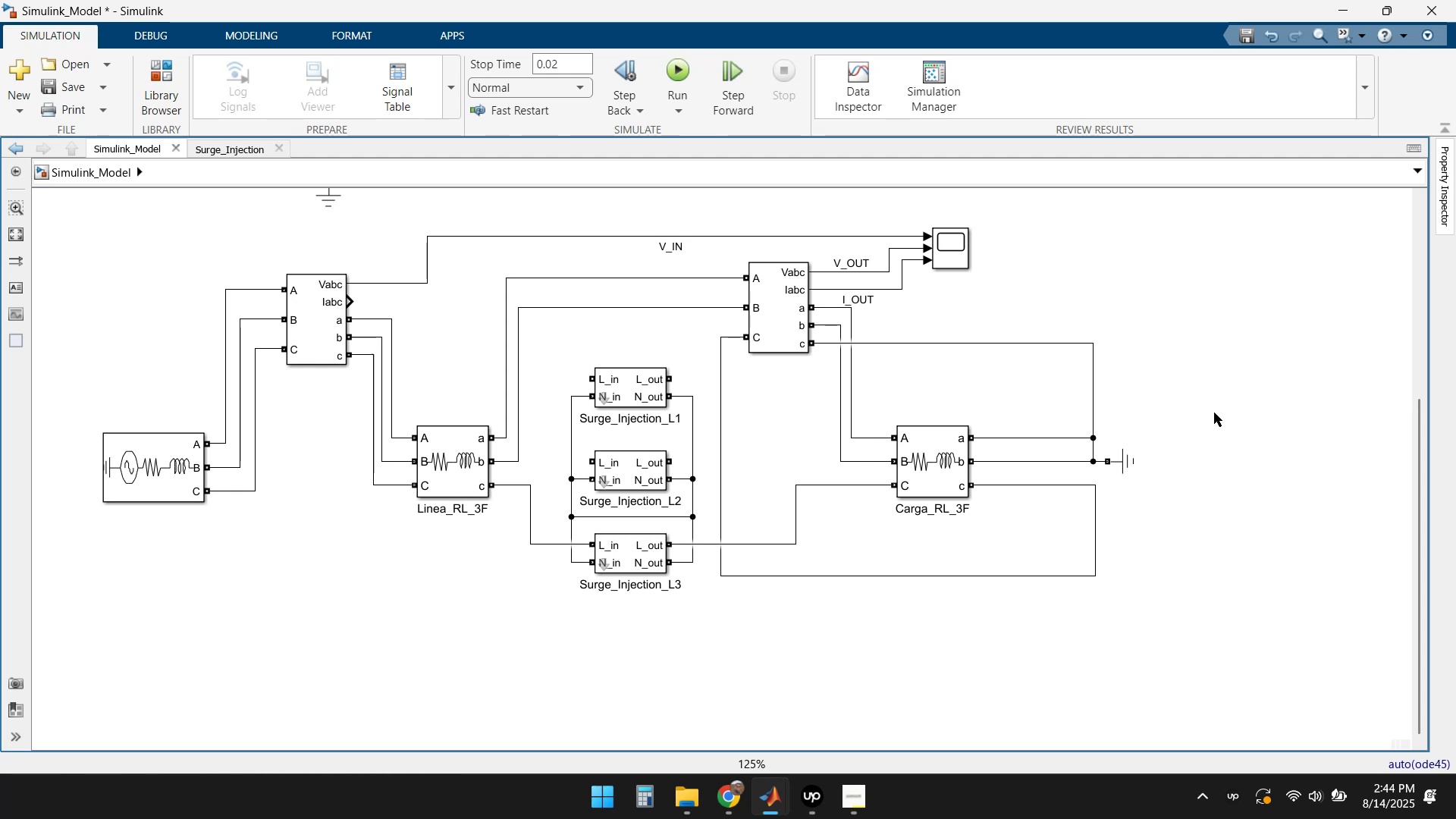 
wait(8.63)
 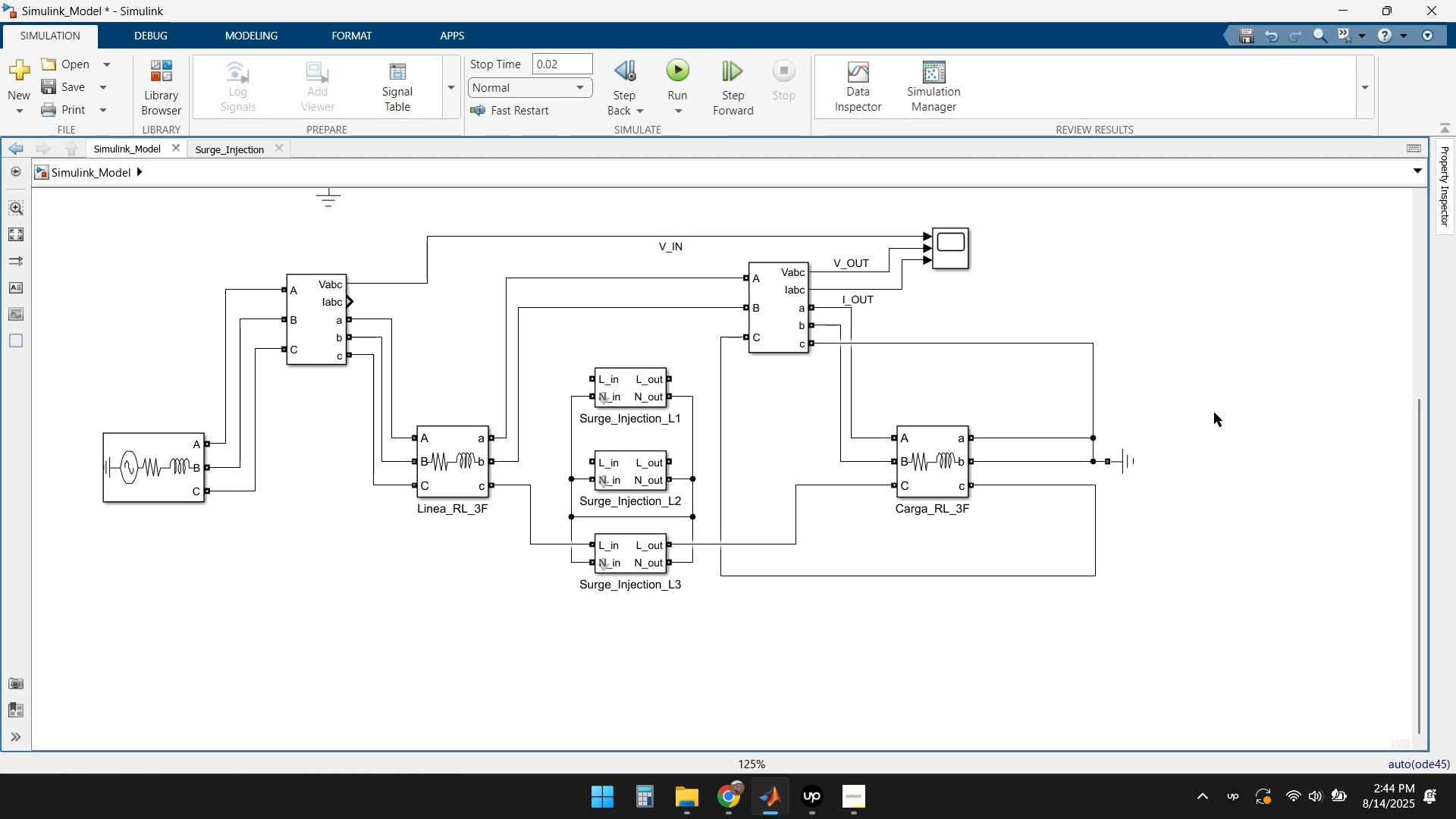 
double_click([957, 249])
 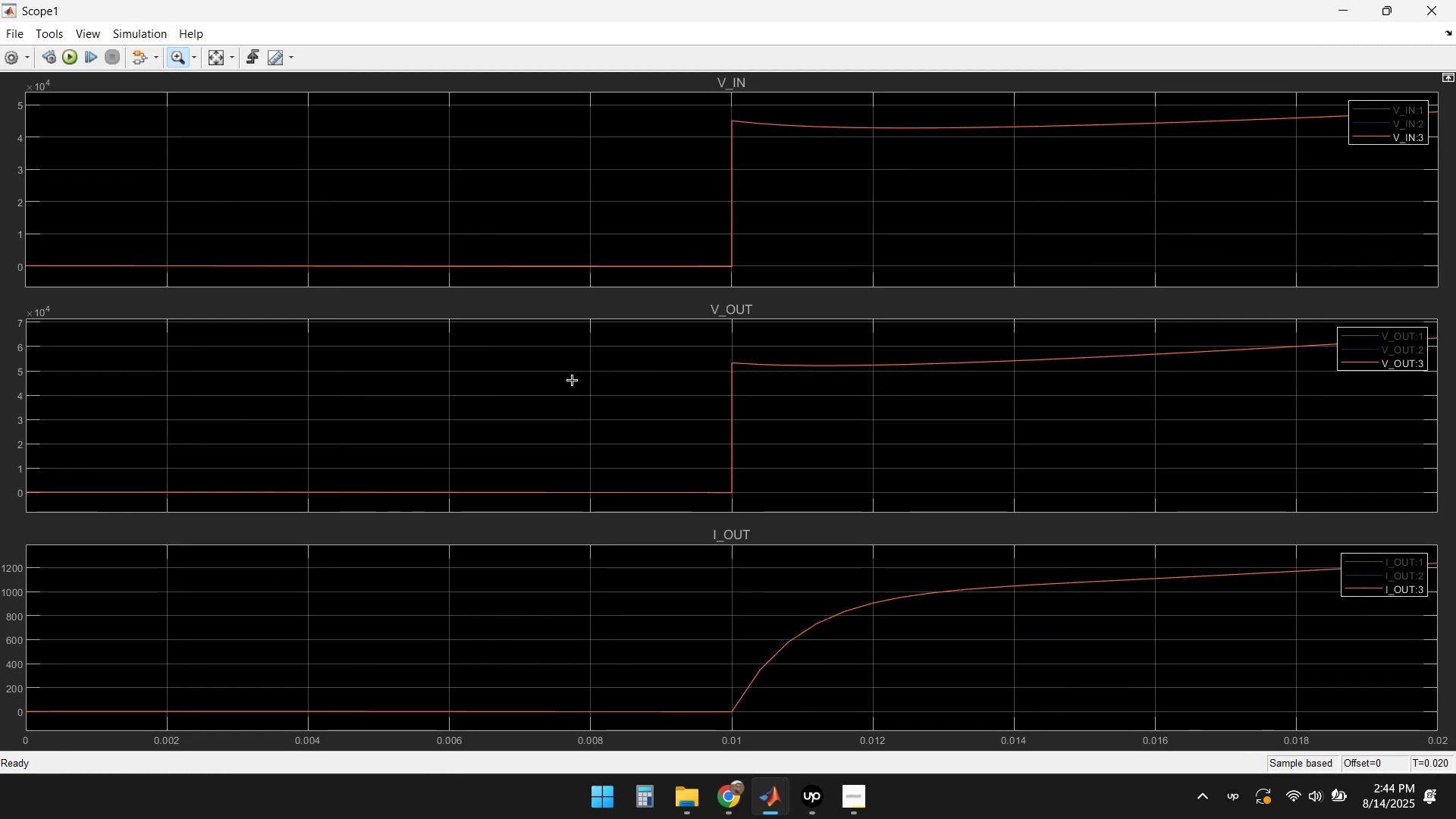 
left_click([67, 57])
 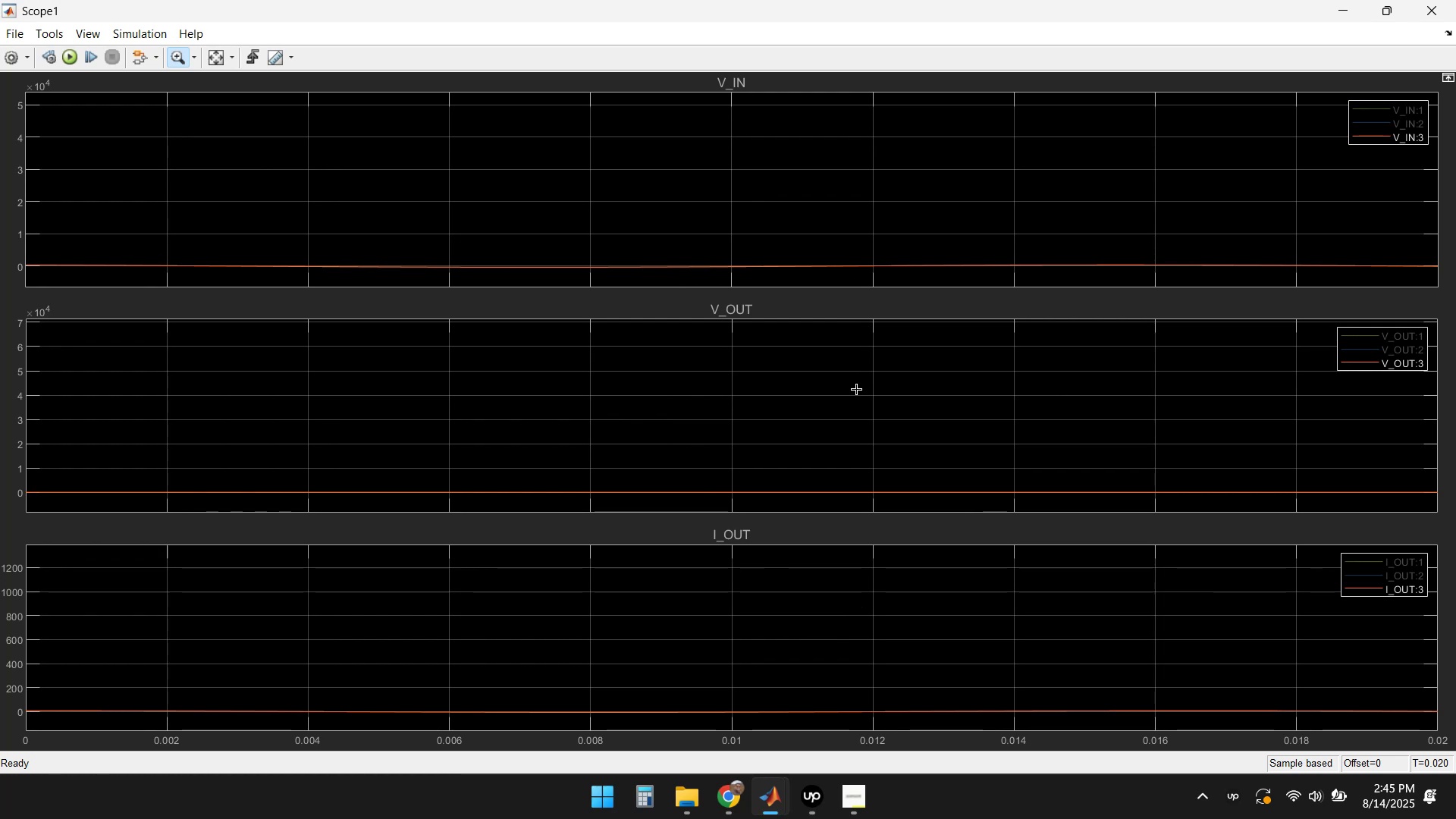 
wait(14.98)
 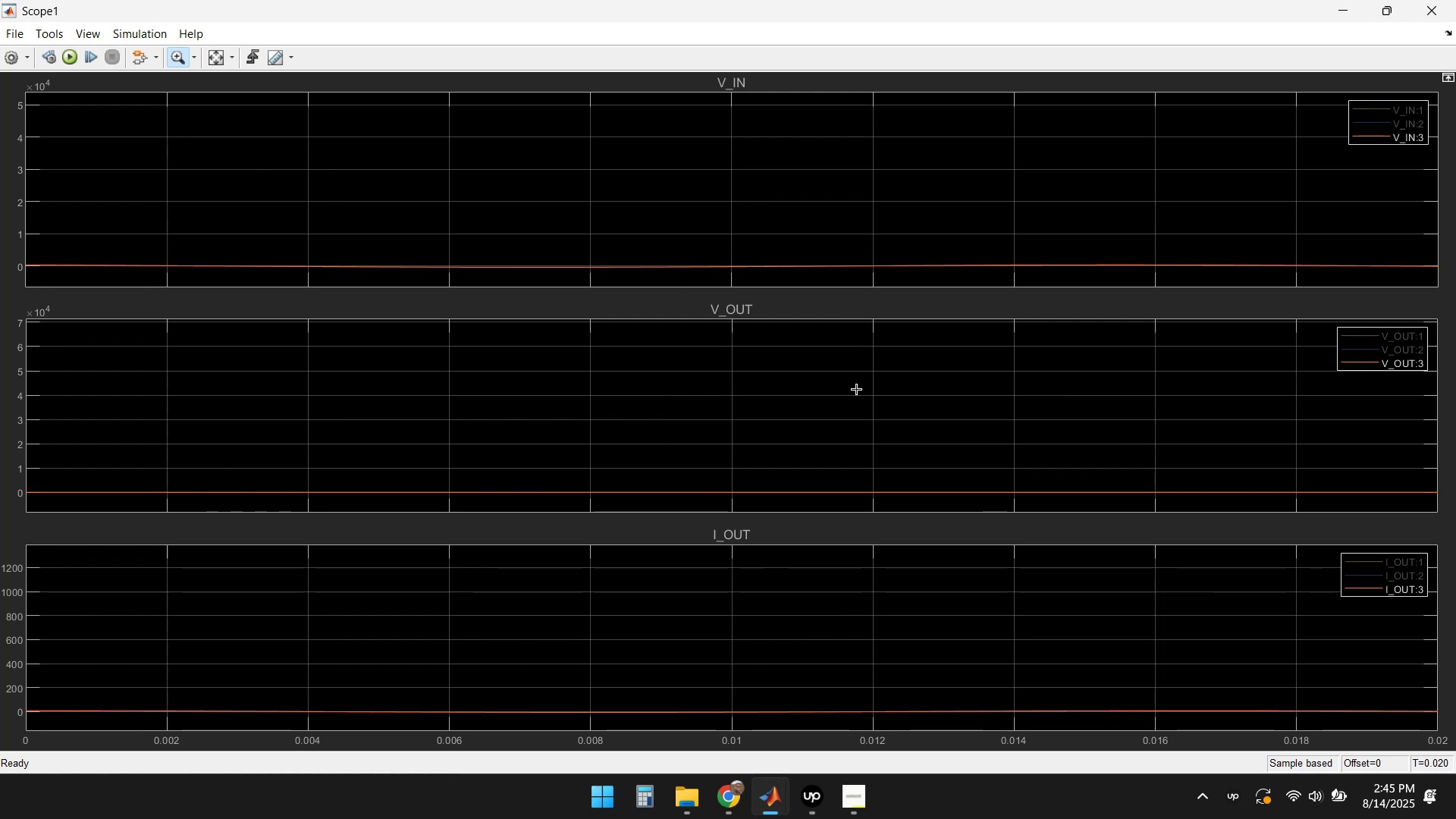 
left_click([1348, 8])
 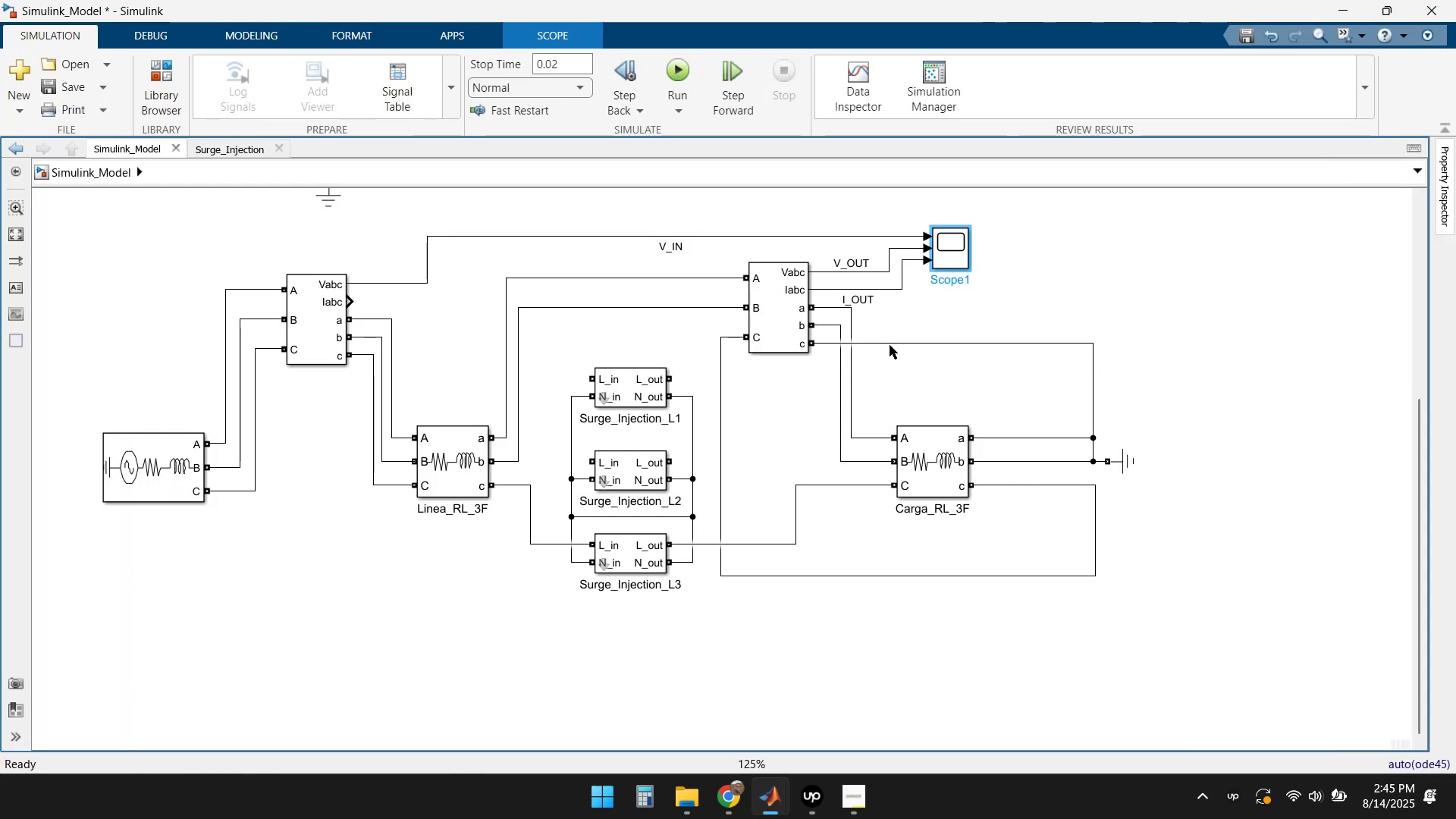 
wait(5.25)
 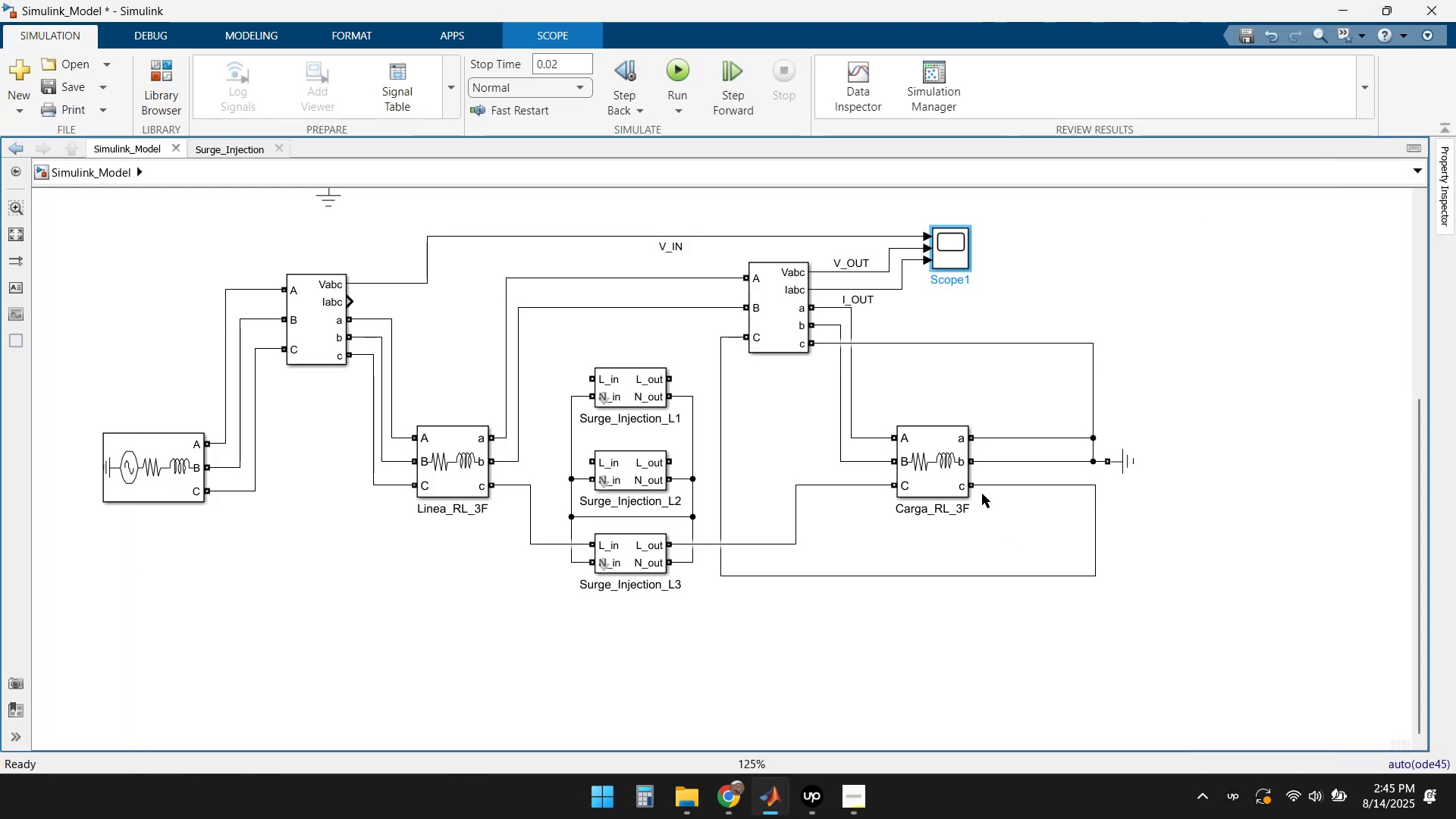 
left_click([901, 341])
 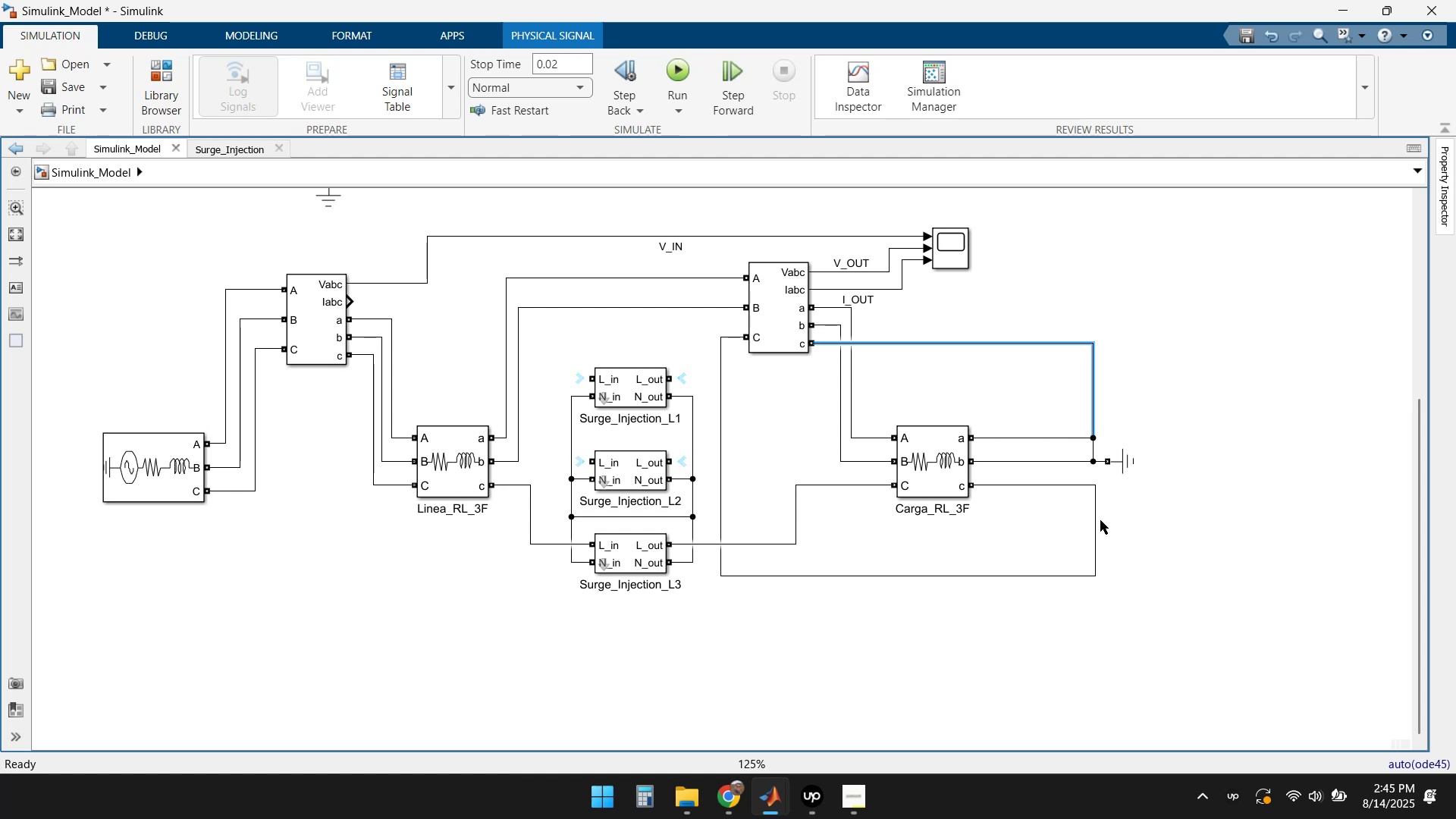 
wait(11.22)
 